 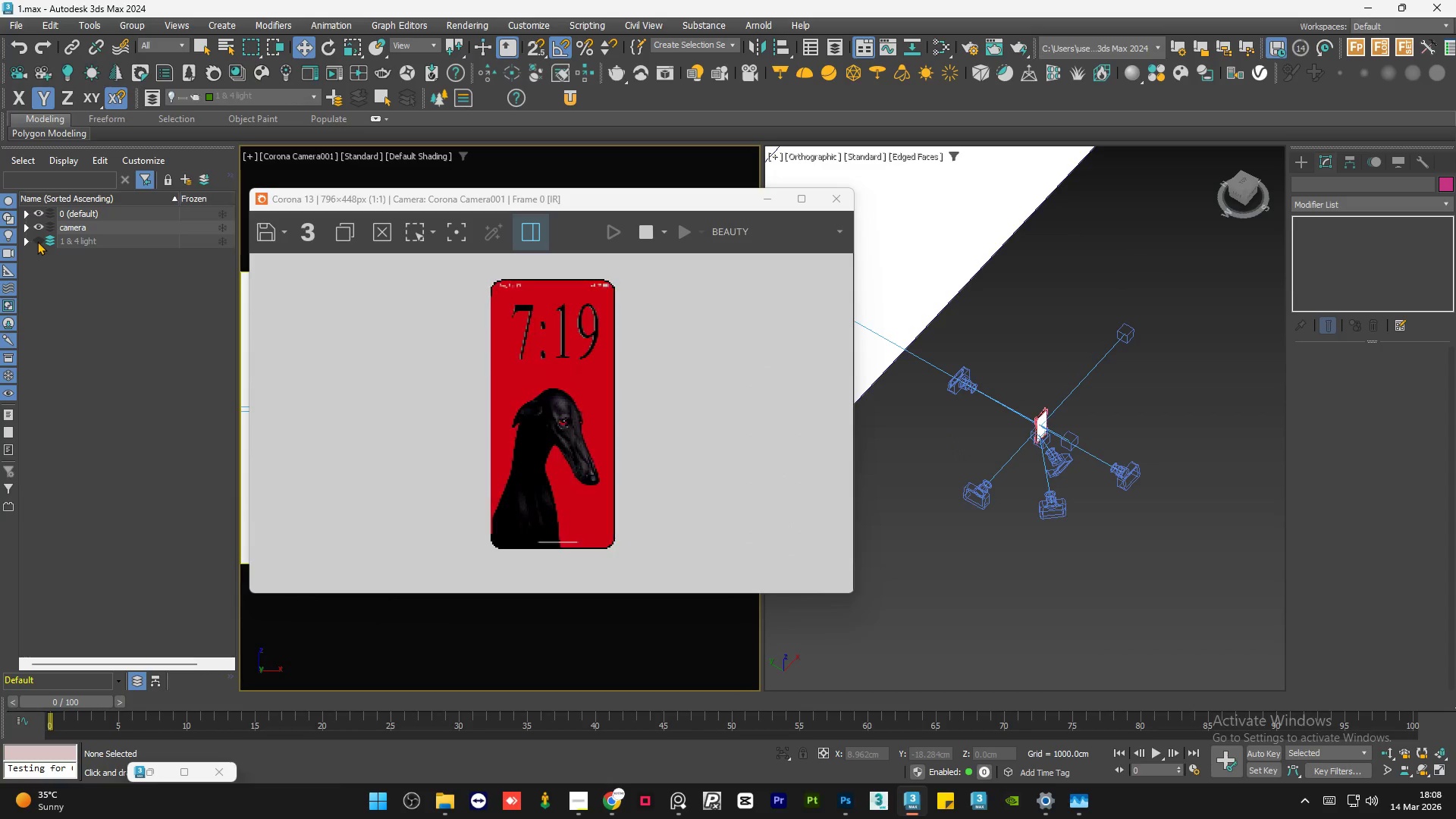 
left_click_drag(start_coordinate=[37, 241], to_coordinate=[318, 157])
 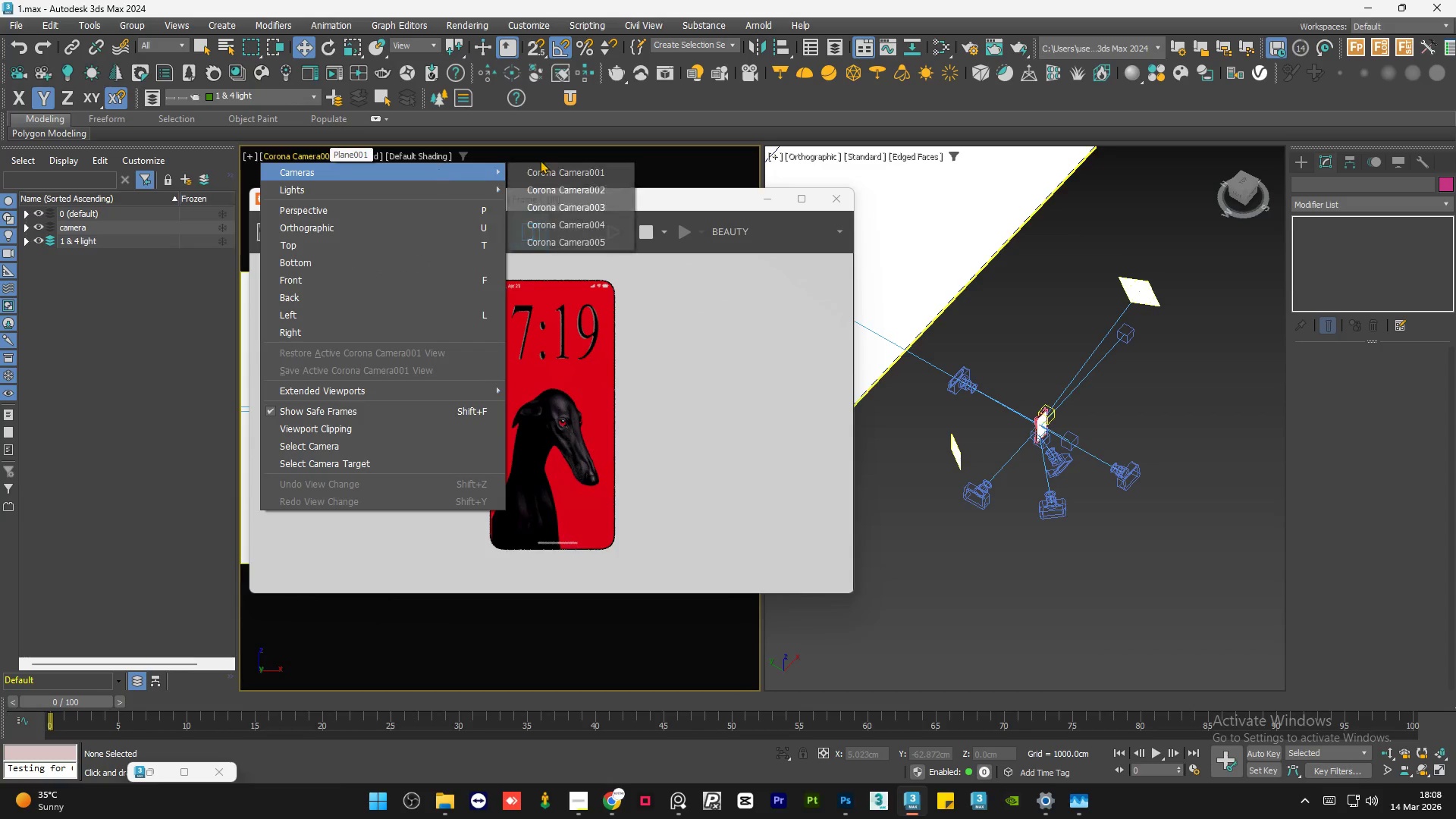 
left_click([318, 157])
 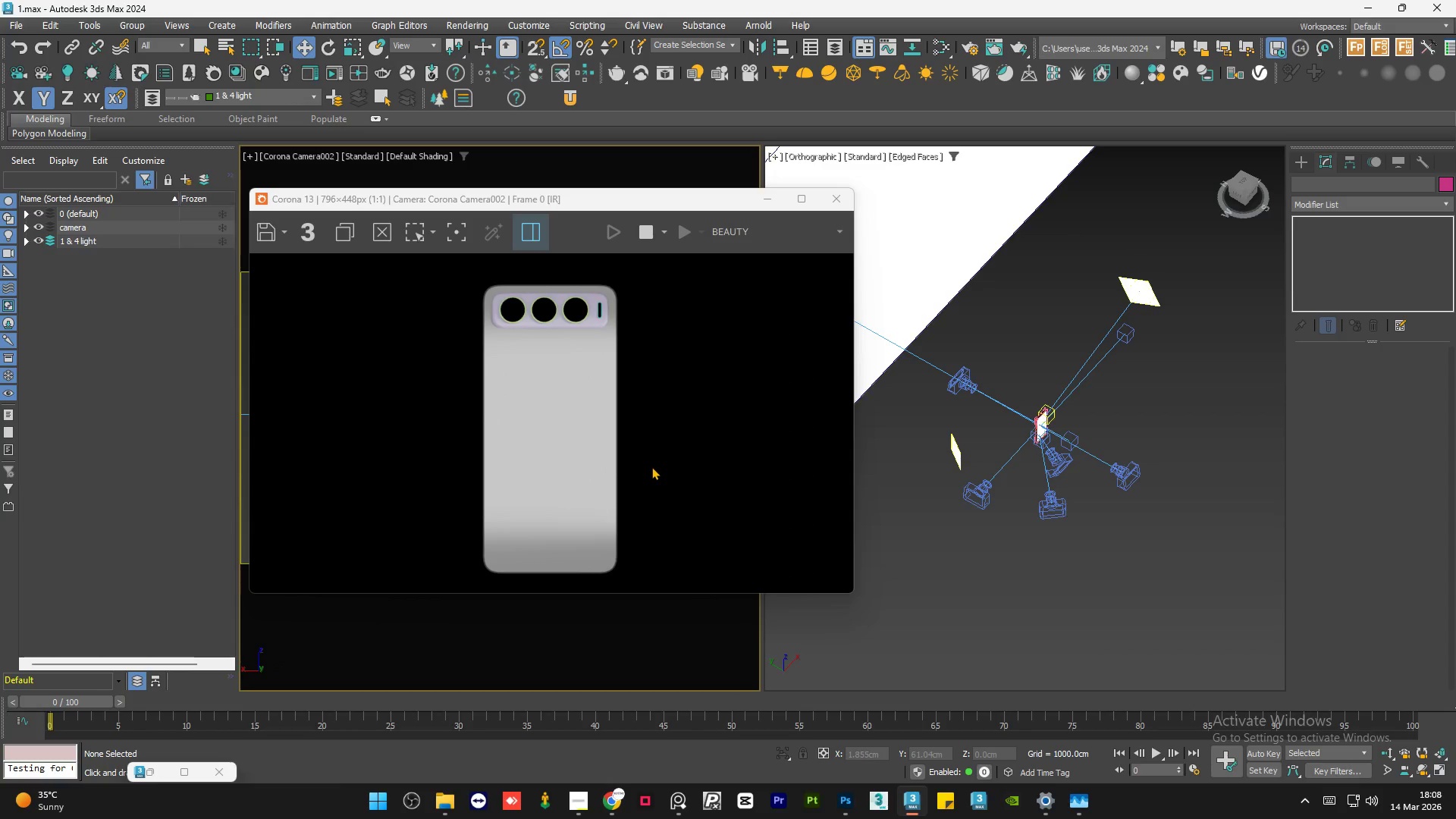 
scroll: coordinate [1109, 481], scroll_direction: down, amount: 4.0
 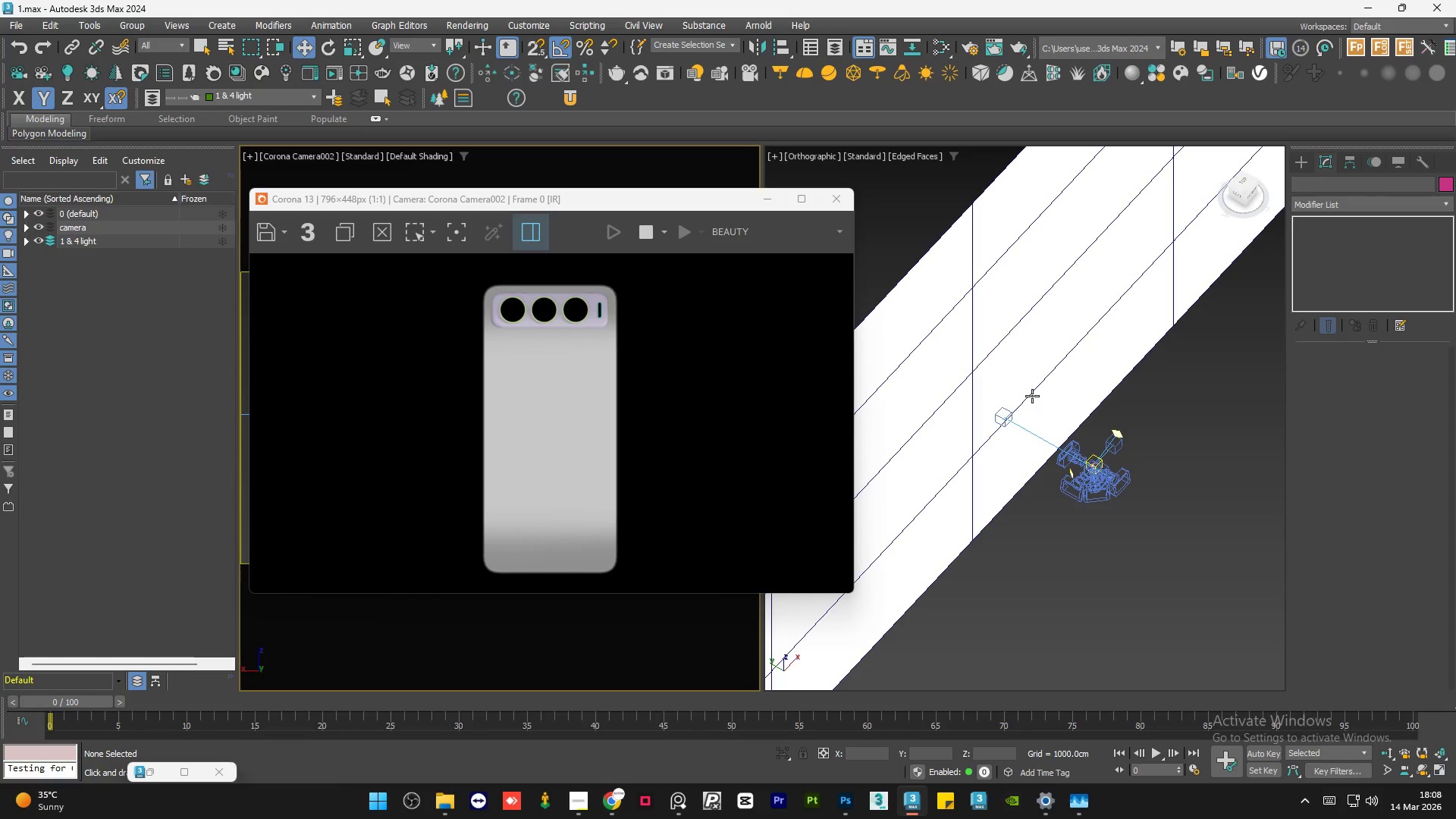 
left_click([1032, 396])
 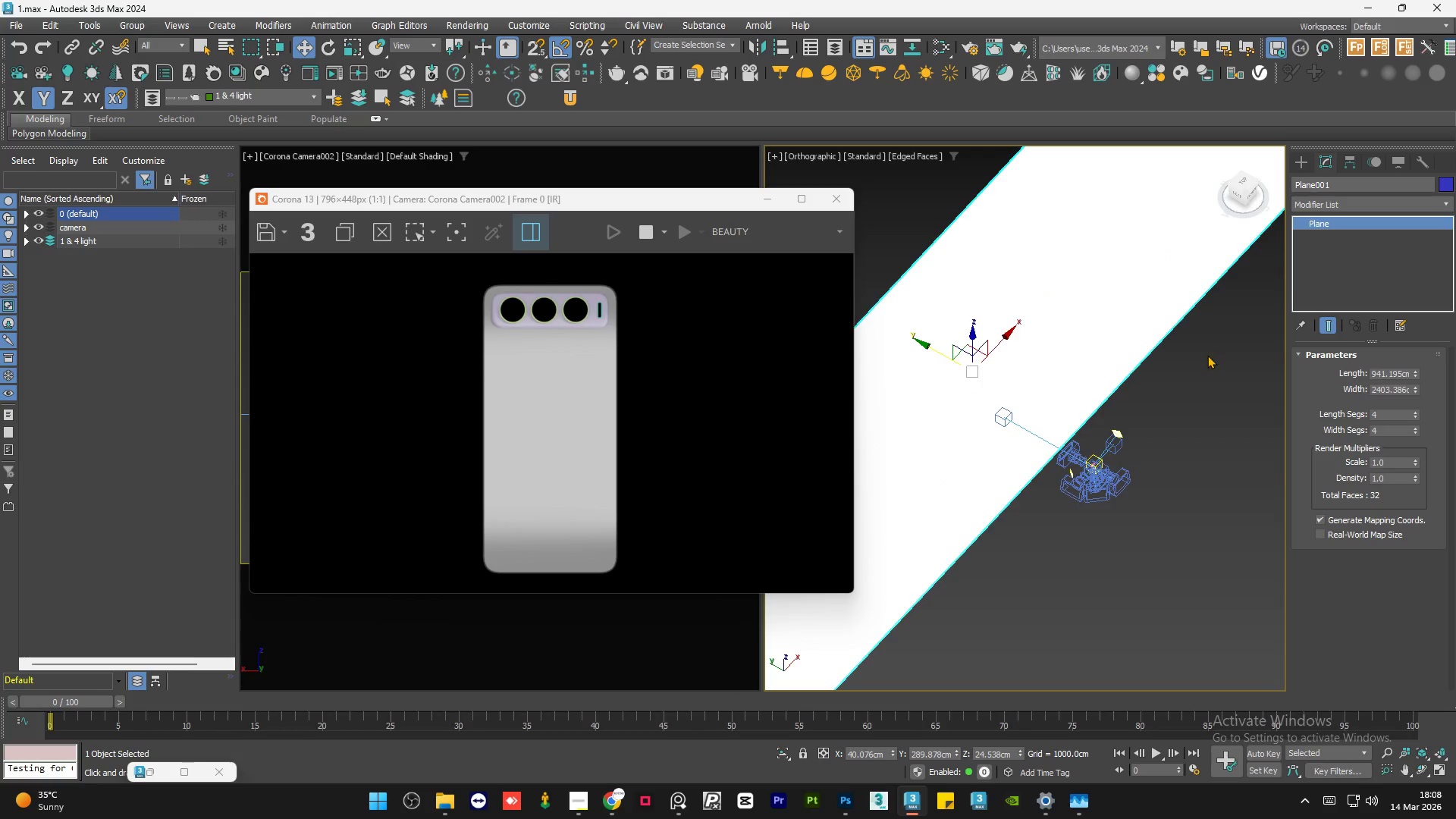 
key(Delete)
 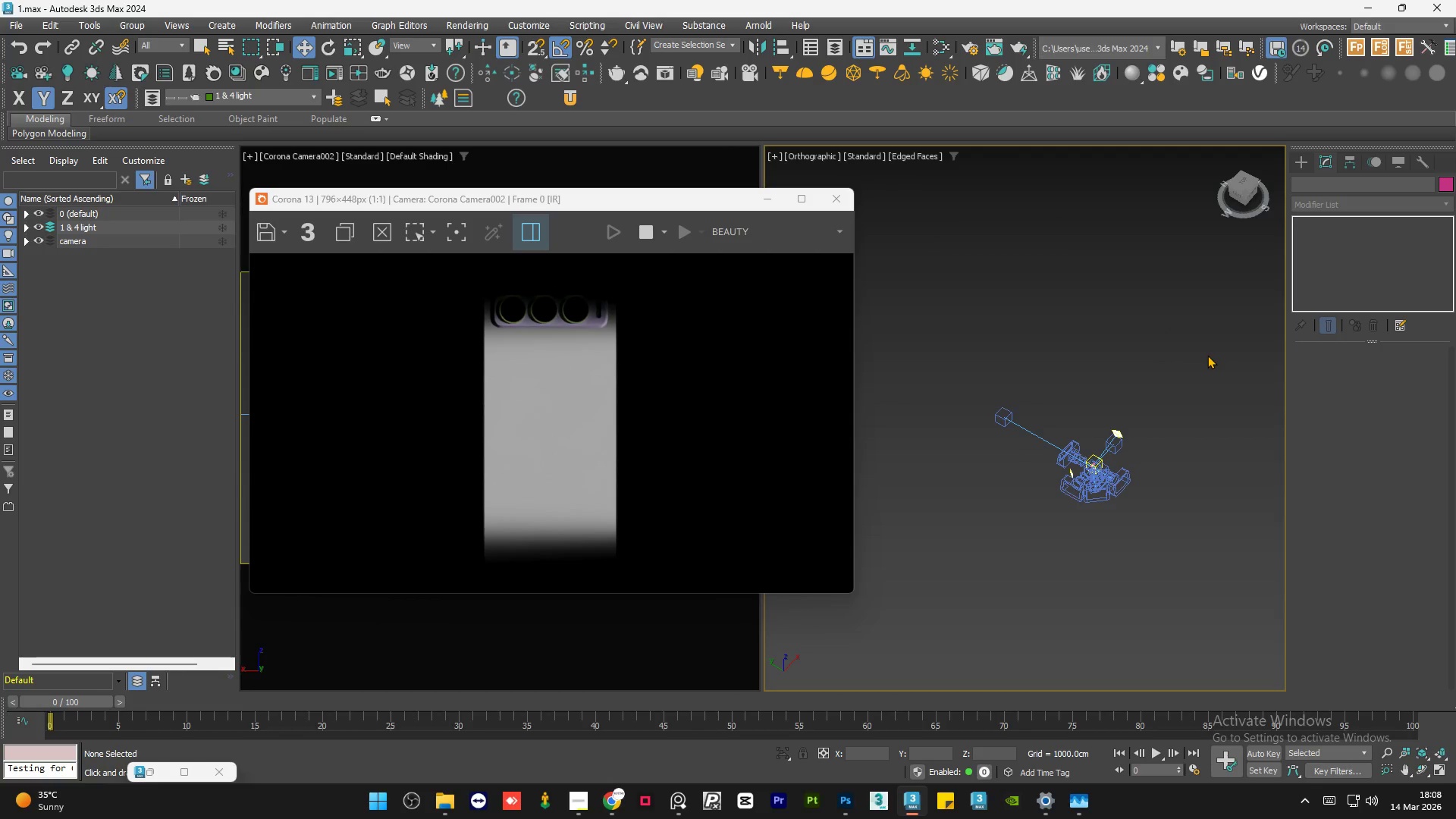 
key(Control+Z)
 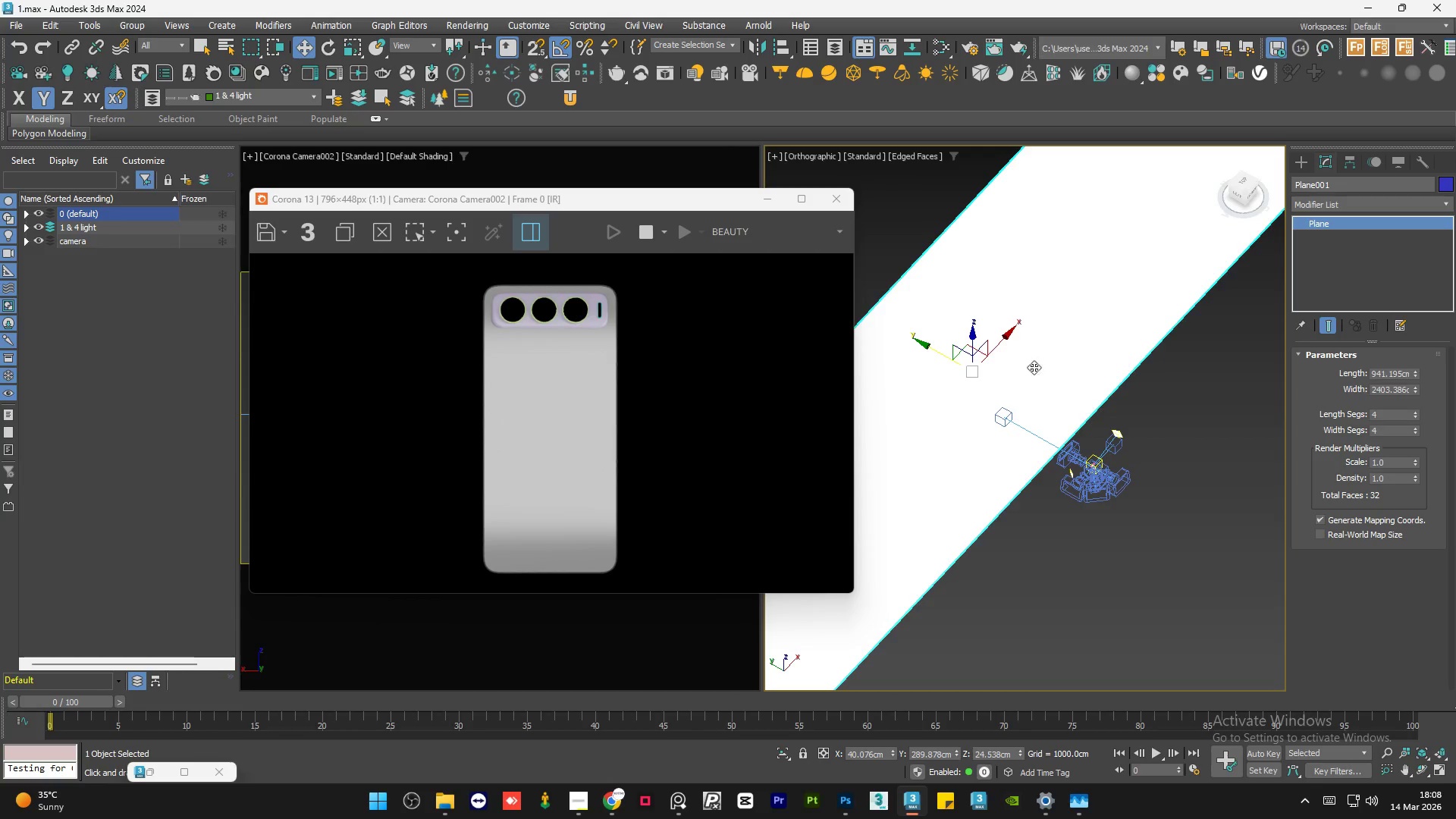 
scroll: coordinate [545, 558], scroll_direction: up, amount: 2.0
 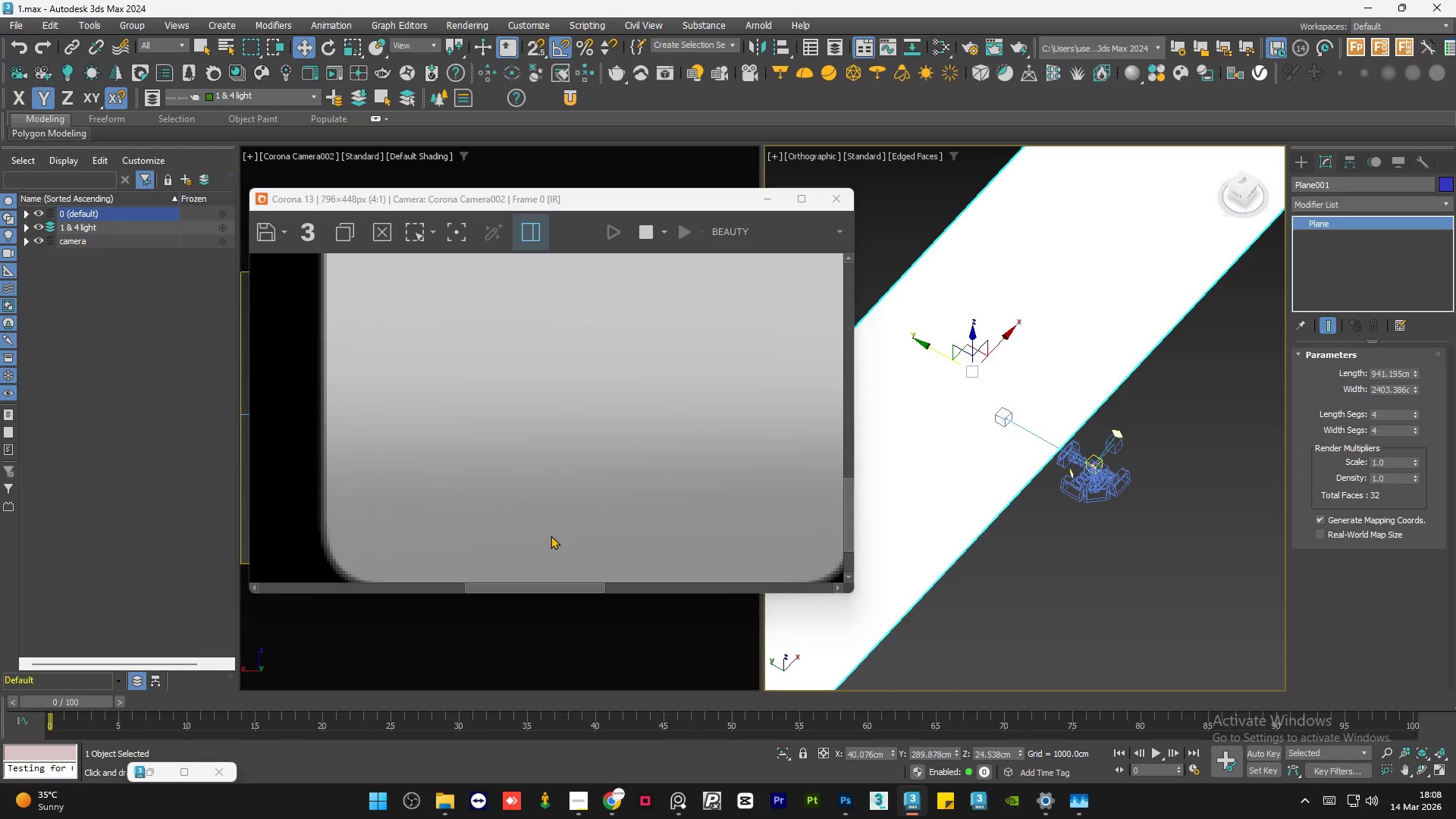 
scroll: coordinate [551, 535], scroll_direction: down, amount: 1.0
 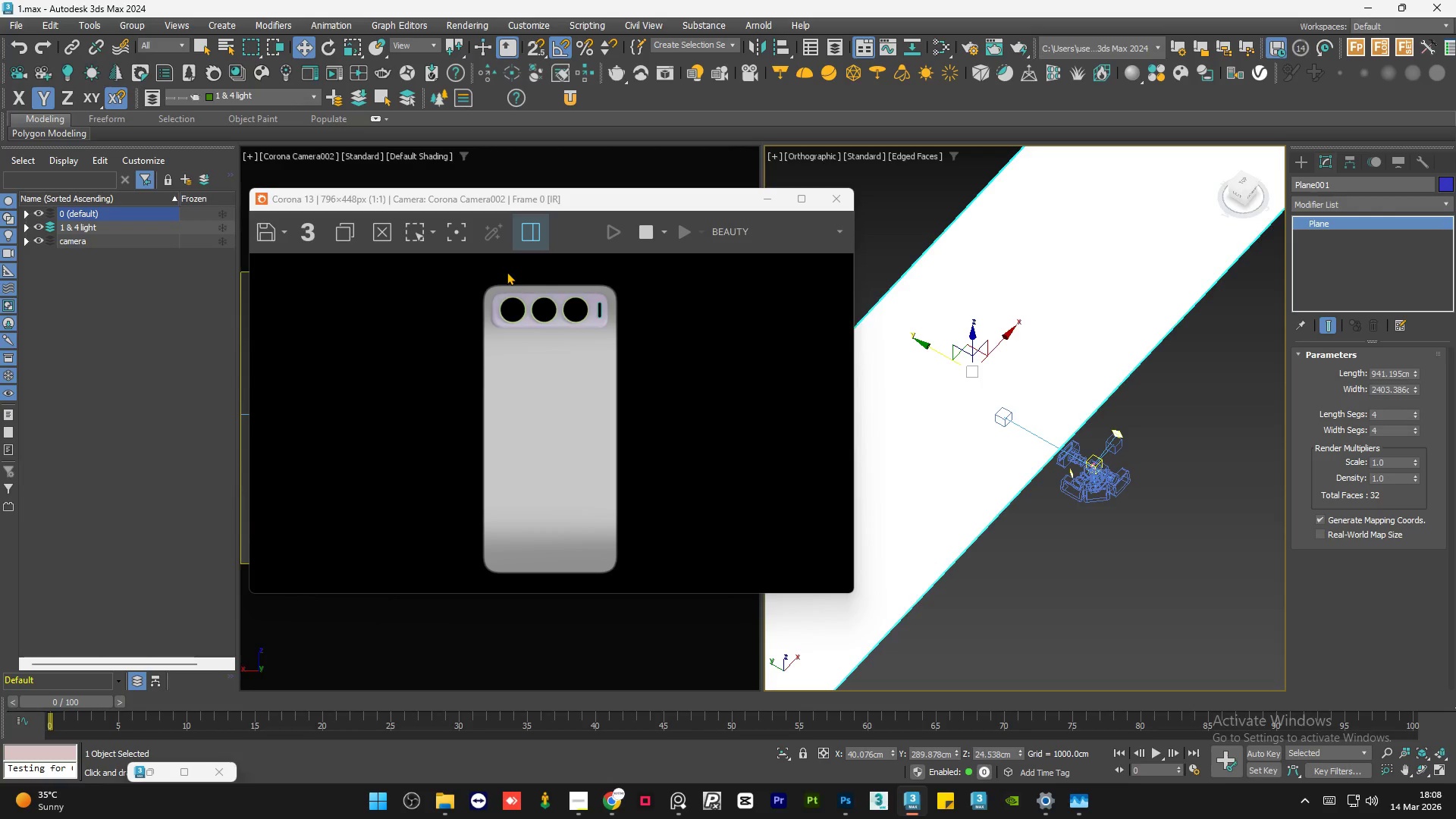 
scroll: coordinate [497, 303], scroll_direction: up, amount: 2.0
 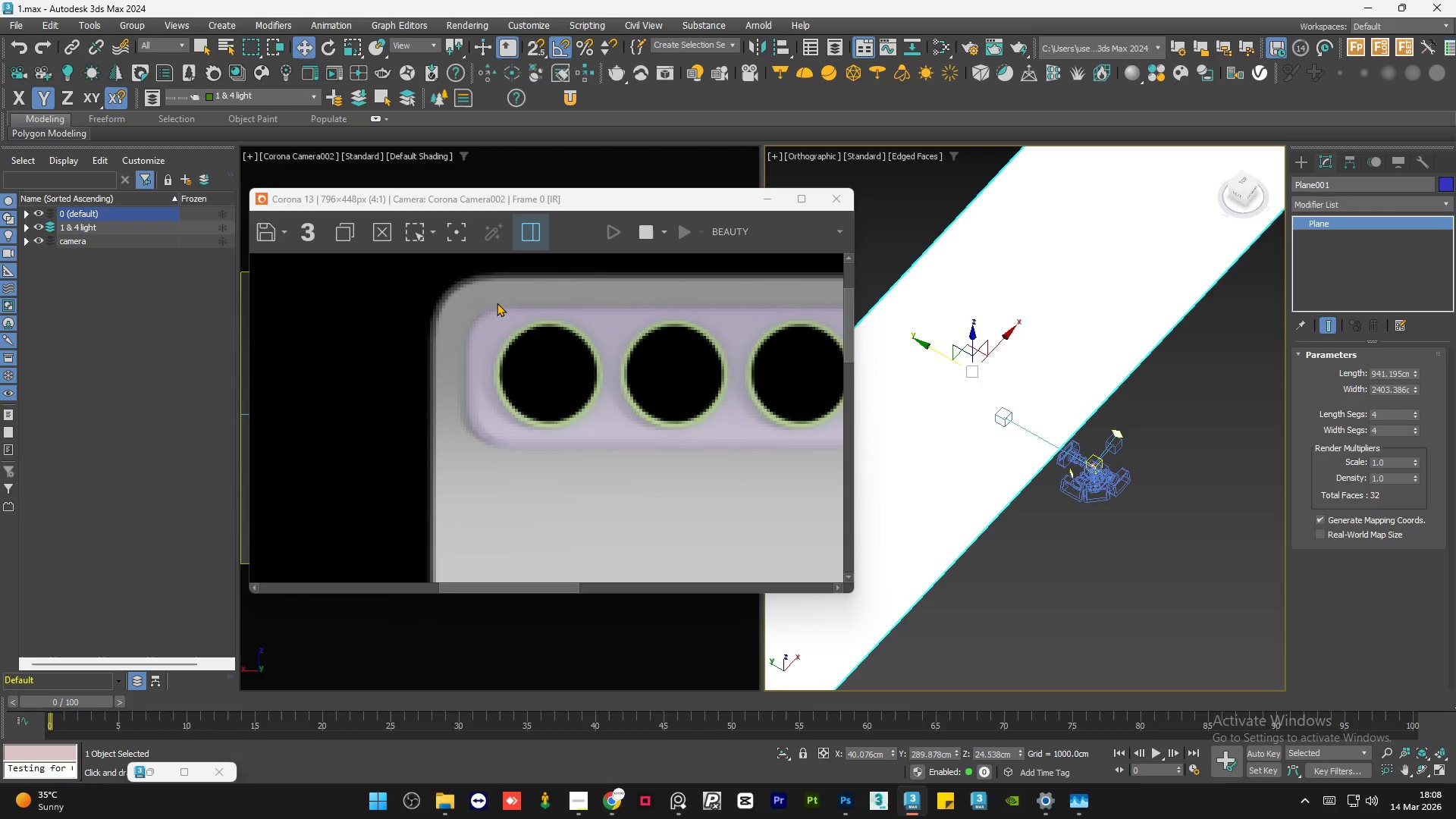 
scroll: coordinate [497, 303], scroll_direction: down, amount: 2.0
 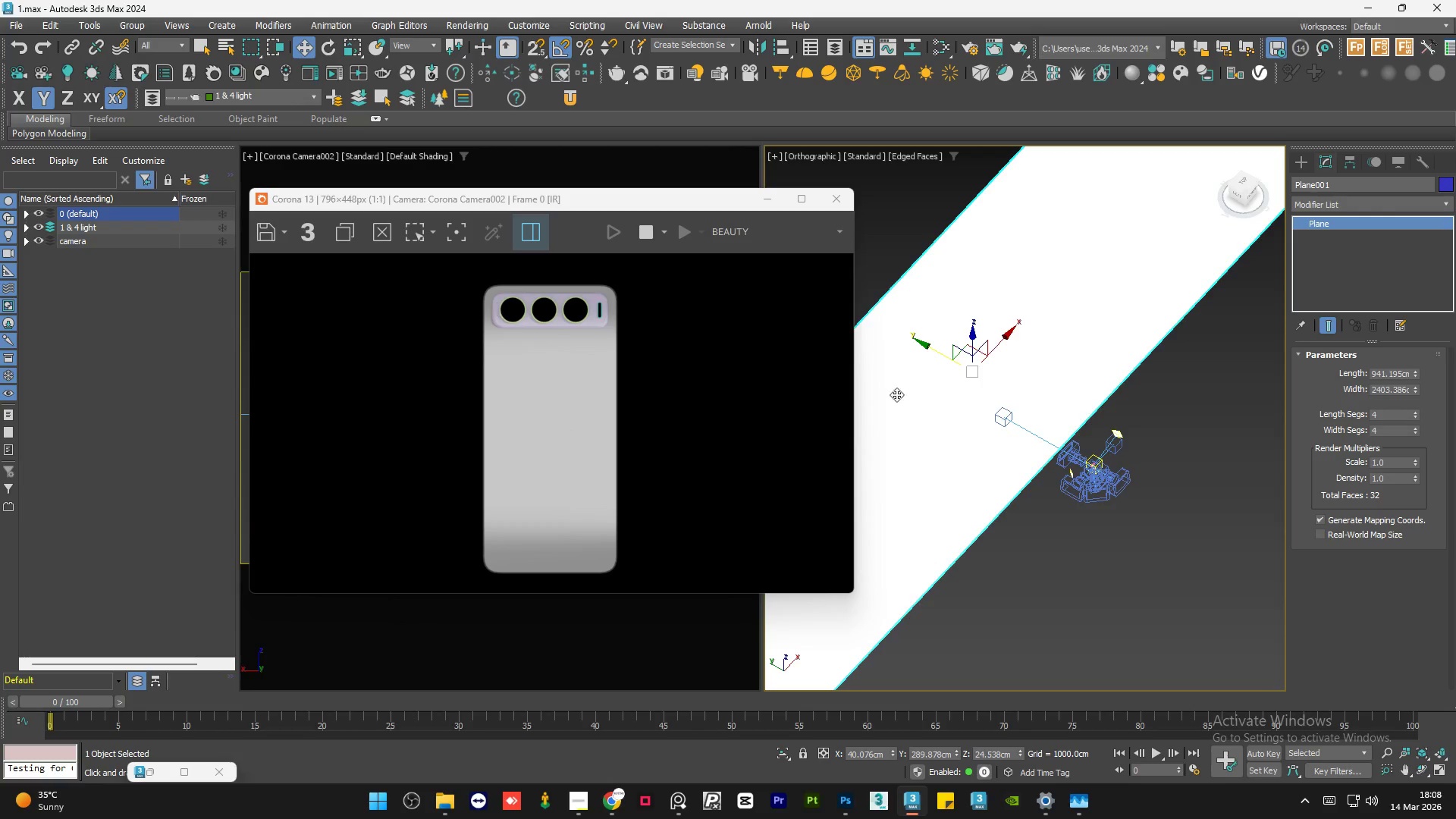 
hold_key(key=AltLeft, duration=0.62)
scroll: coordinate [1006, 495], scroll_direction: up, amount: 7.0
 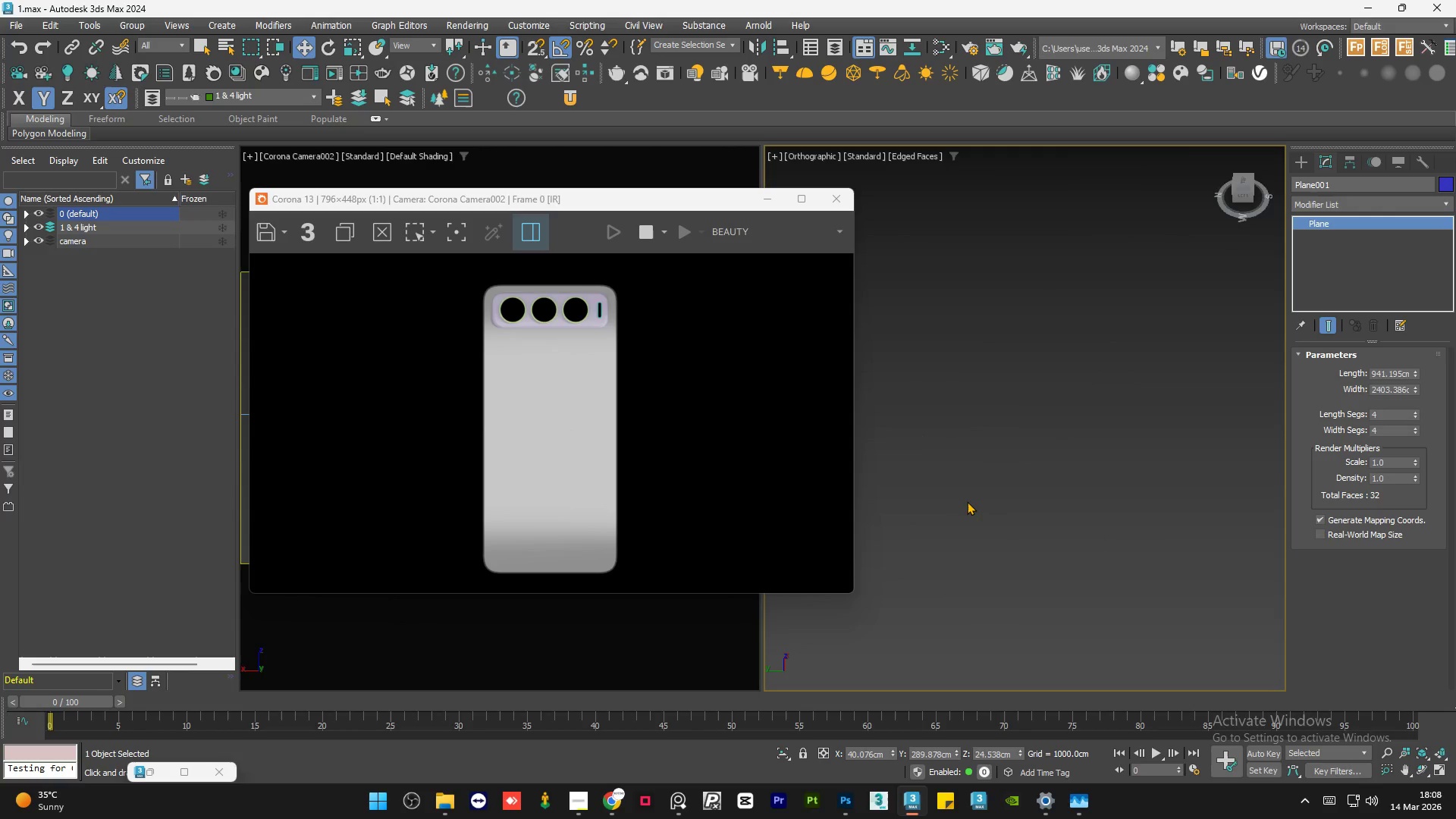 
hold_key(key=AltLeft, duration=1.0)
 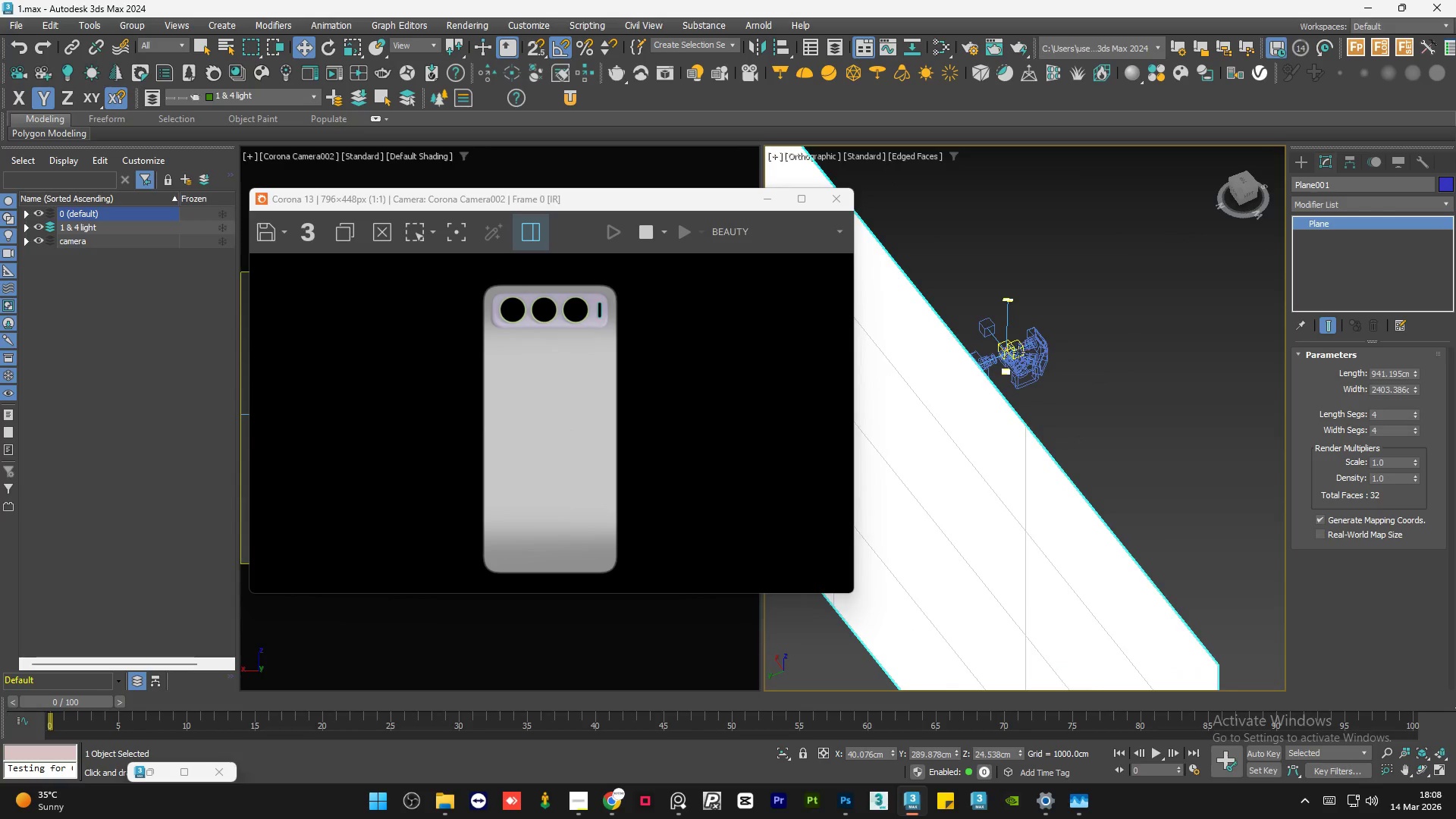 
scroll: coordinate [962, 508], scroll_direction: down, amount: 6.0
 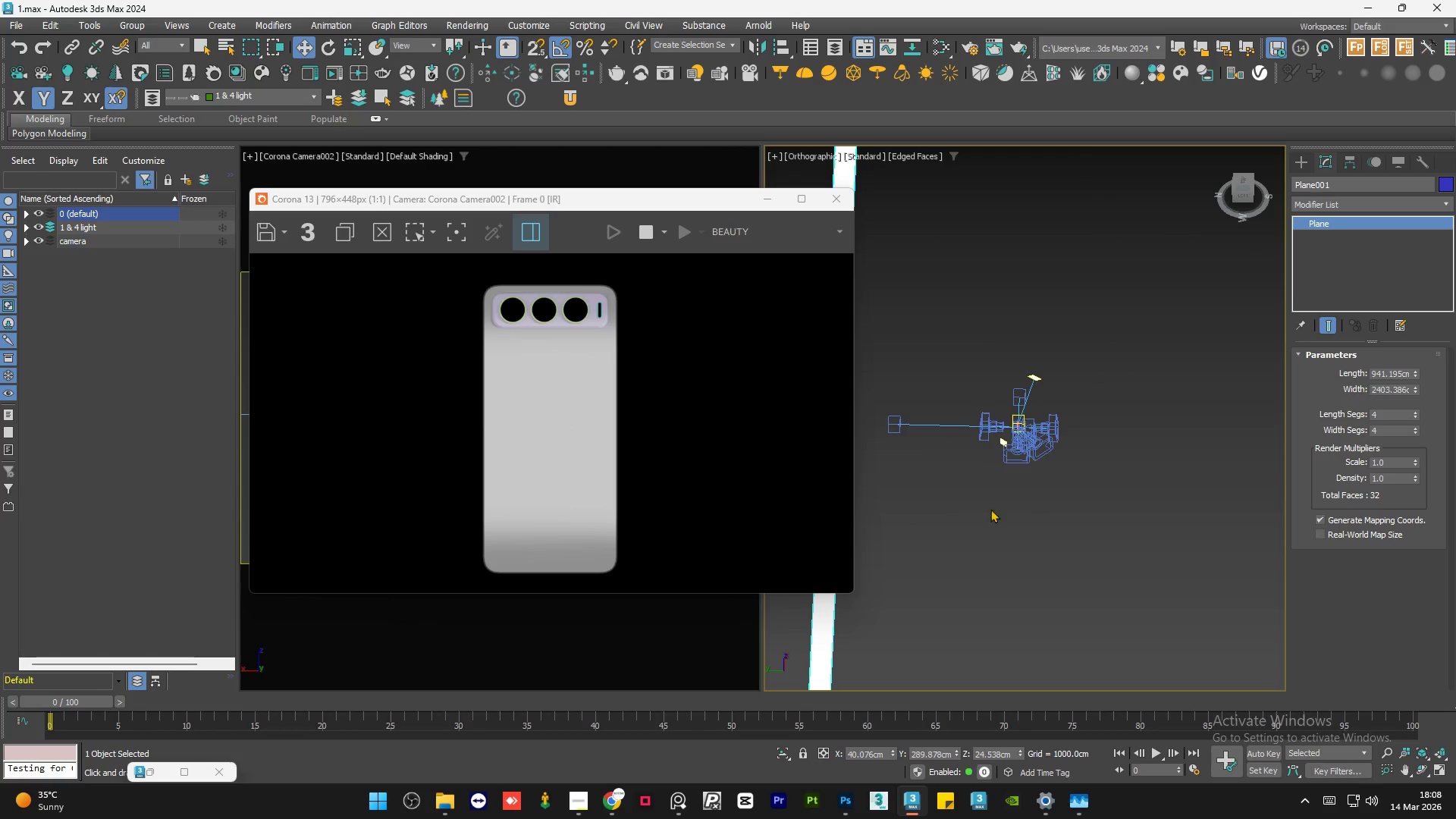 
scroll: coordinate [891, 327], scroll_direction: up, amount: 14.0
 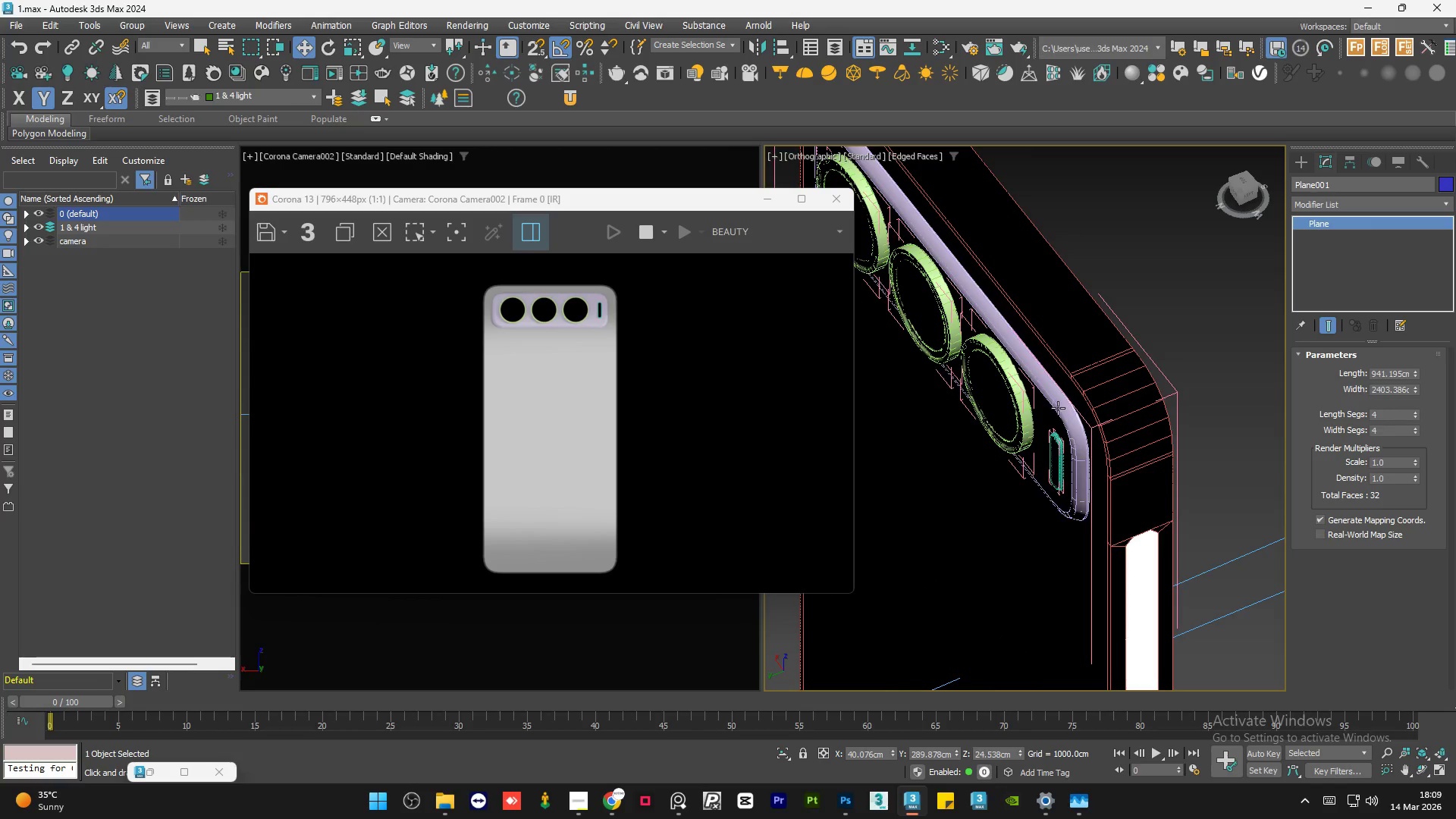 
left_click([1055, 414])
 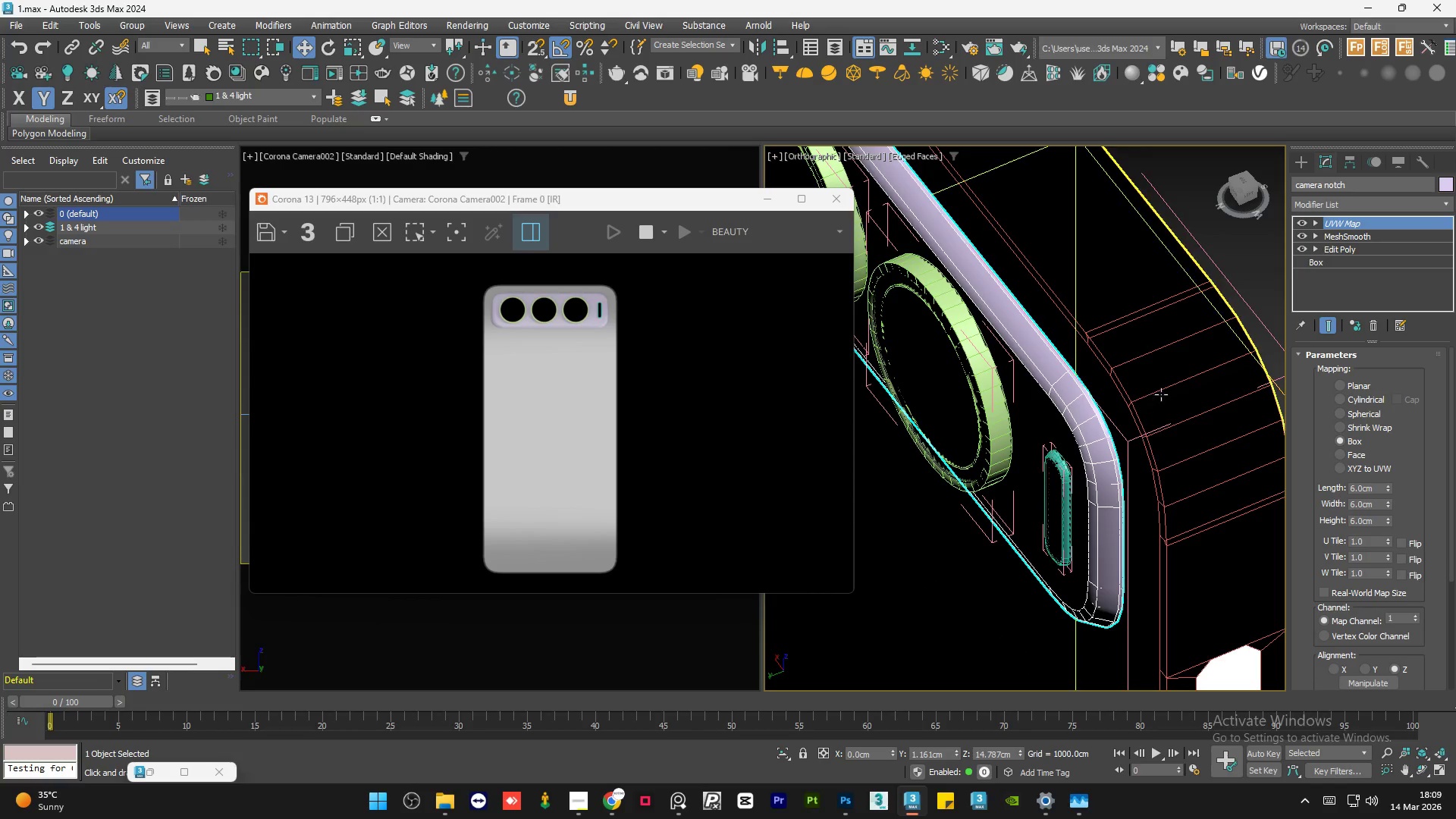 
scroll: coordinate [1055, 414], scroll_direction: up, amount: 2.0
 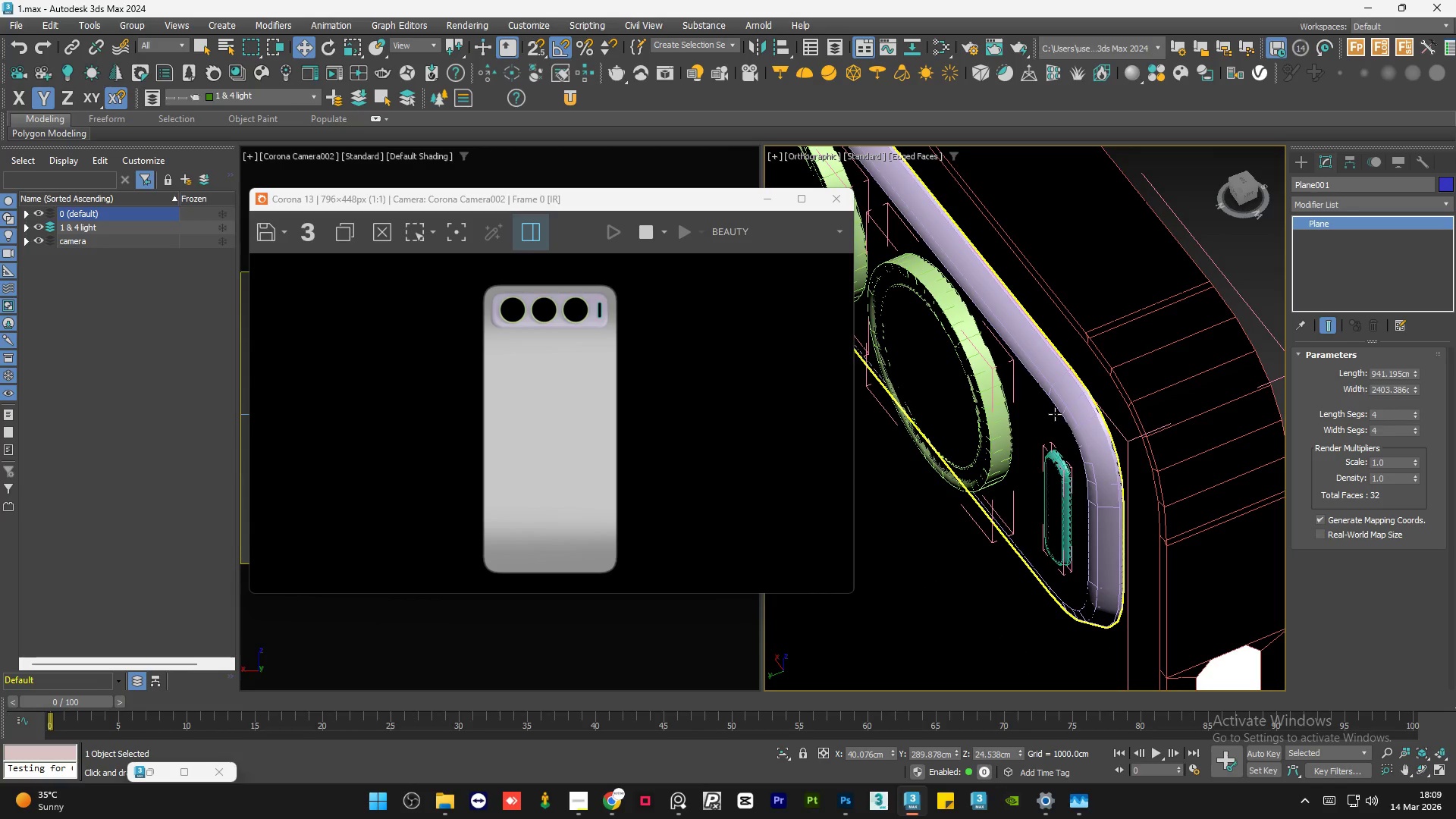 
scroll: coordinate [1208, 400], scroll_direction: down, amount: 2.0
 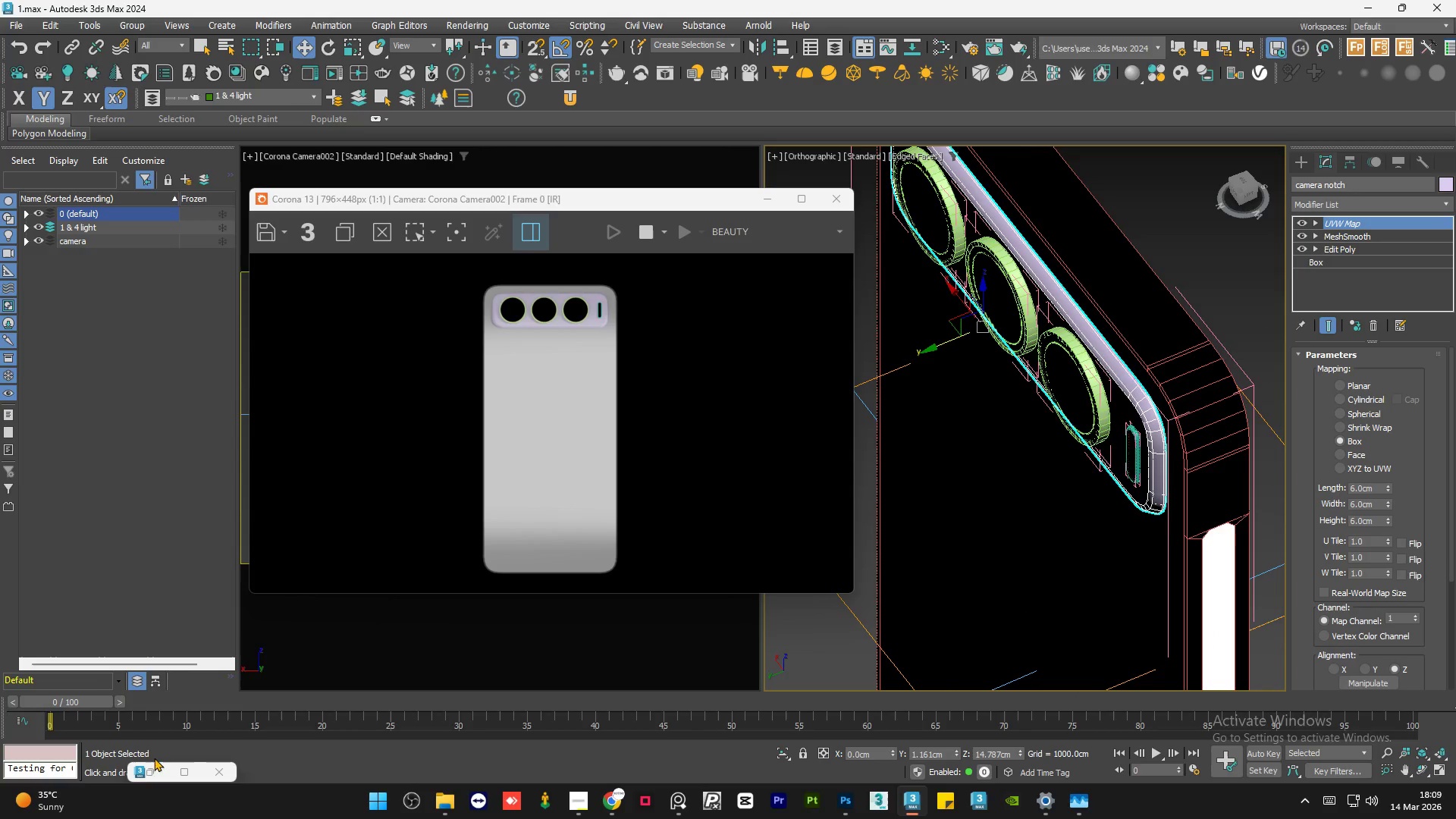 
left_click([152, 774])
 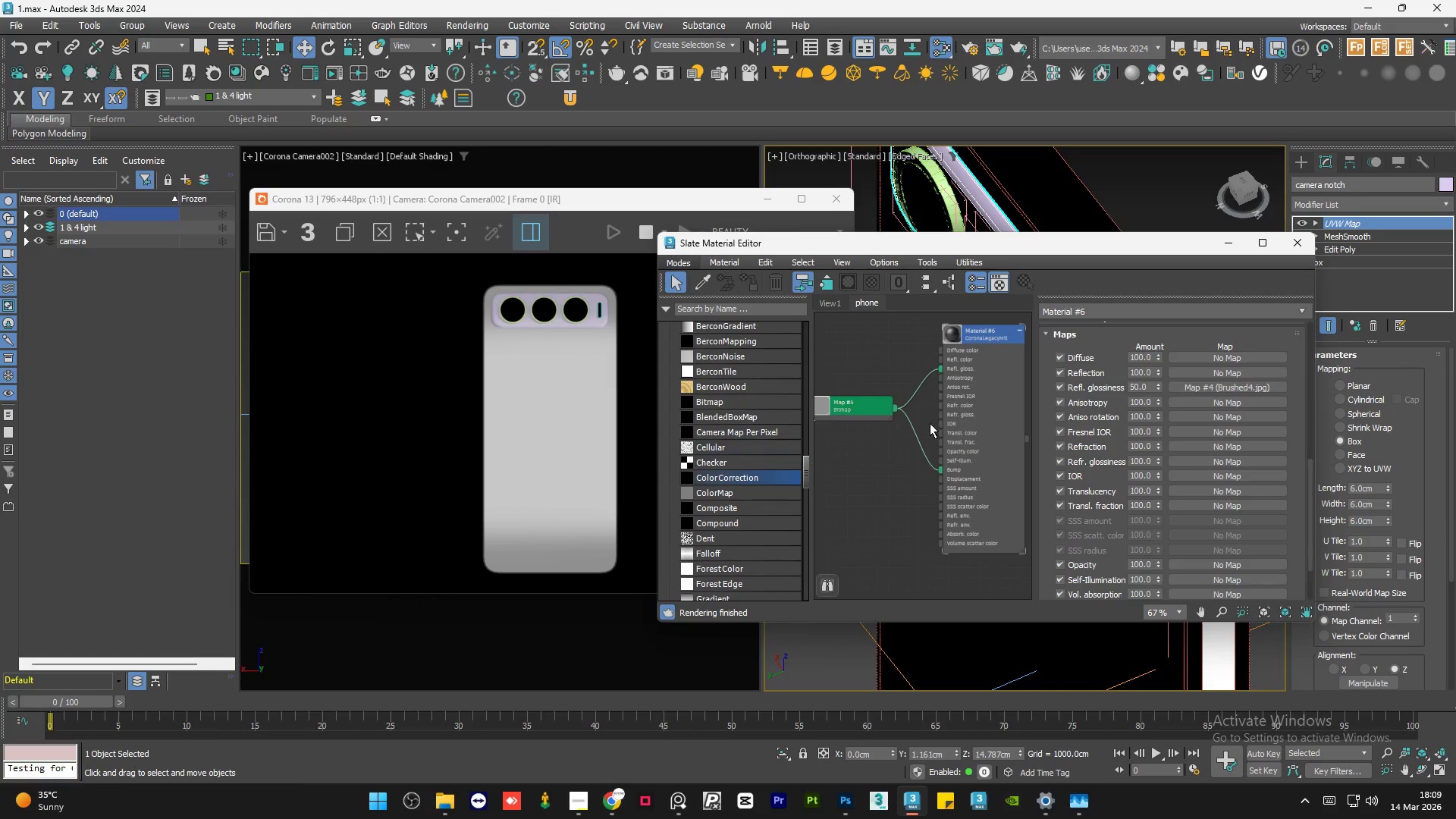 
left_click([971, 421])
 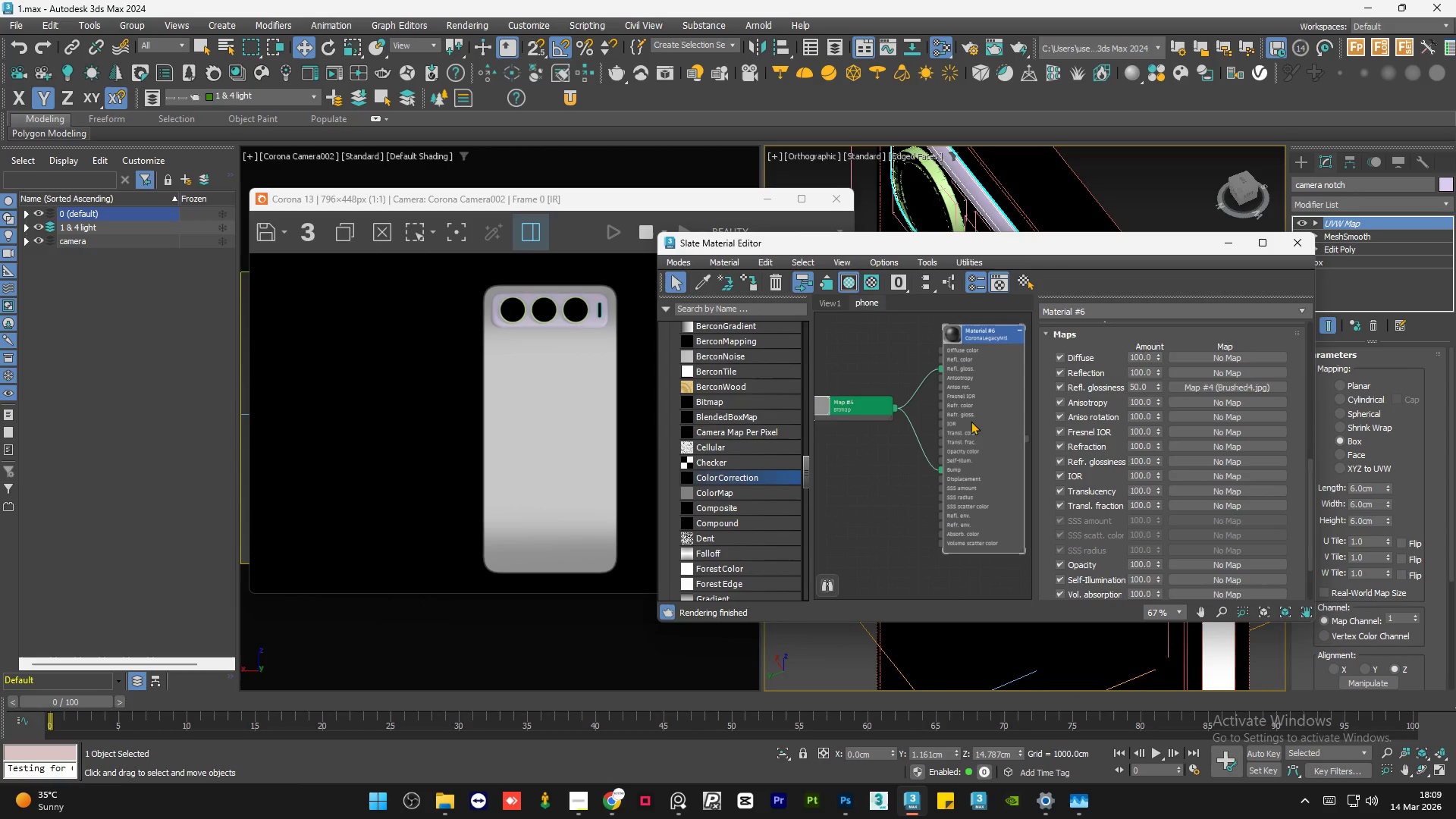 
key(A)
 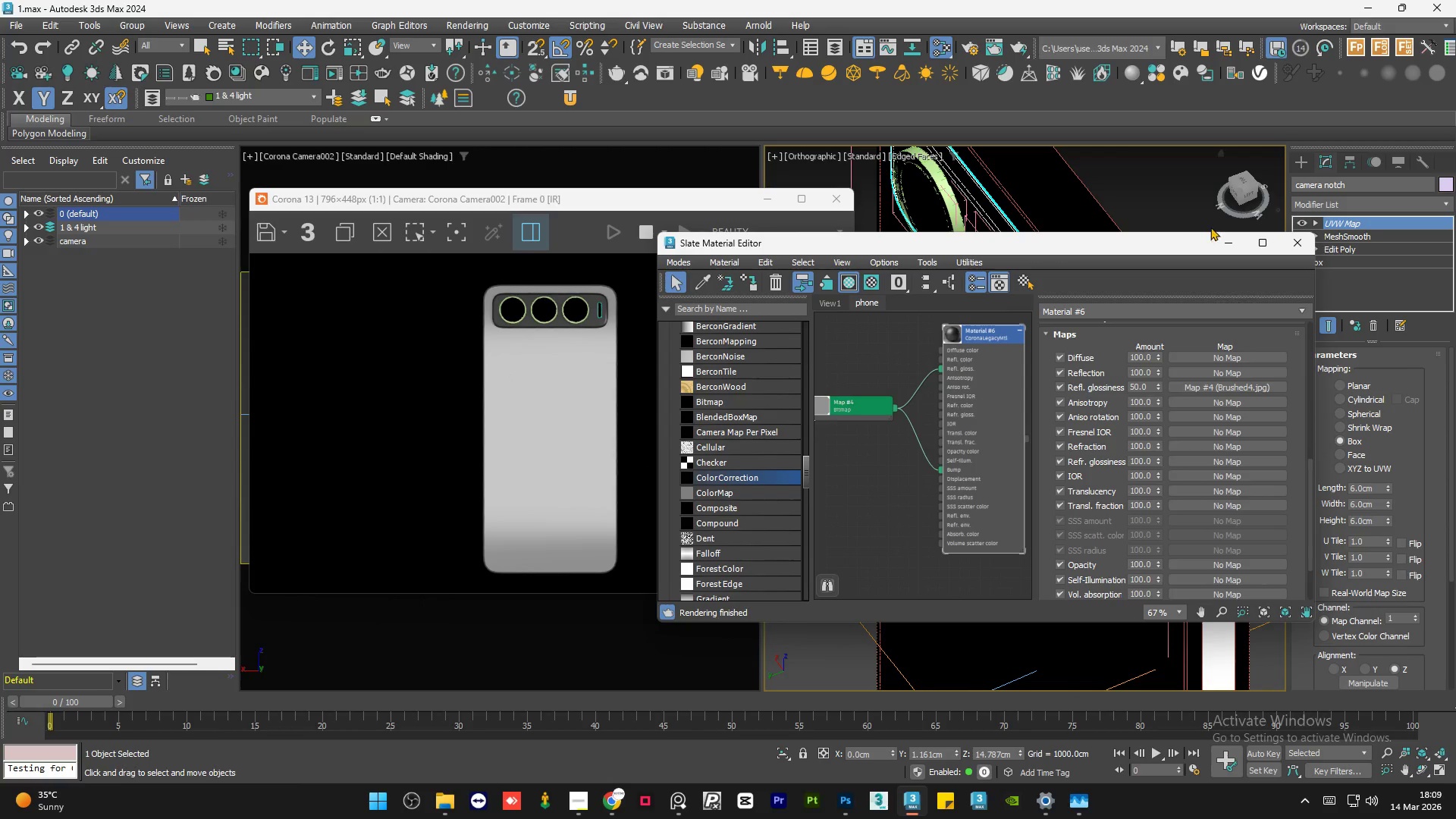 
left_click([1222, 239])
 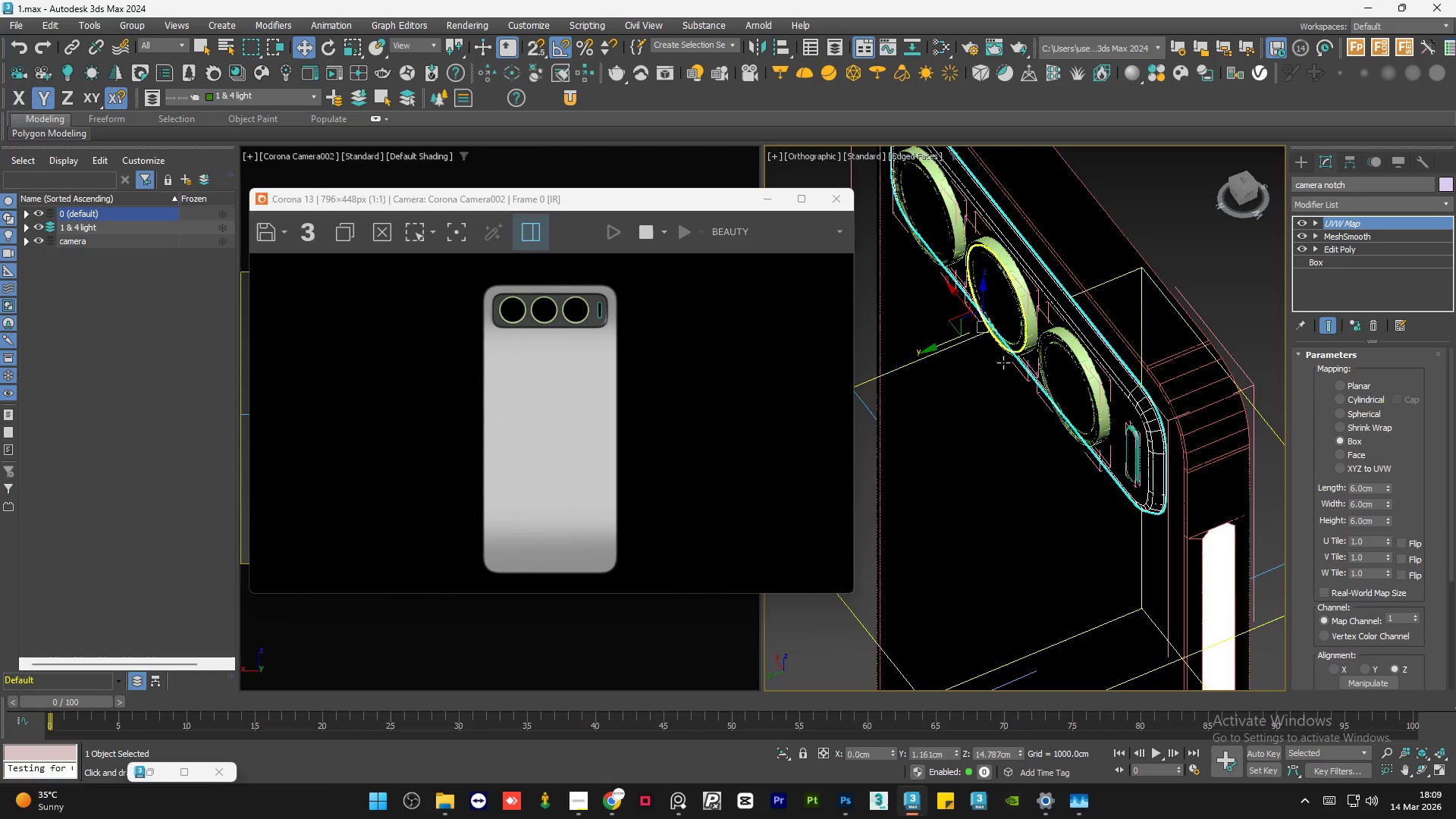 
left_click([1118, 315])
 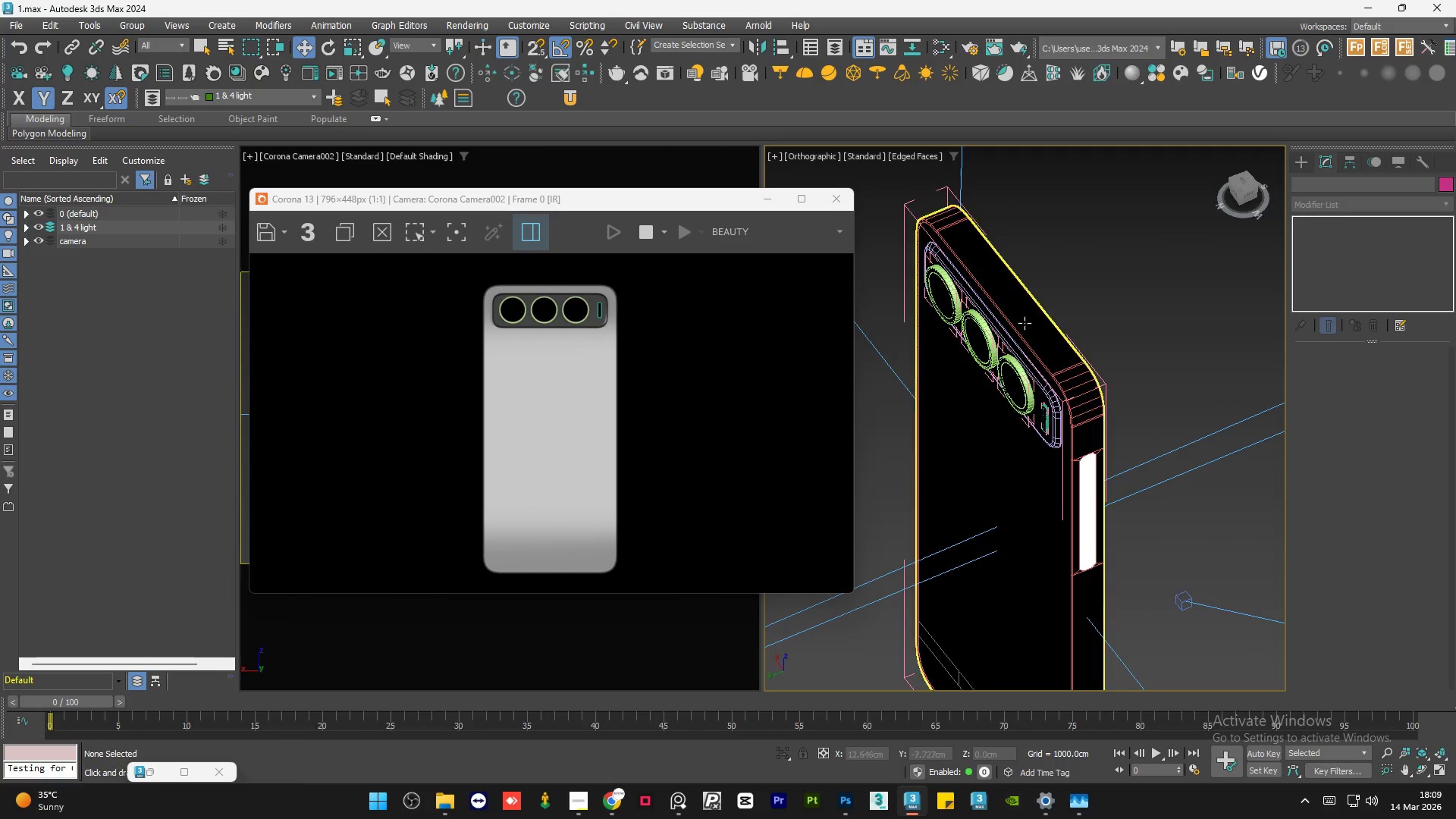 
scroll: coordinate [939, 385], scroll_direction: down, amount: 2.0
 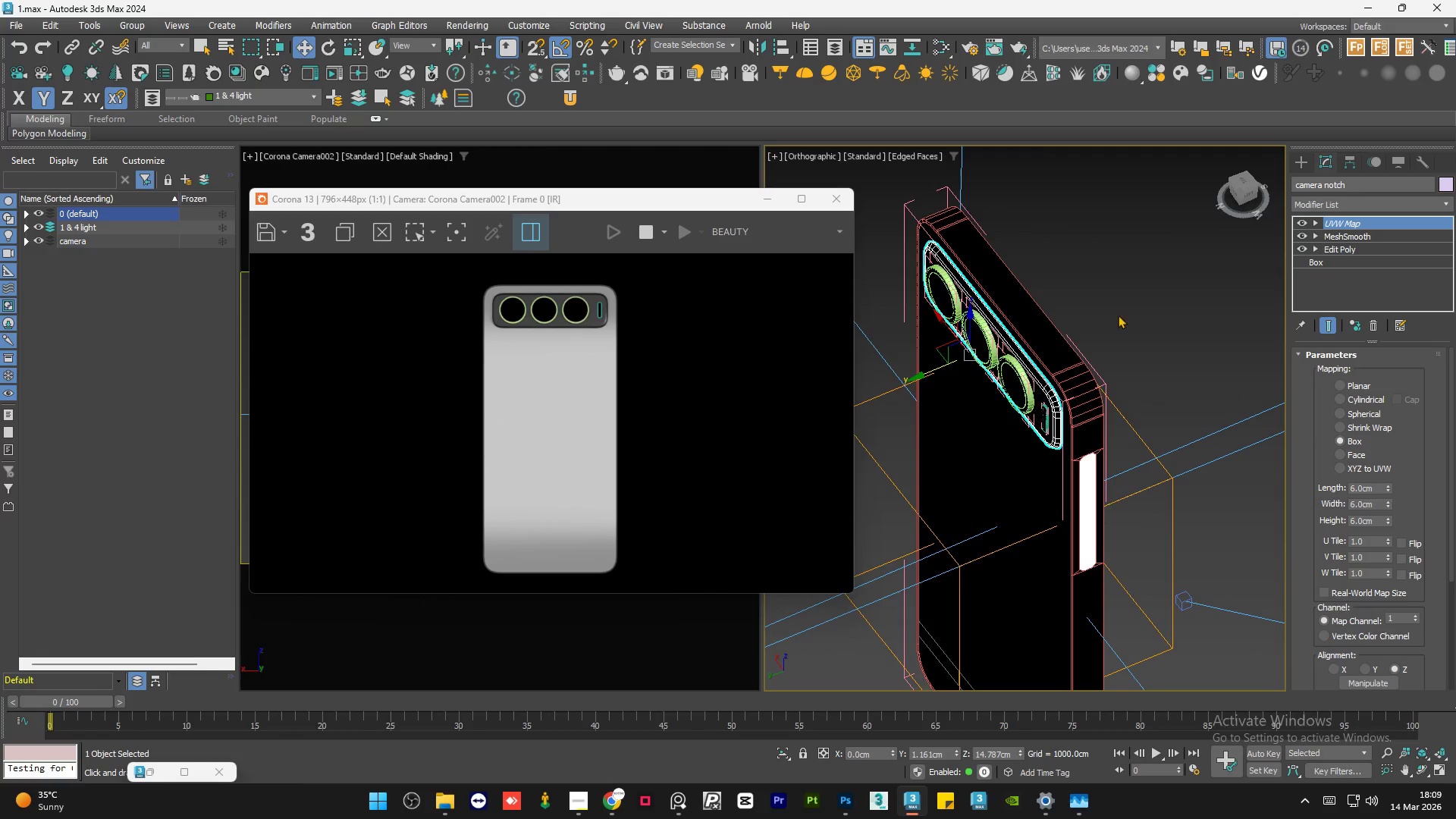 
scroll: coordinate [1061, 398], scroll_direction: up, amount: 4.0
 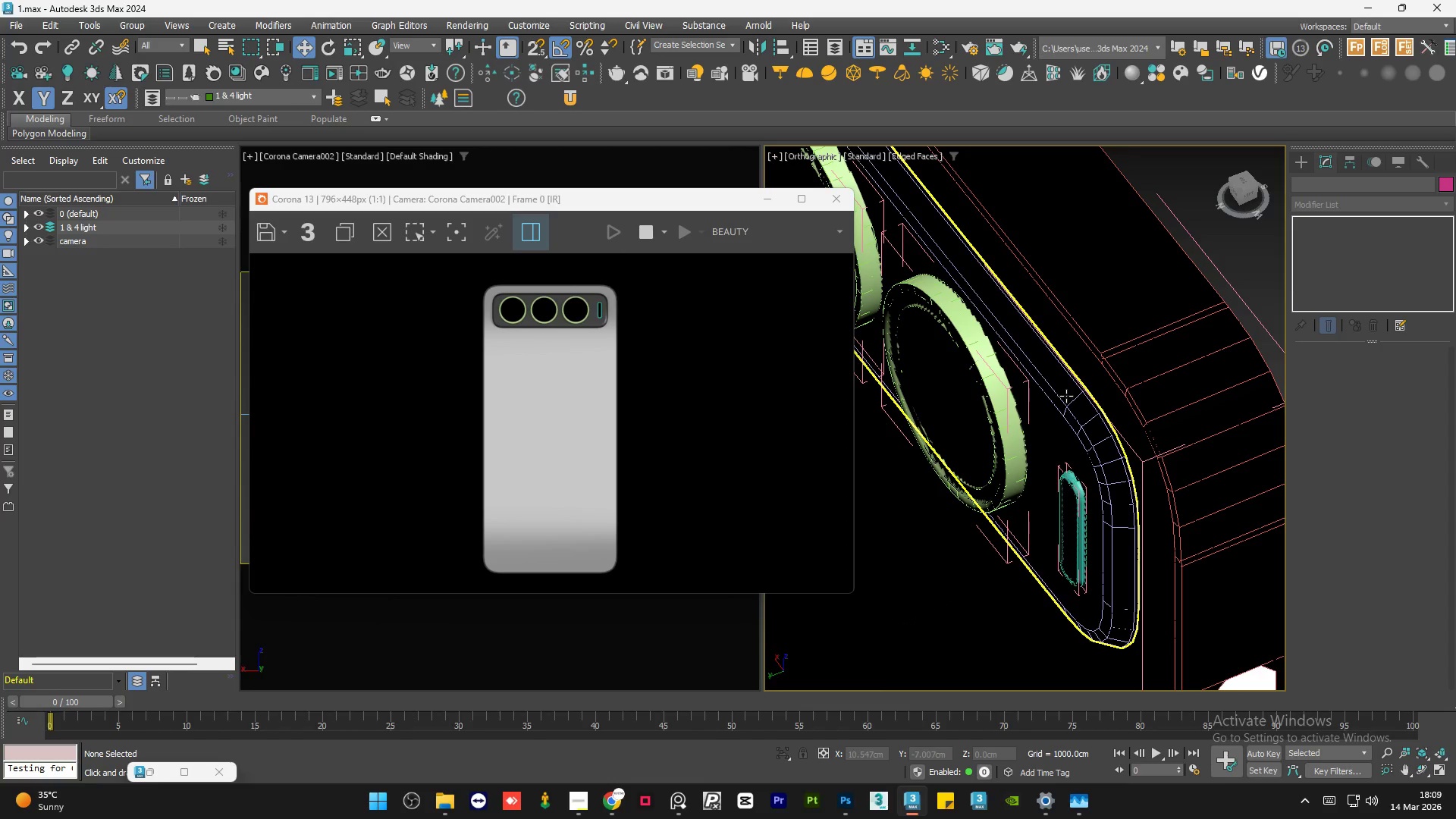 
key(F4)
 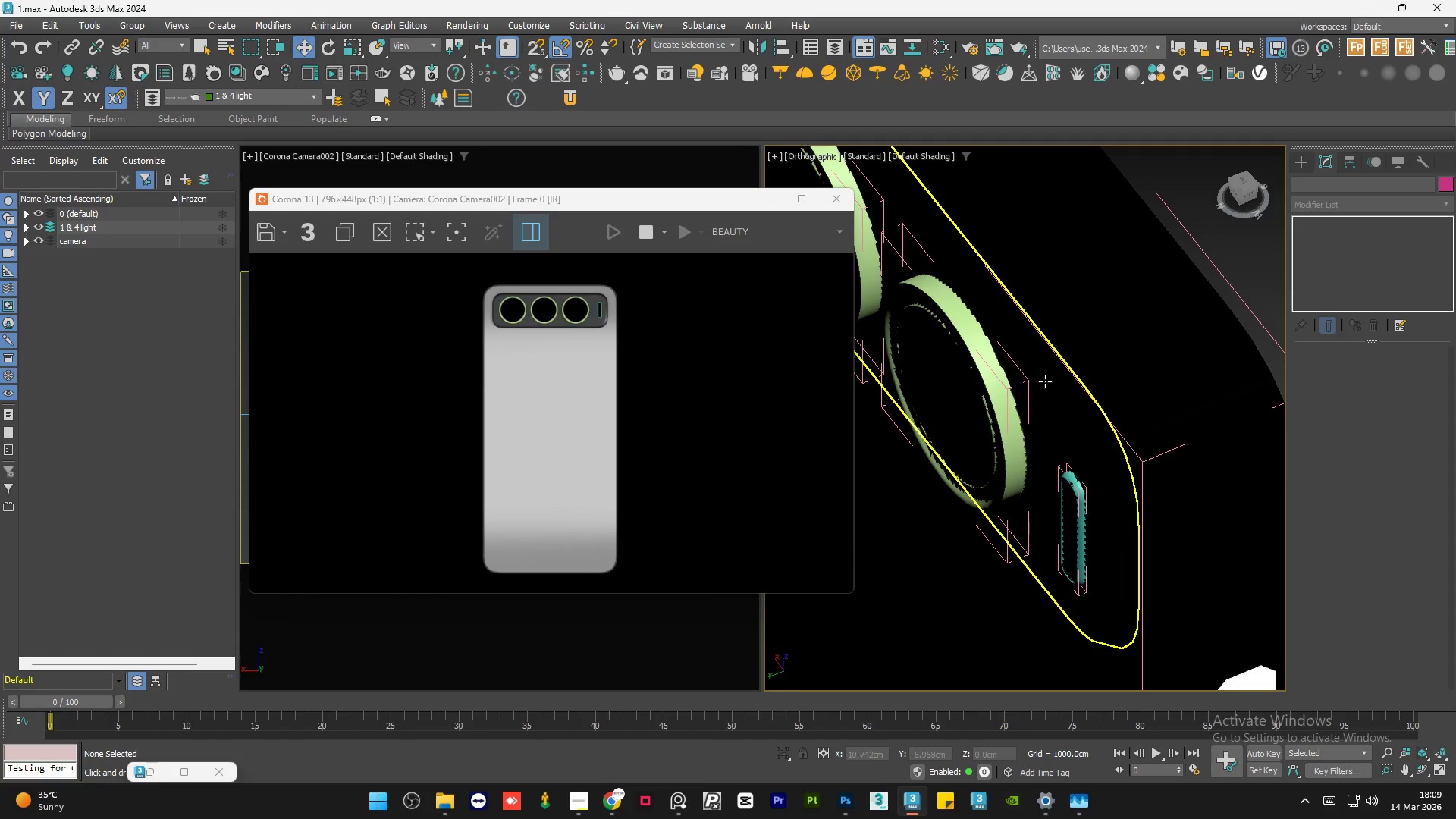 
scroll: coordinate [1050, 391], scroll_direction: down, amount: 14.0
 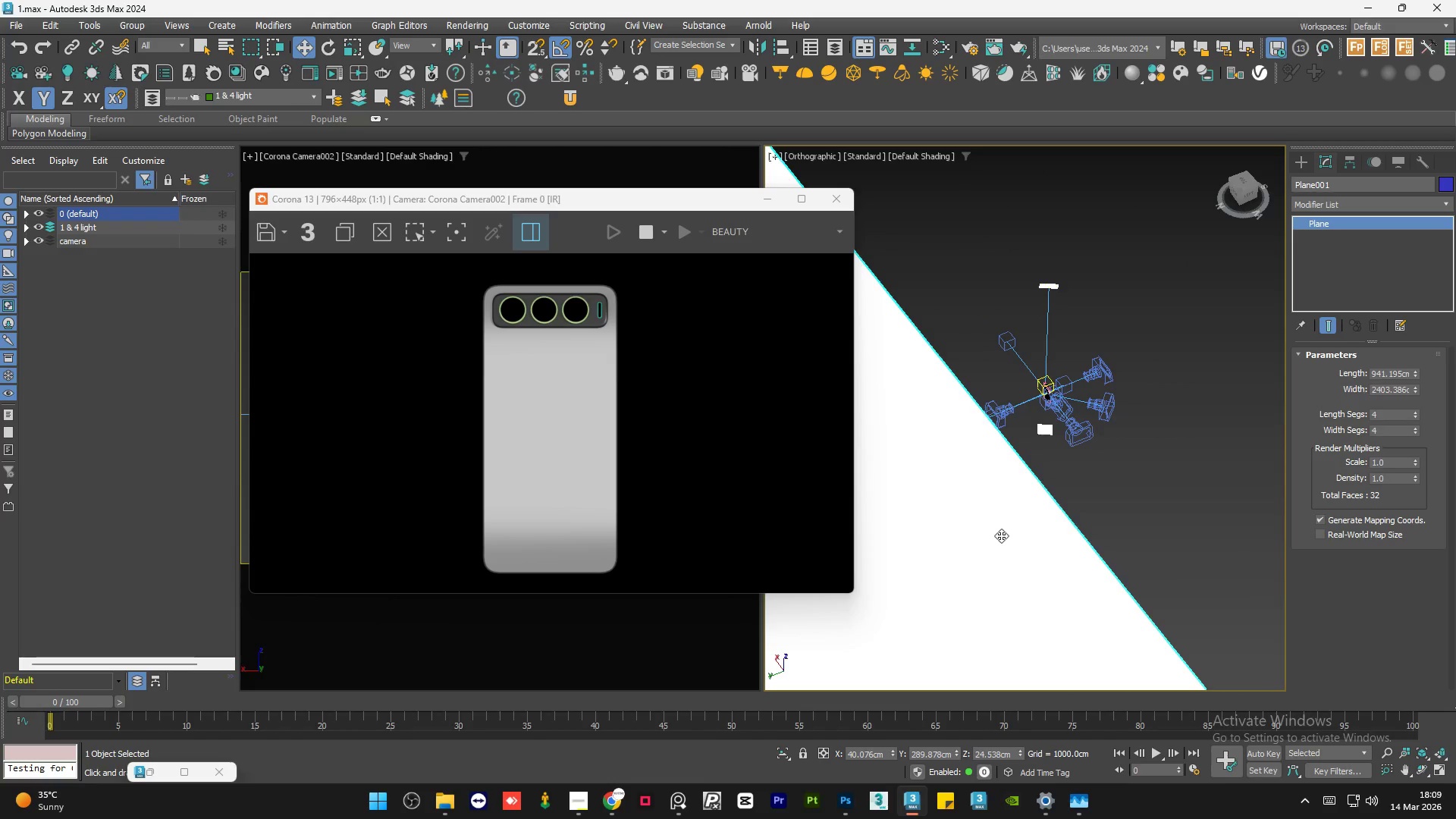 
right_click([974, 557])
 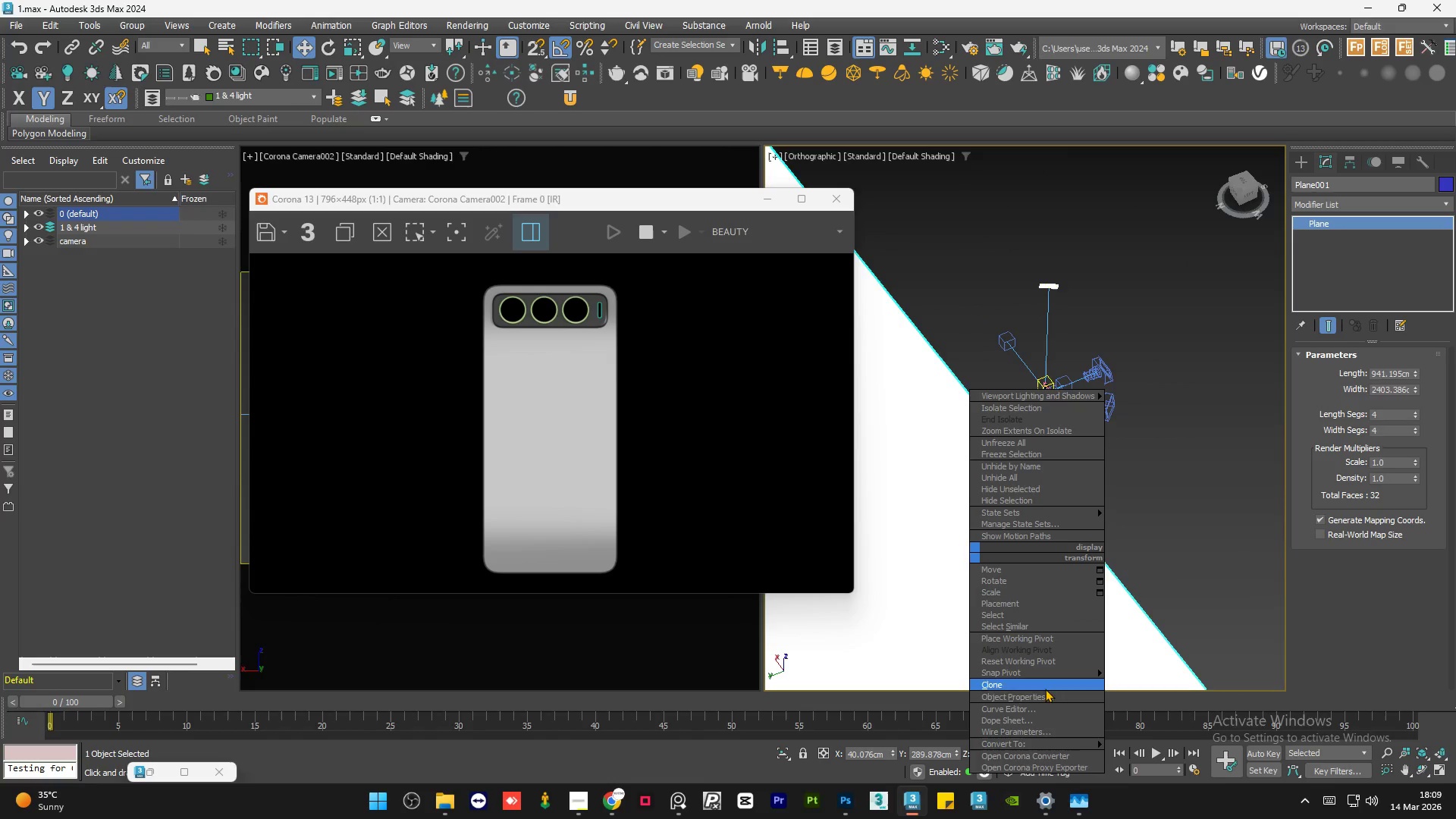 
left_click([1045, 698])
 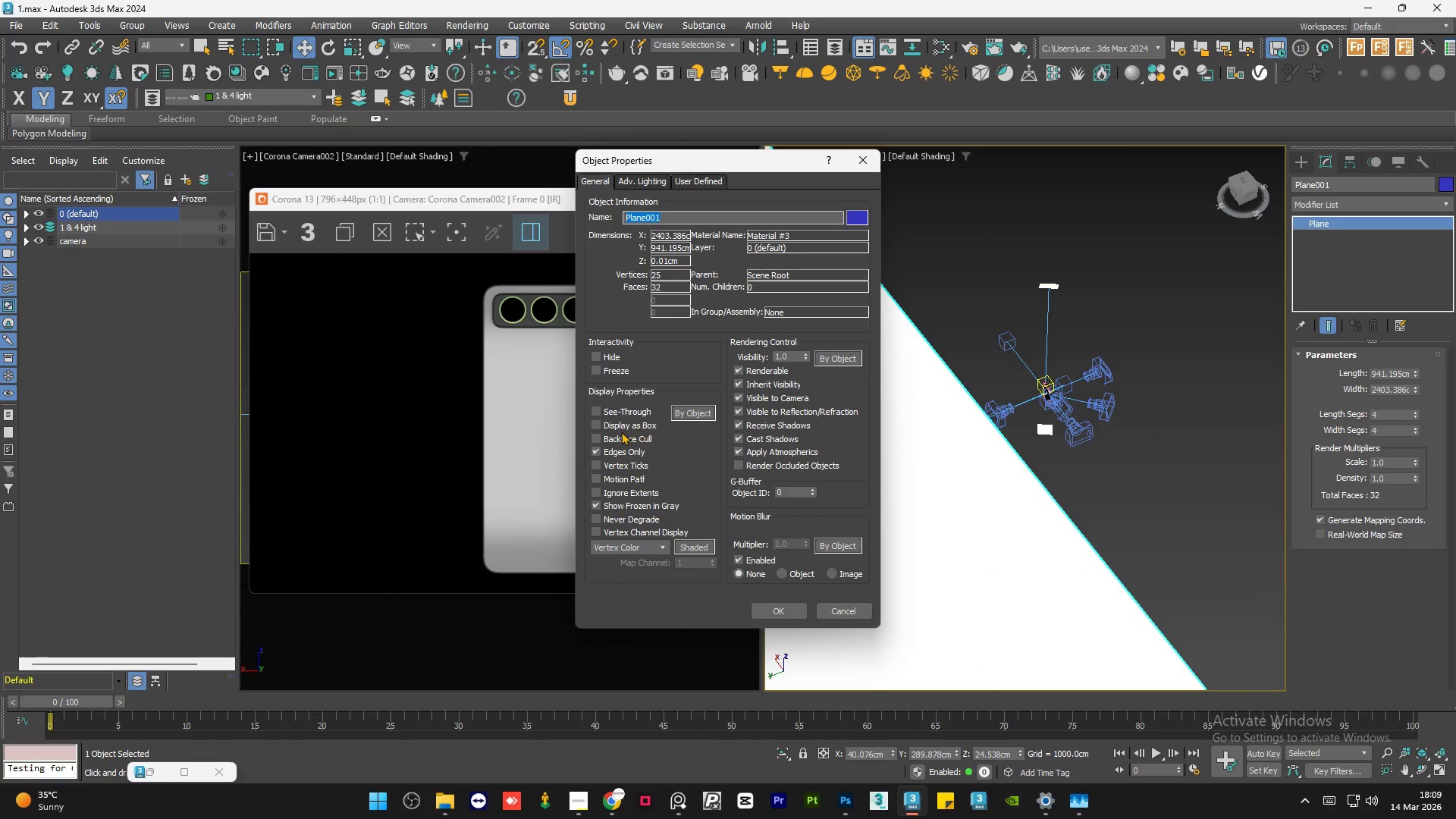 
left_click([624, 428])
 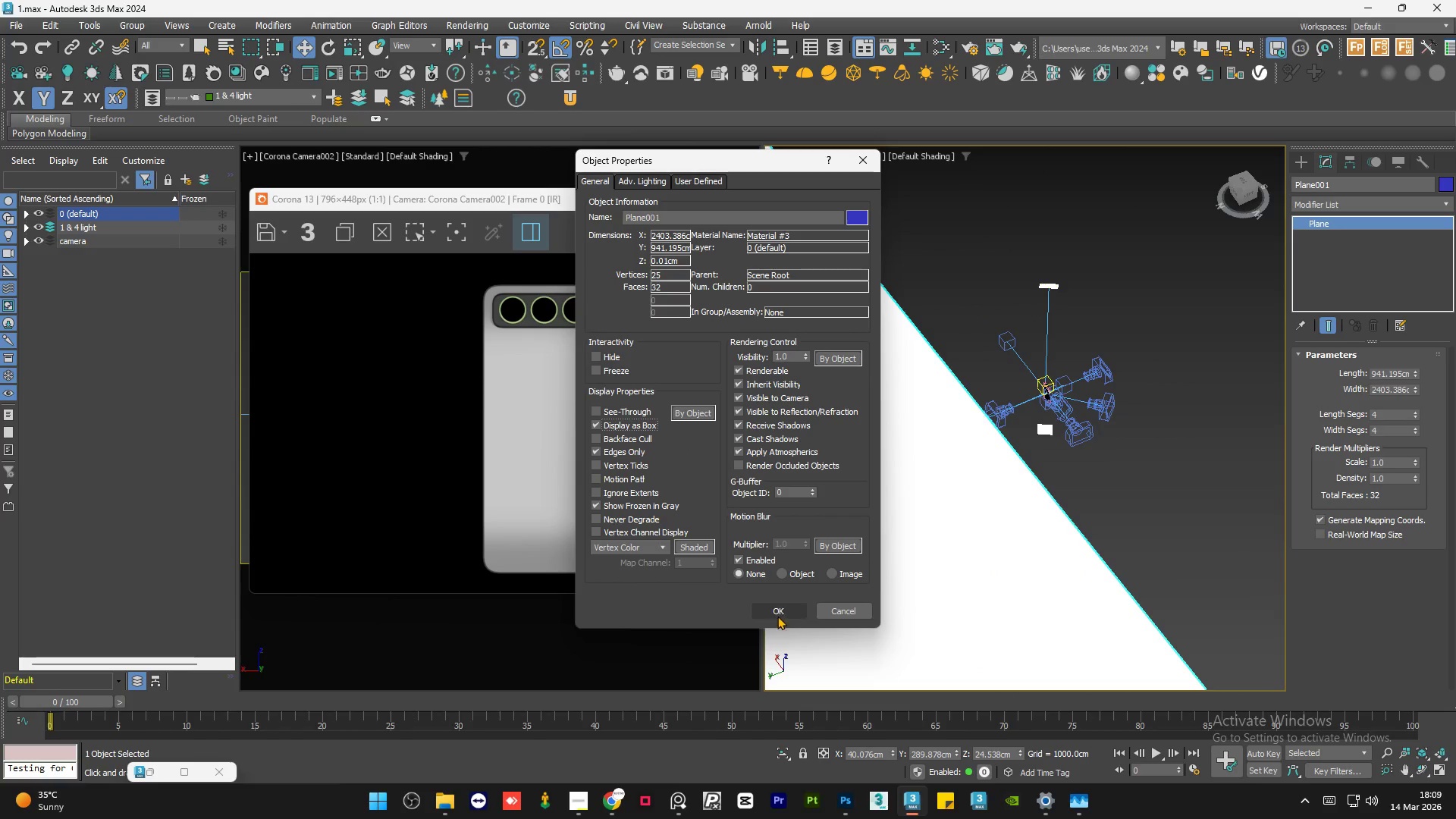 
left_click([778, 610])
 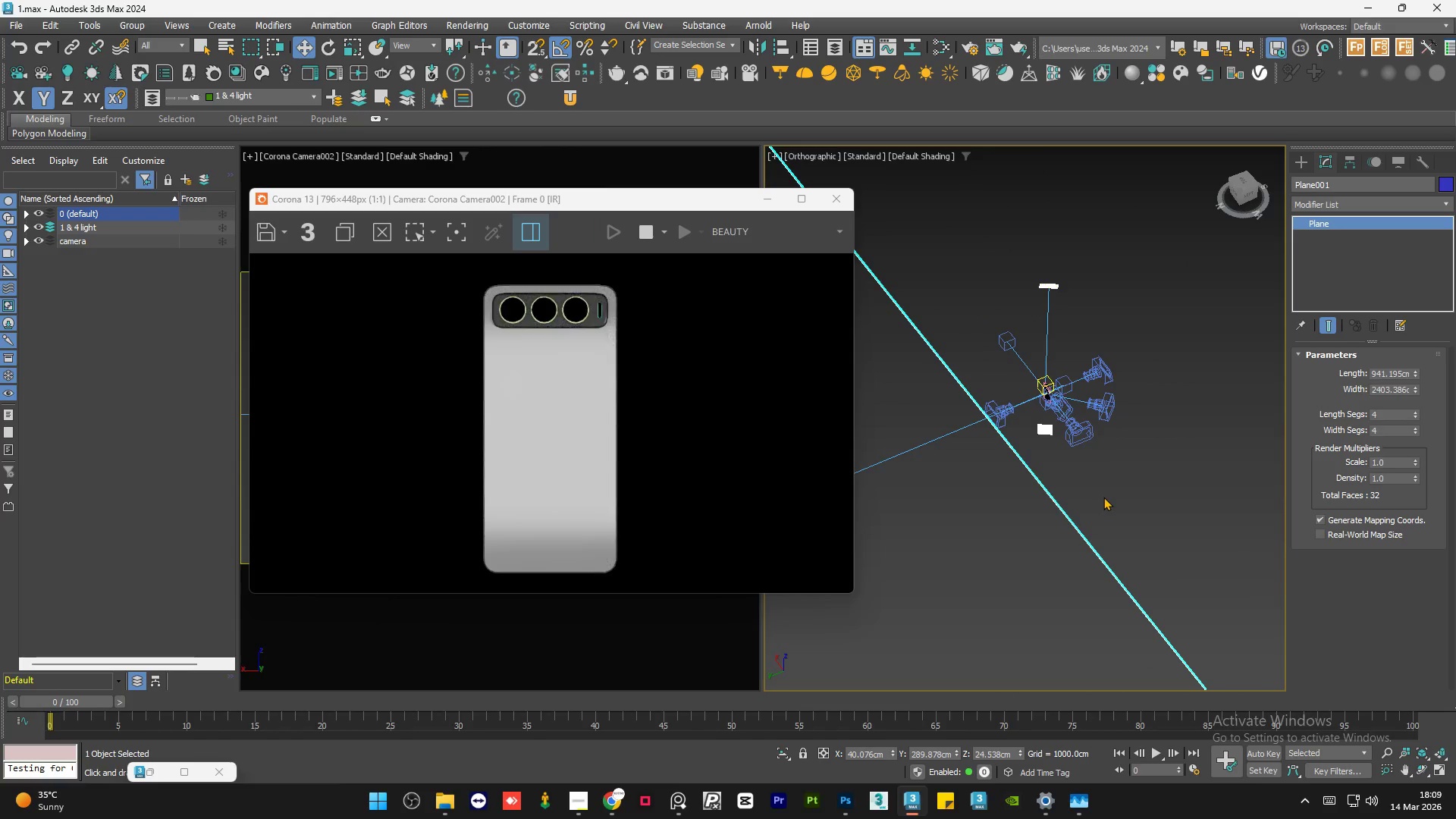 
left_click([1103, 497])
 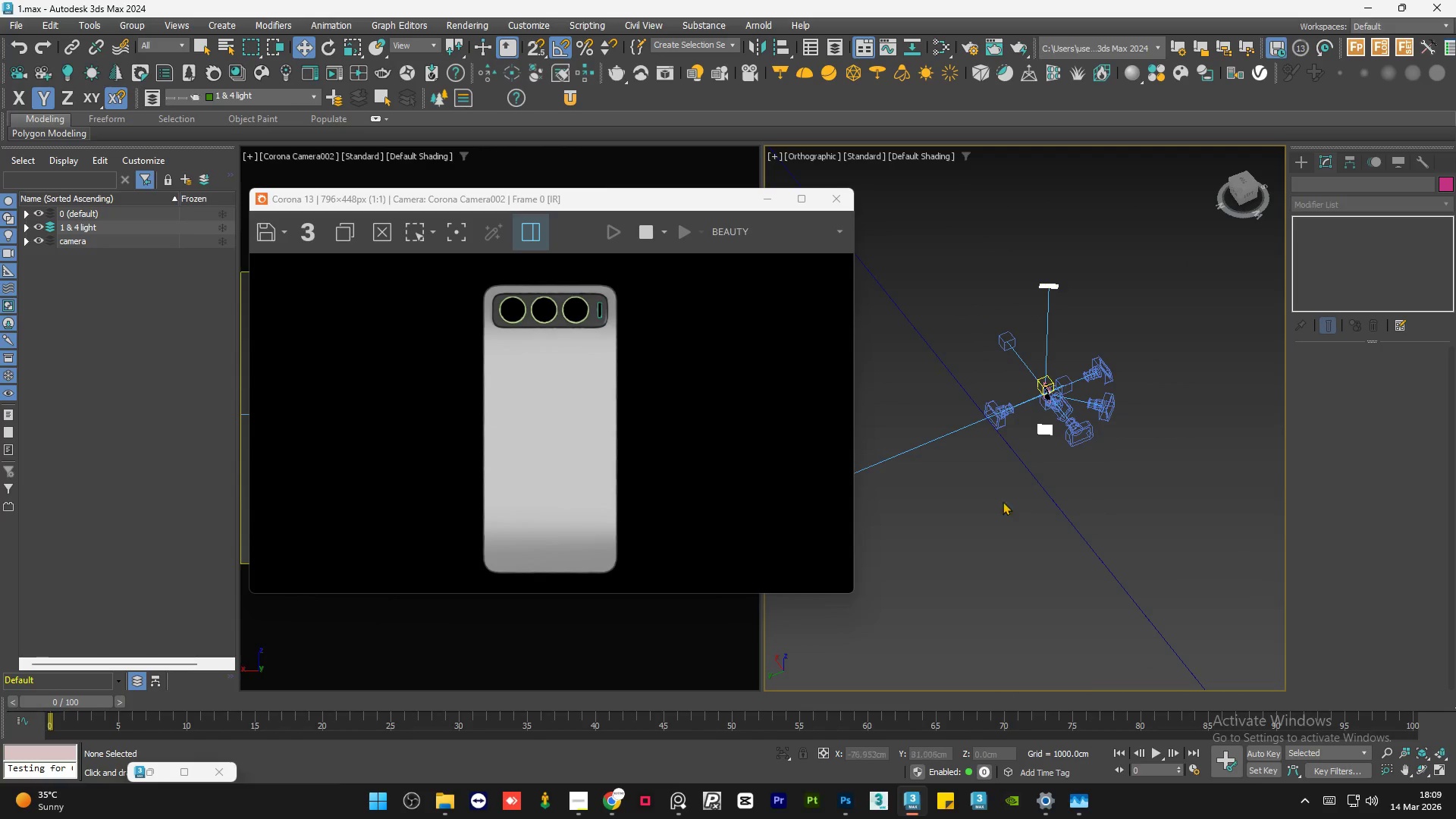 
hold_key(key=AltLeft, duration=1.11)
 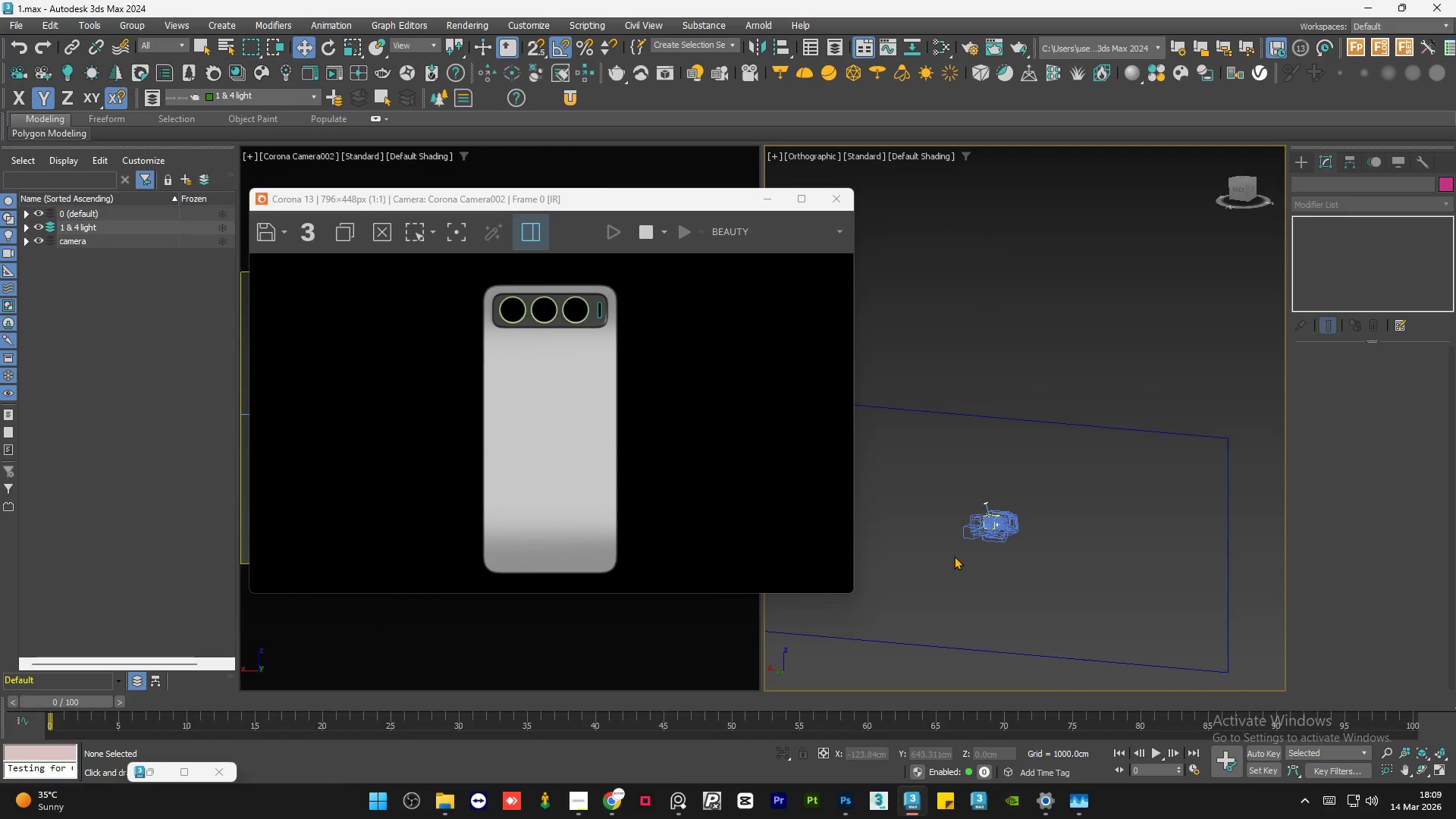 
scroll: coordinate [1003, 519], scroll_direction: down, amount: 5.0
 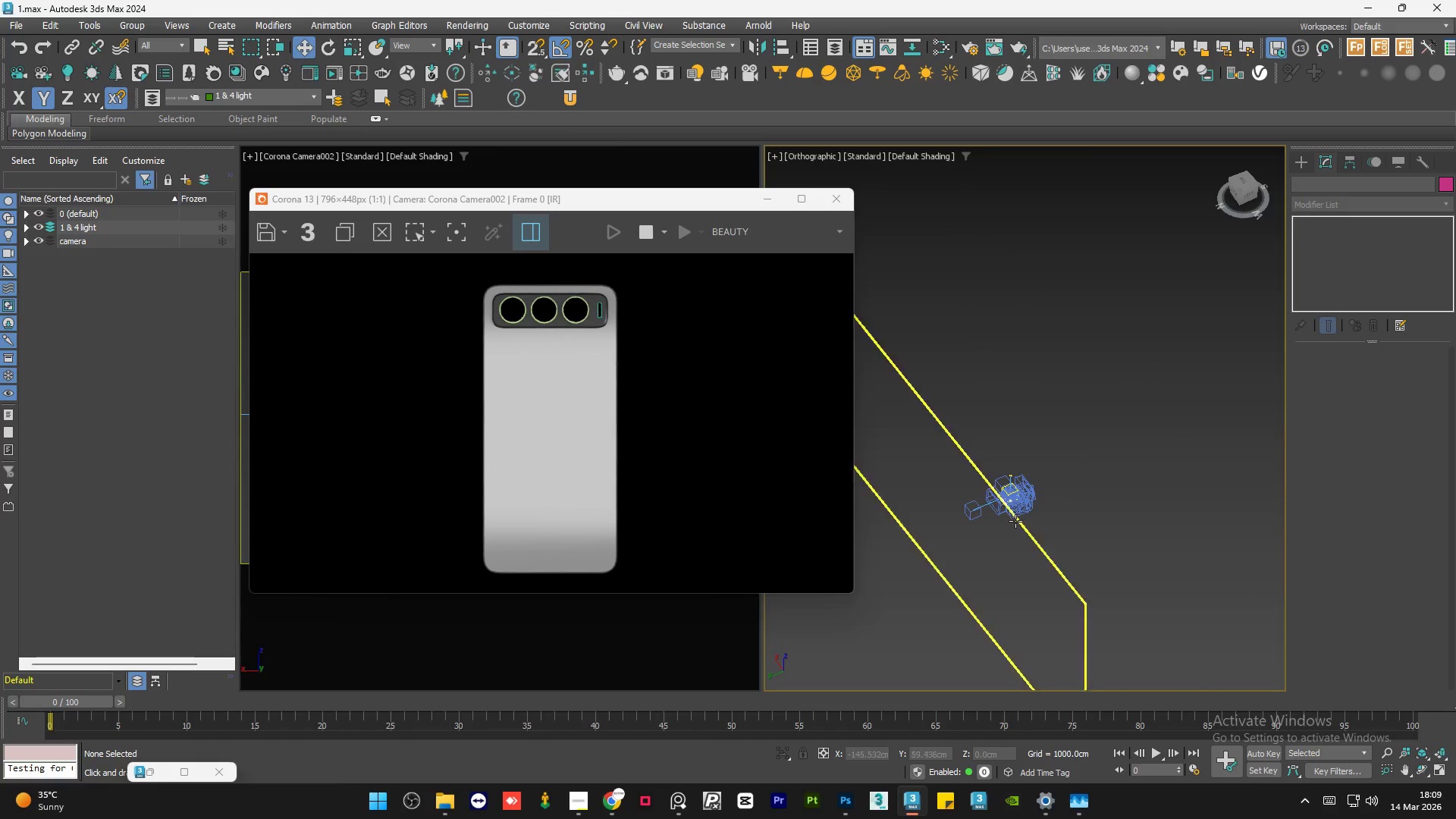 
scroll: coordinate [991, 390], scroll_direction: up, amount: 18.0
 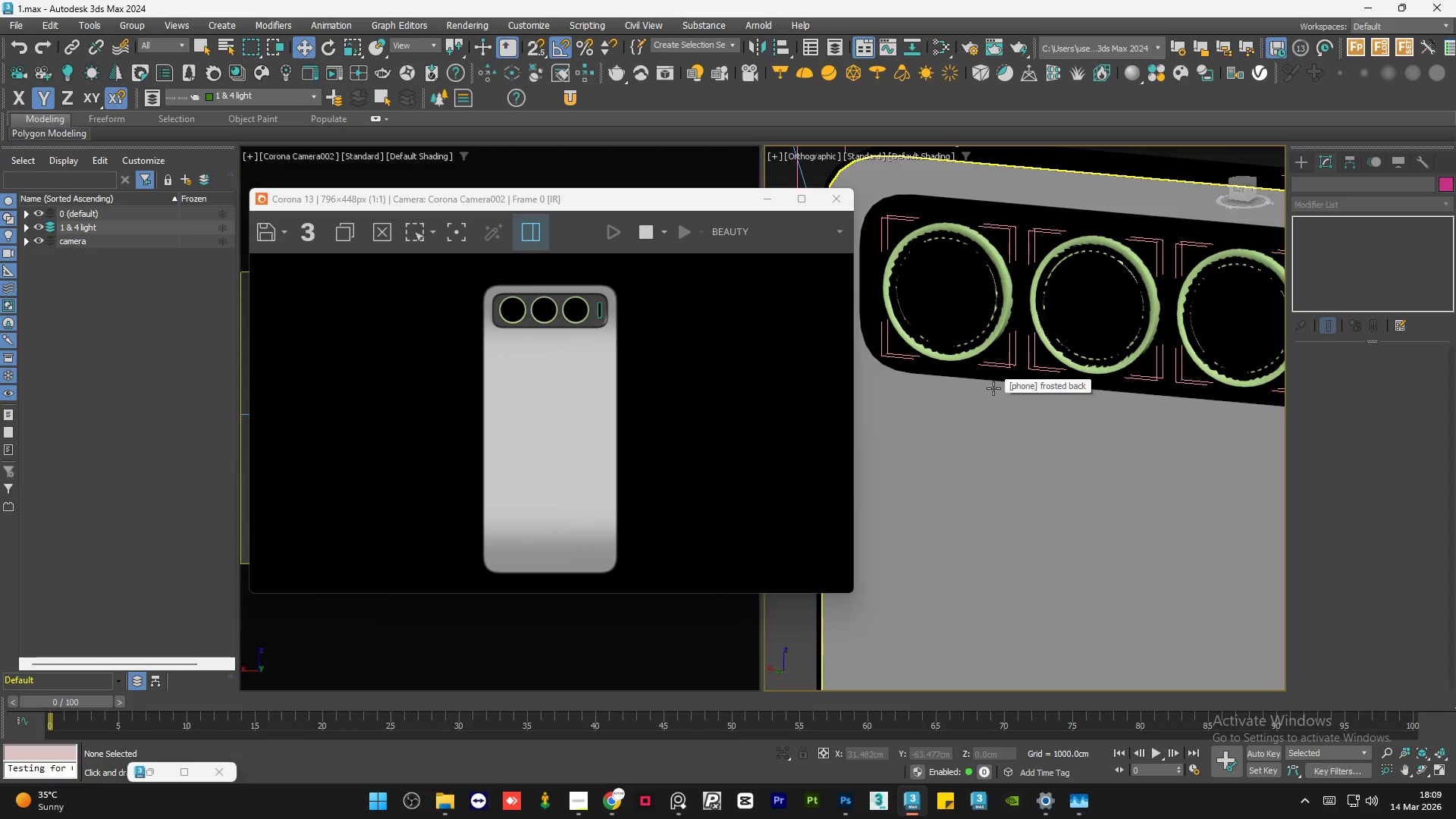 
scroll: coordinate [993, 388], scroll_direction: down, amount: 1.0
 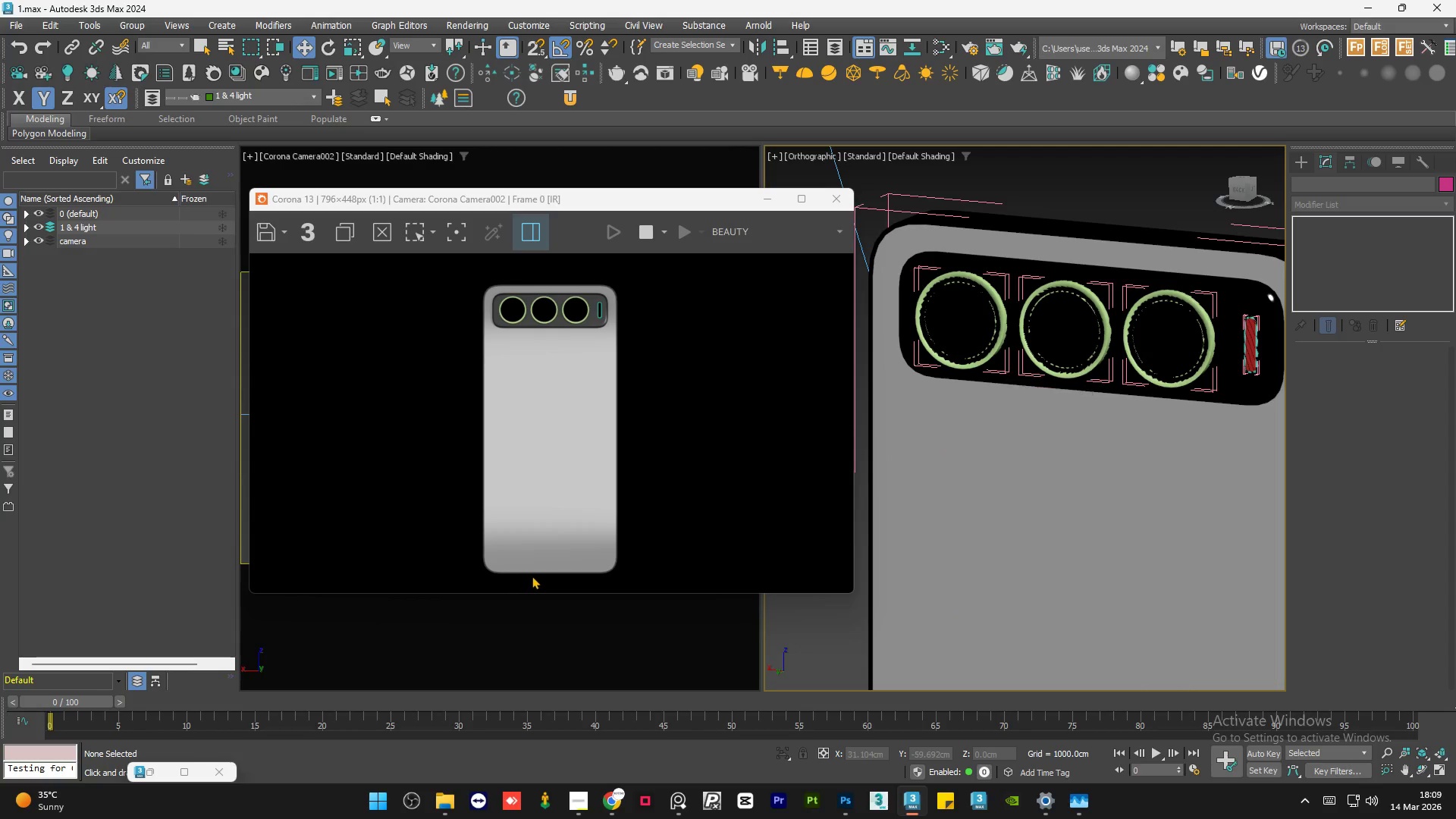 
scroll: coordinate [636, 557], scroll_direction: up, amount: 2.0
 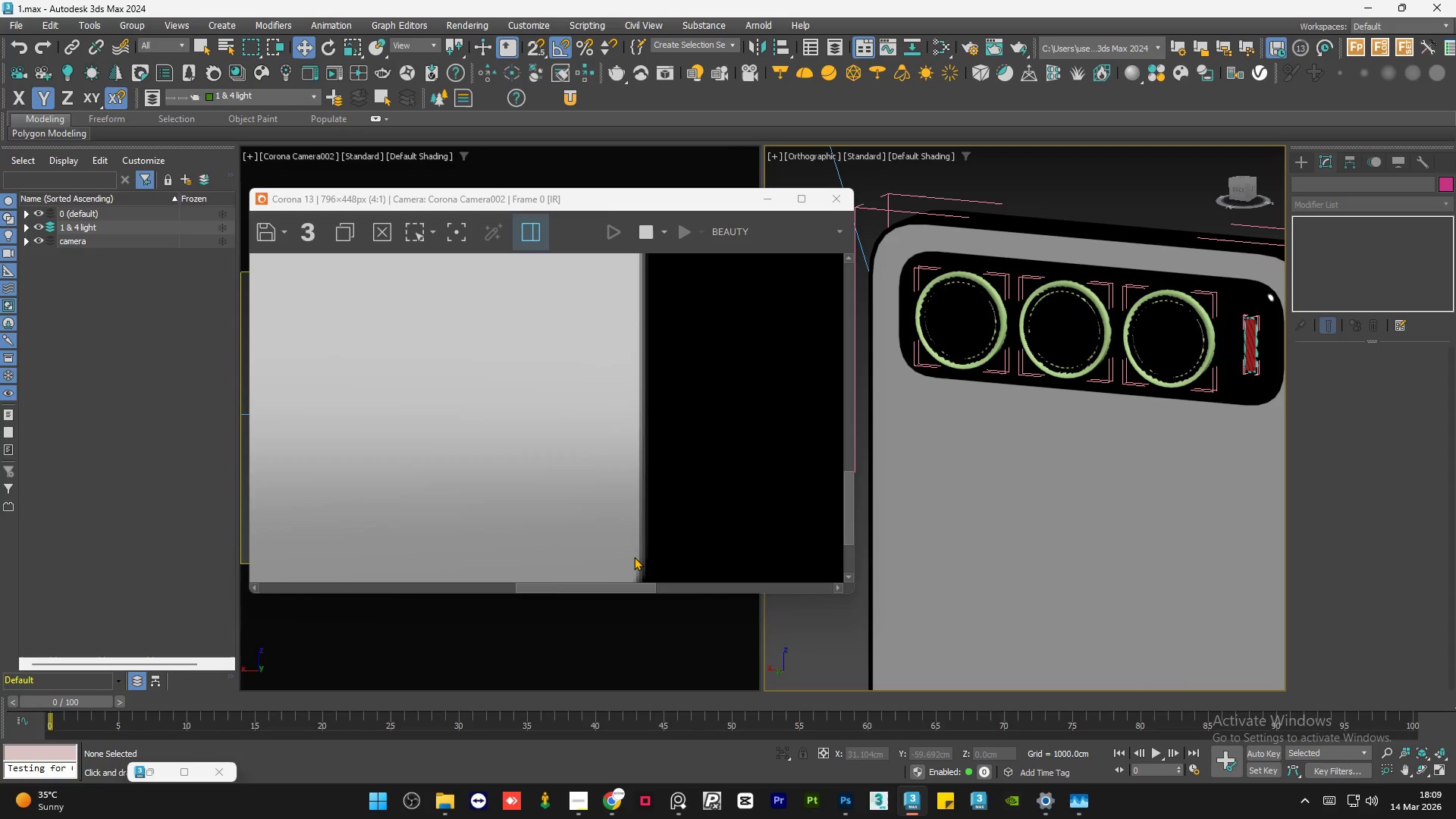 
scroll: coordinate [635, 554], scroll_direction: down, amount: 2.0
 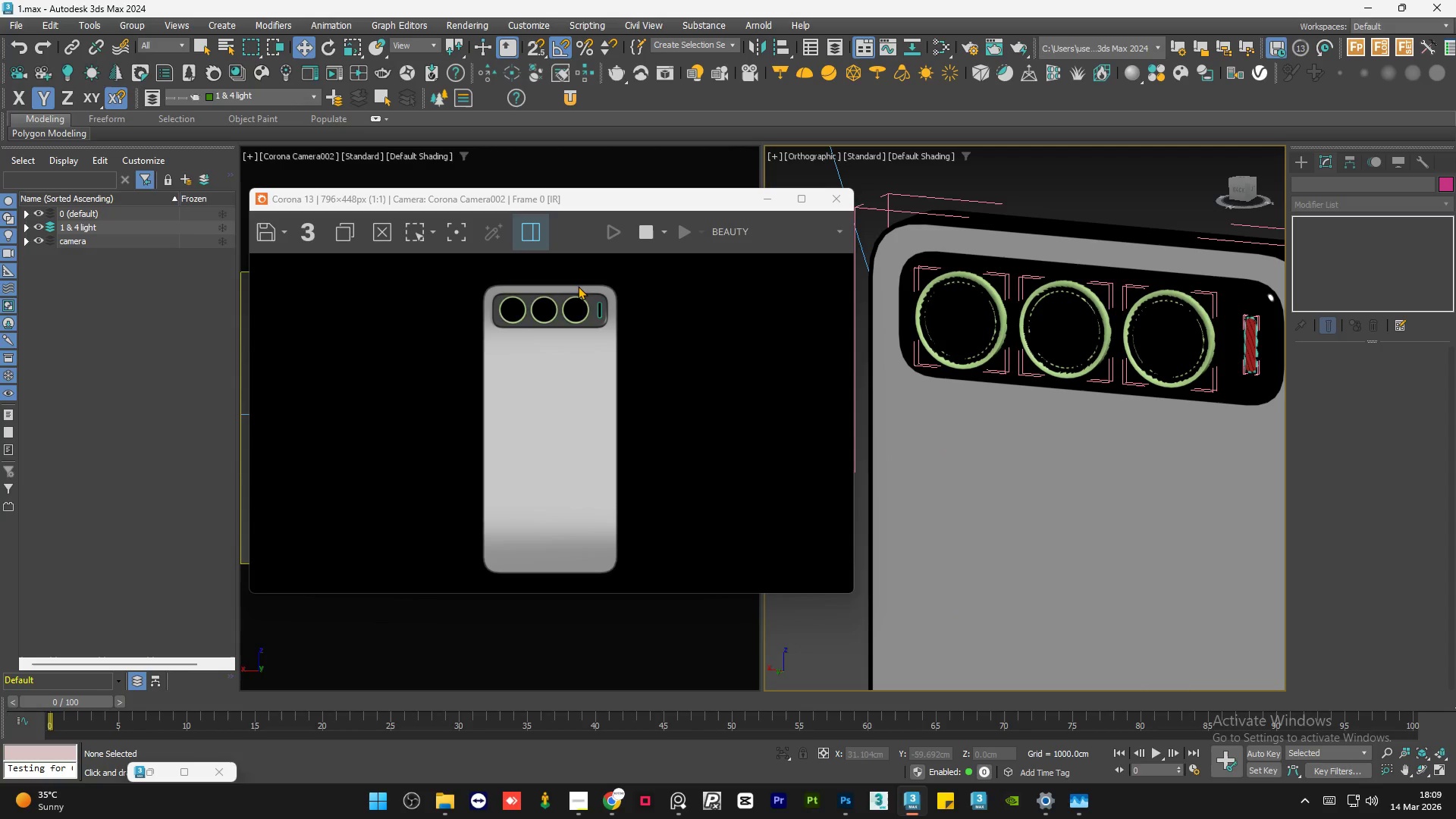 
scroll: coordinate [578, 286], scroll_direction: up, amount: 2.0
 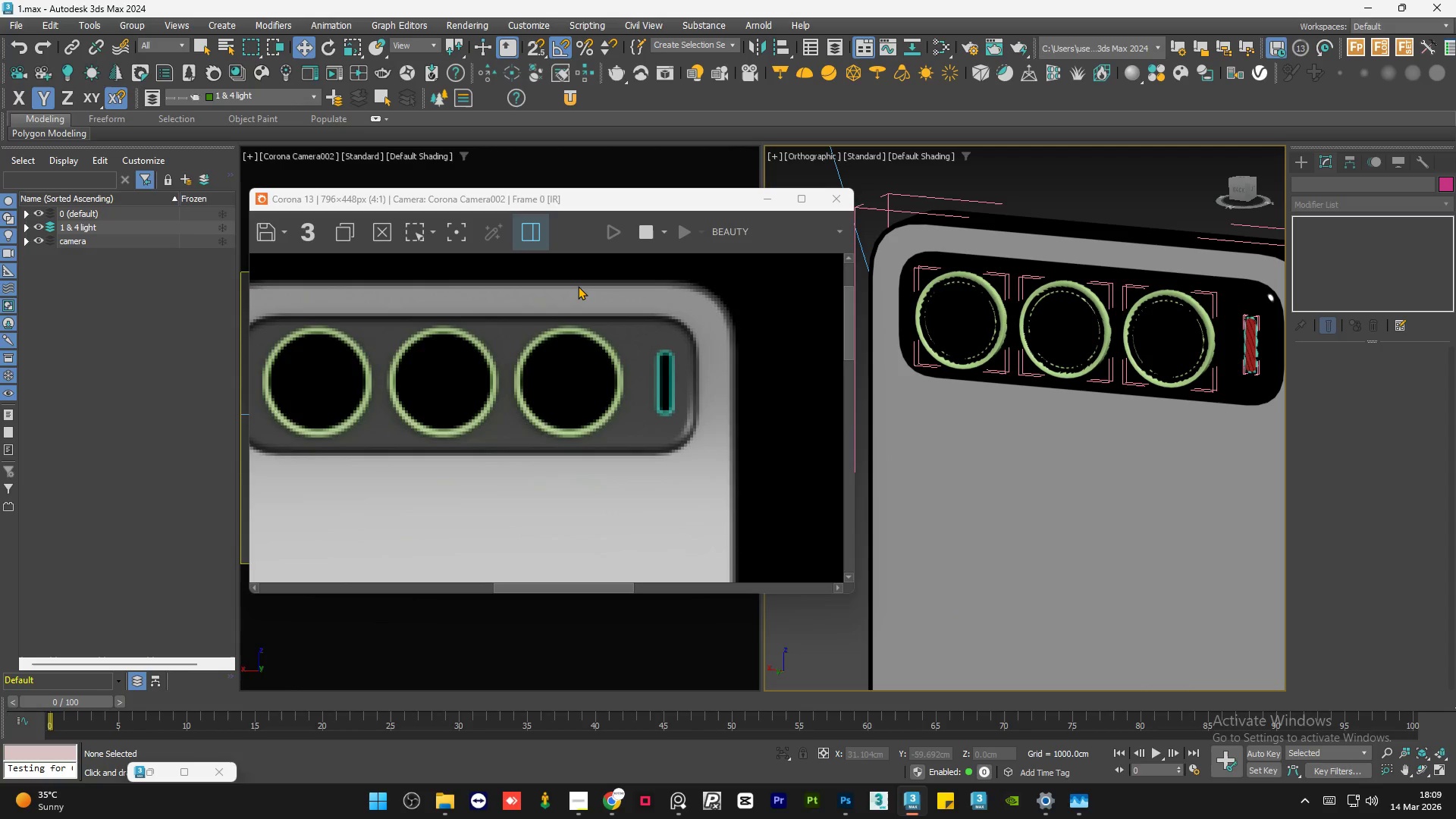 
scroll: coordinate [578, 286], scroll_direction: down, amount: 1.0
 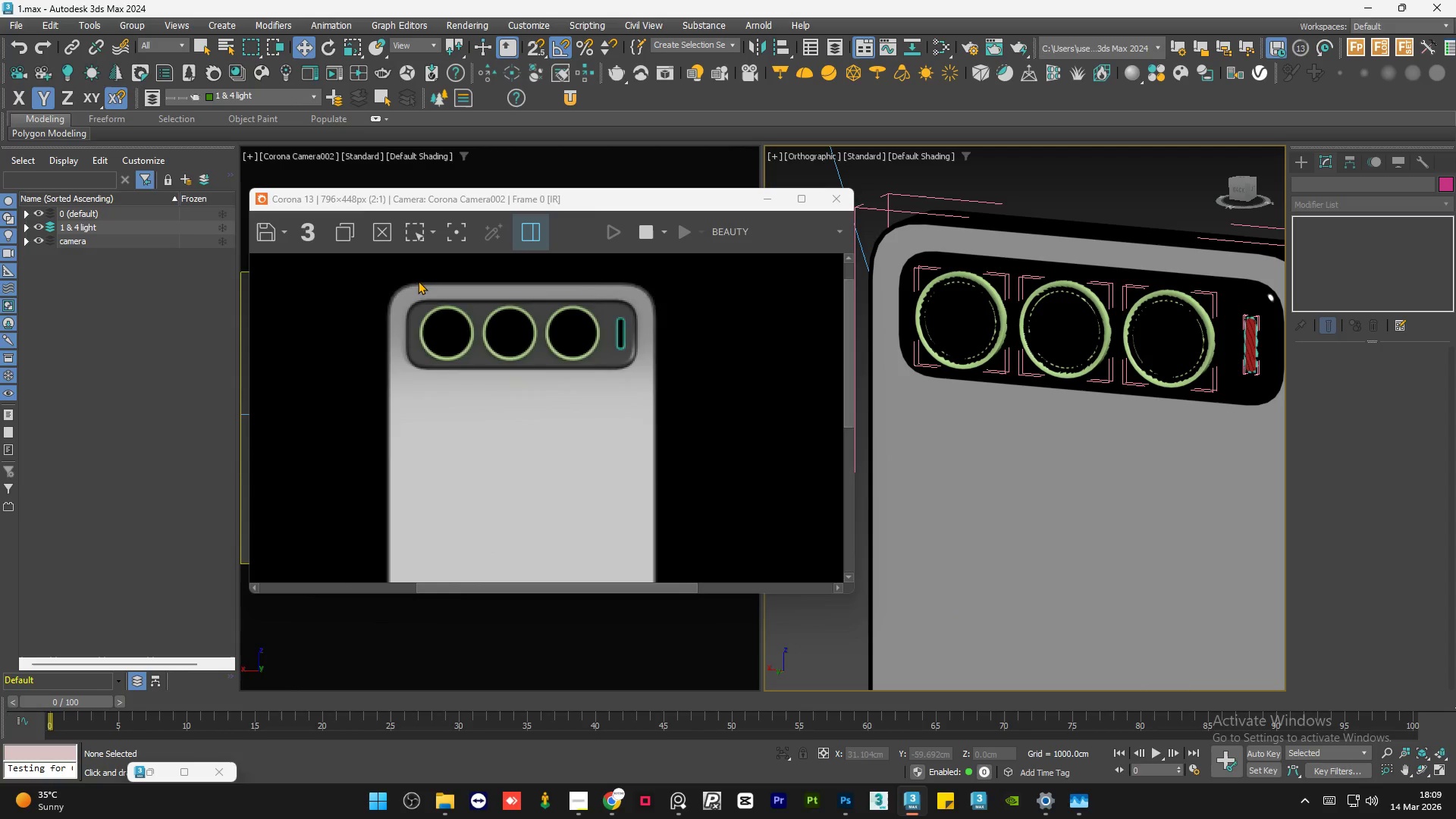 
scroll: coordinate [418, 281], scroll_direction: up, amount: 1.0
 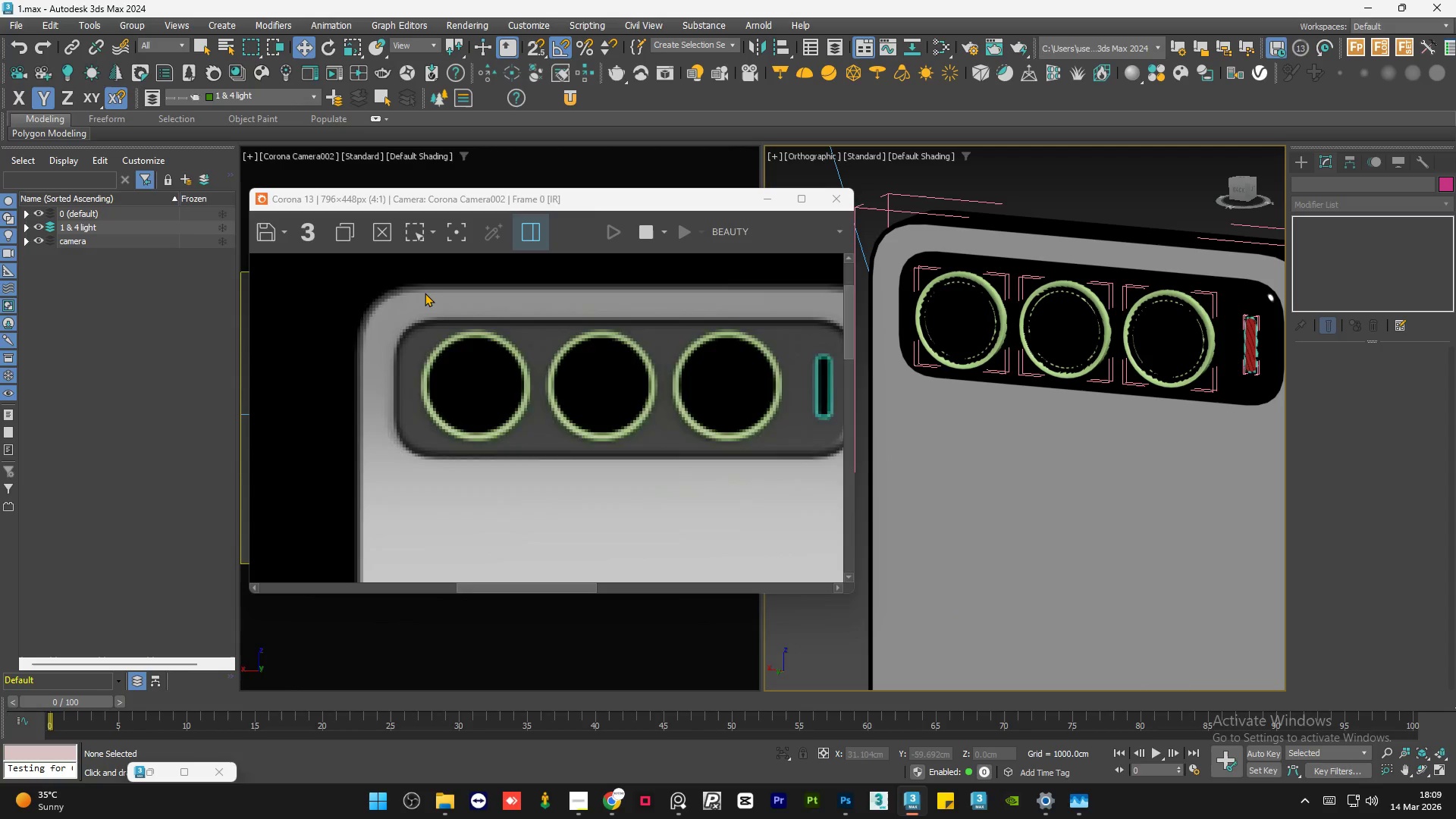 
scroll: coordinate [425, 293], scroll_direction: none, amount: 0.0
 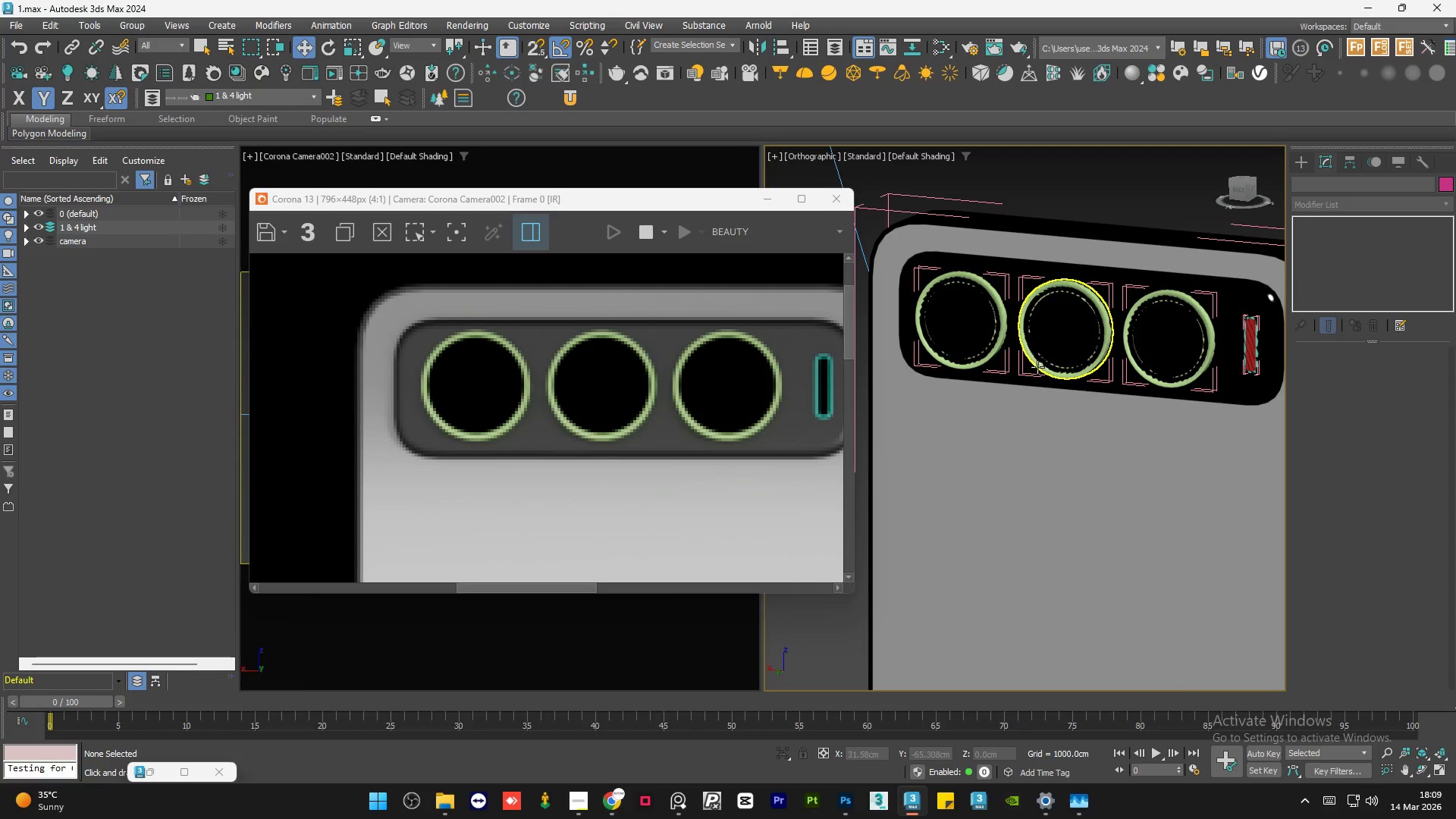 
scroll: coordinate [1005, 369], scroll_direction: down, amount: 1.0
 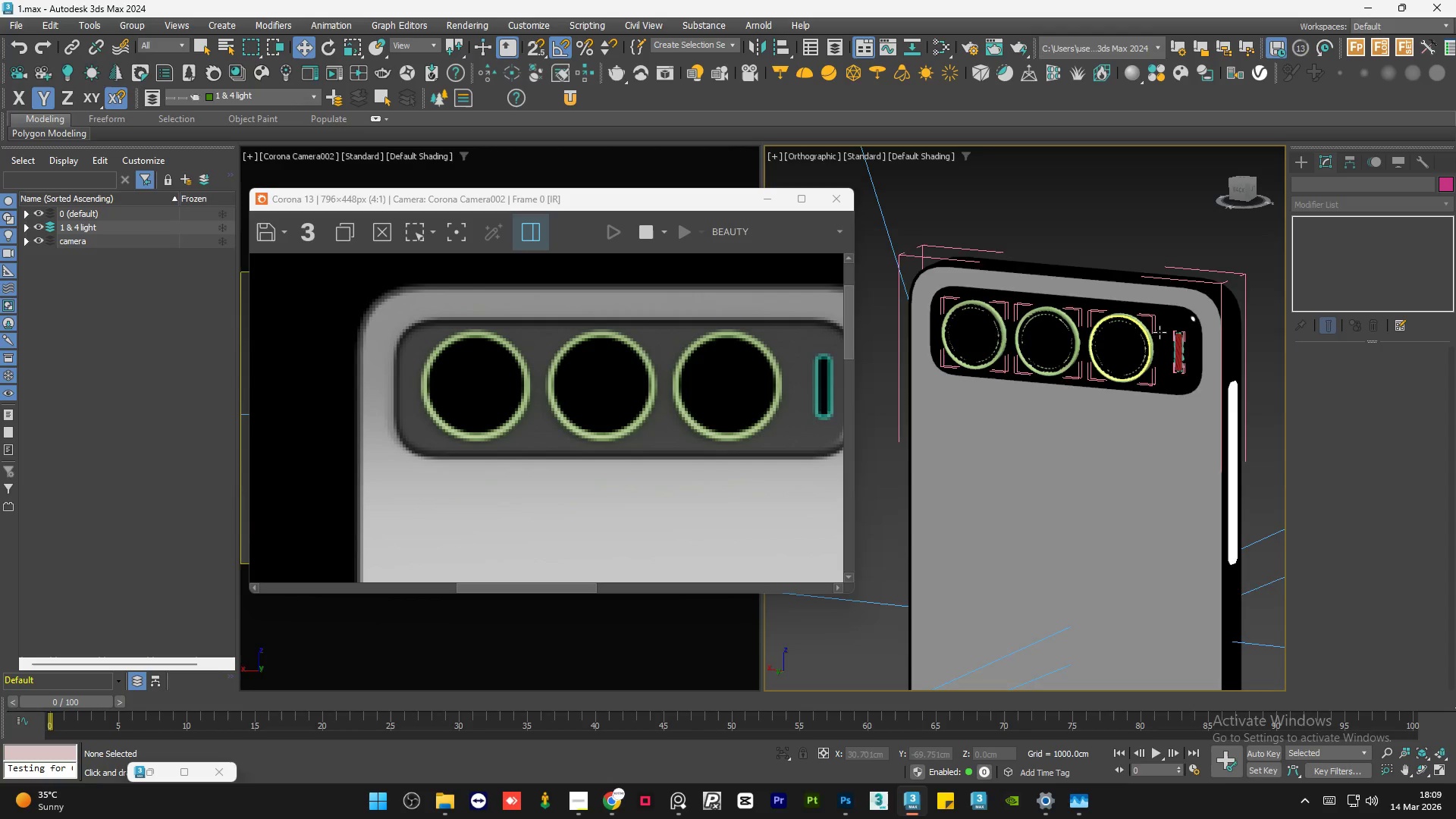 
scroll: coordinate [1193, 328], scroll_direction: up, amount: 4.0
 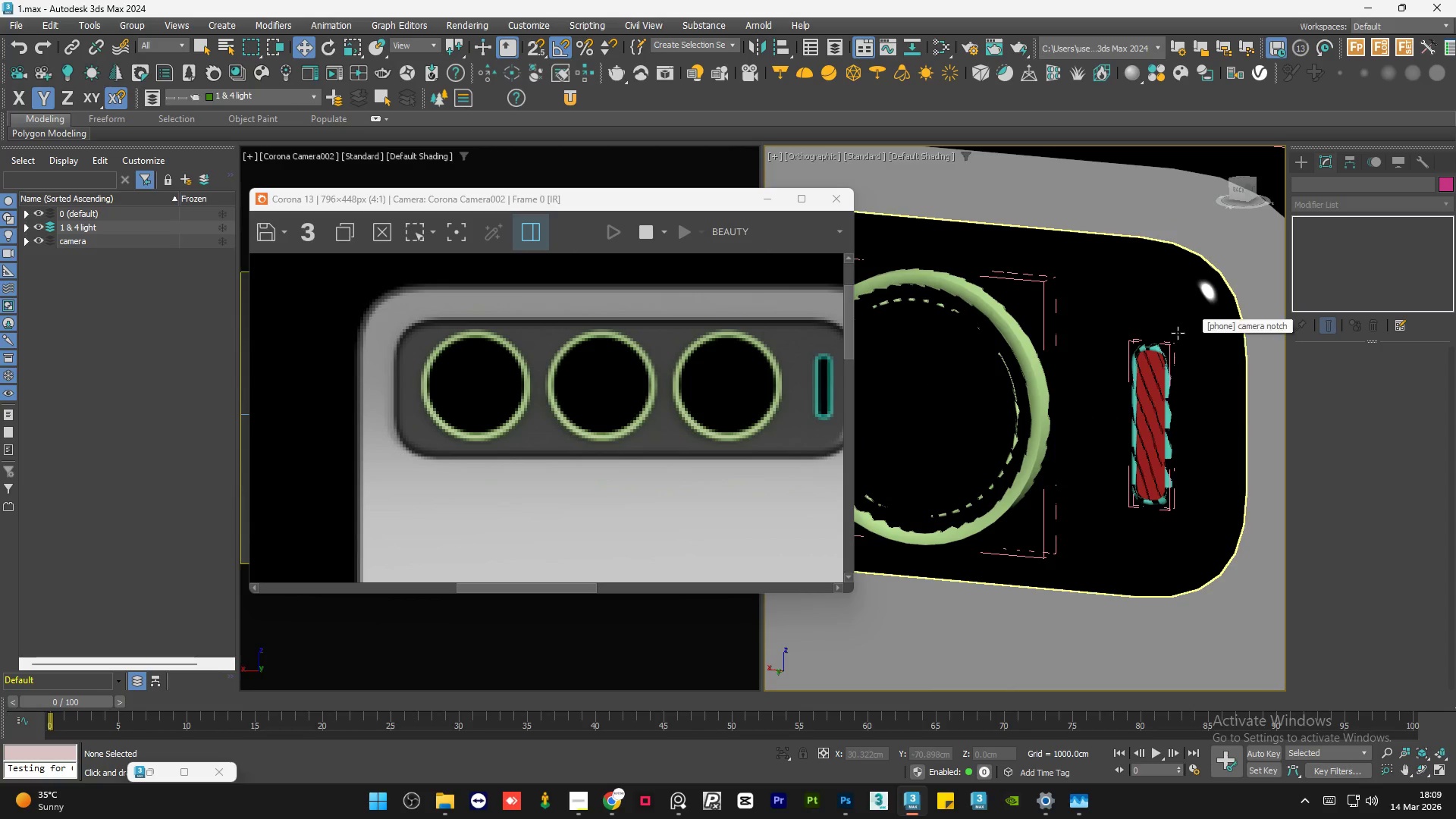 
scroll: coordinate [1174, 334], scroll_direction: down, amount: 1.0
 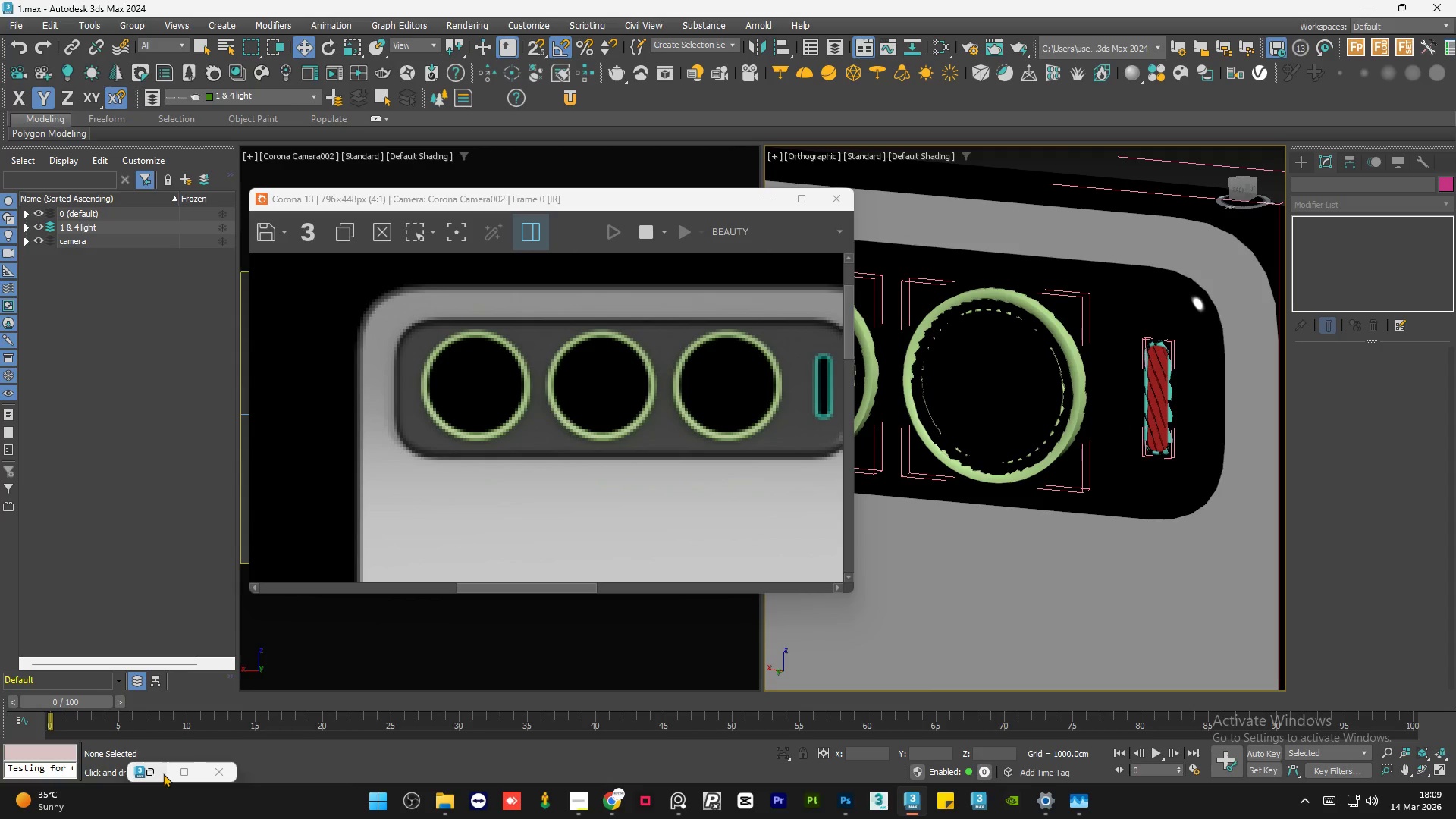 
left_click([163, 771])
 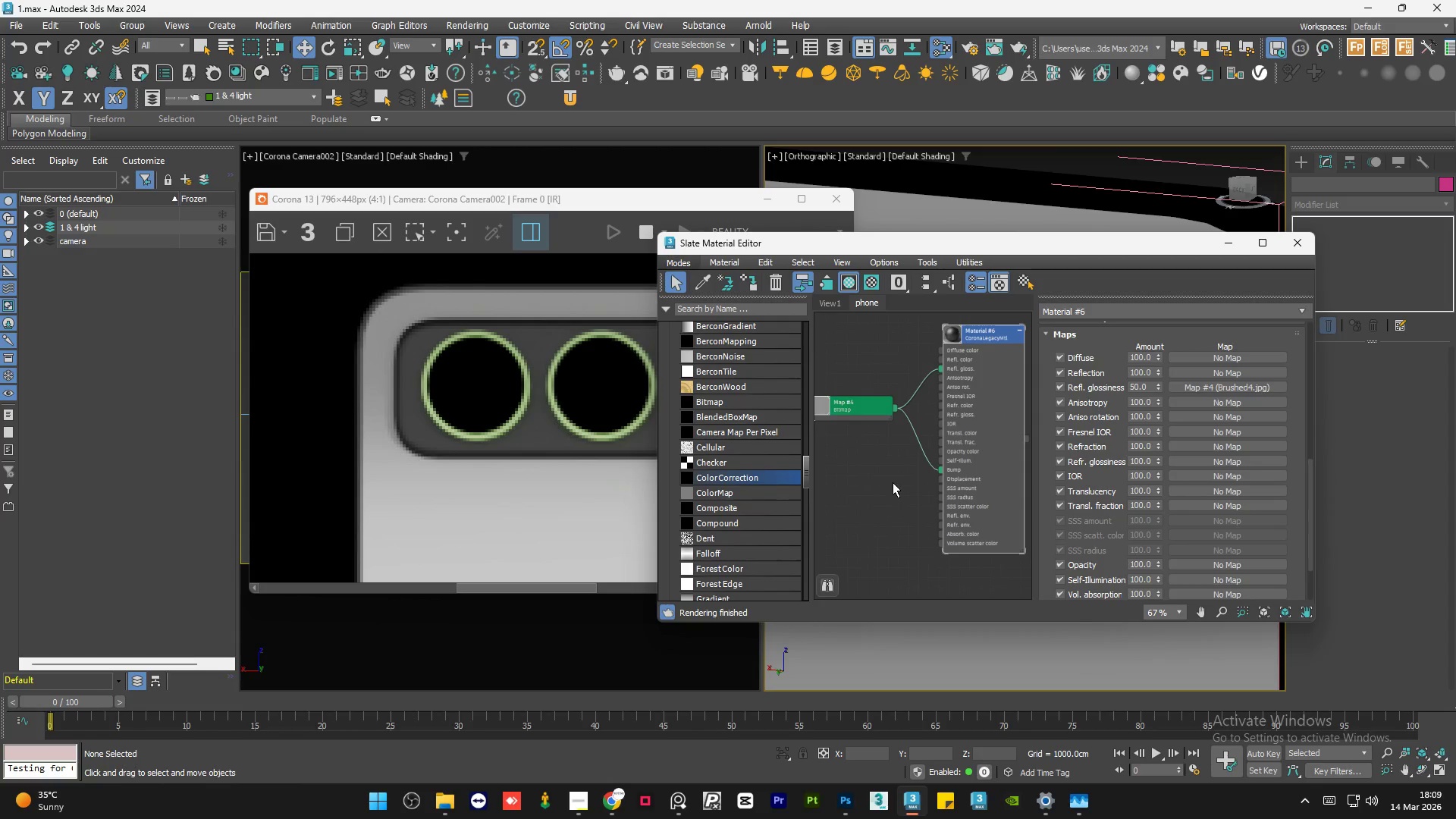 
scroll: coordinate [985, 469], scroll_direction: down, amount: 2.0
 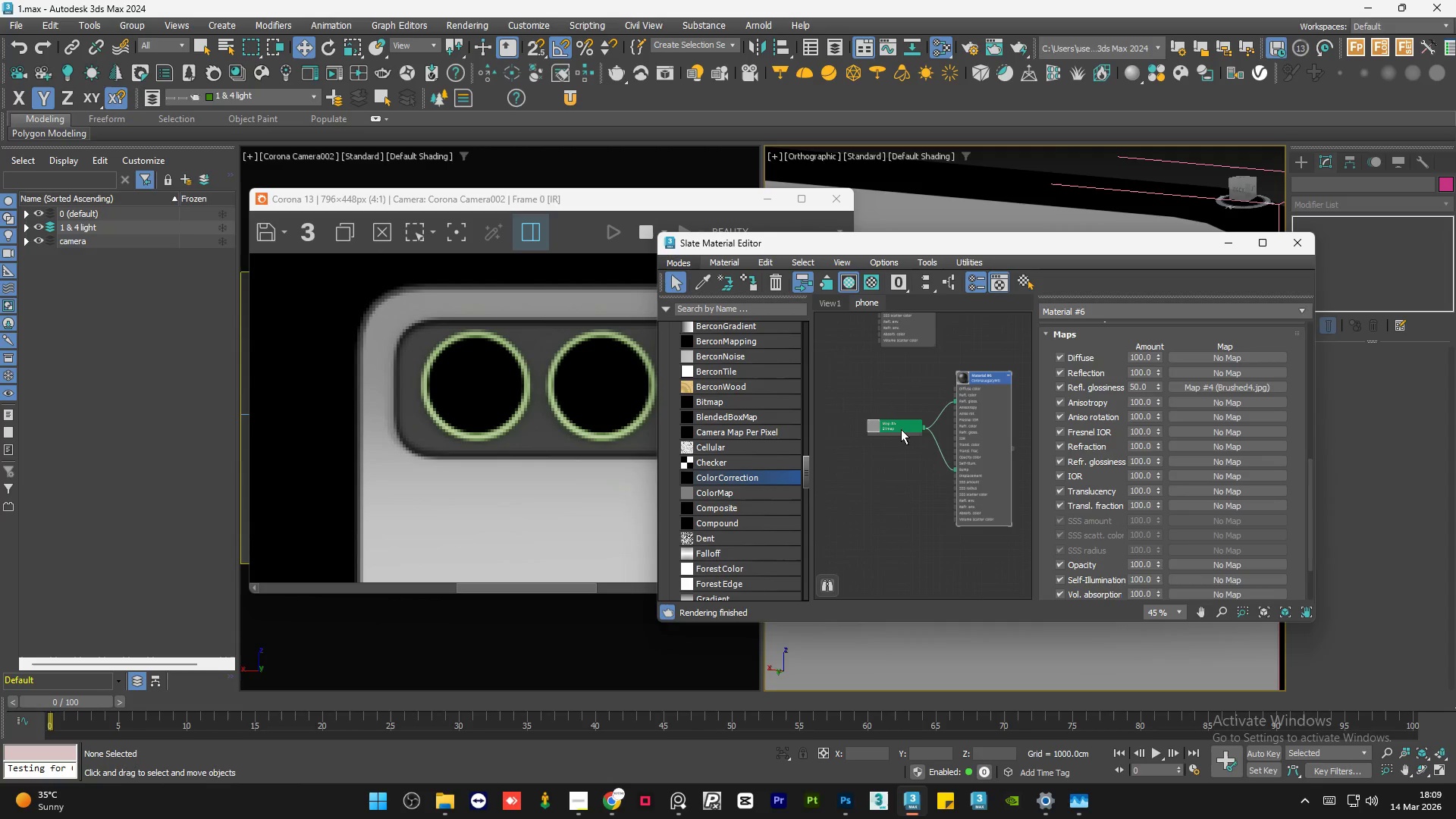 
left_click([901, 428])
 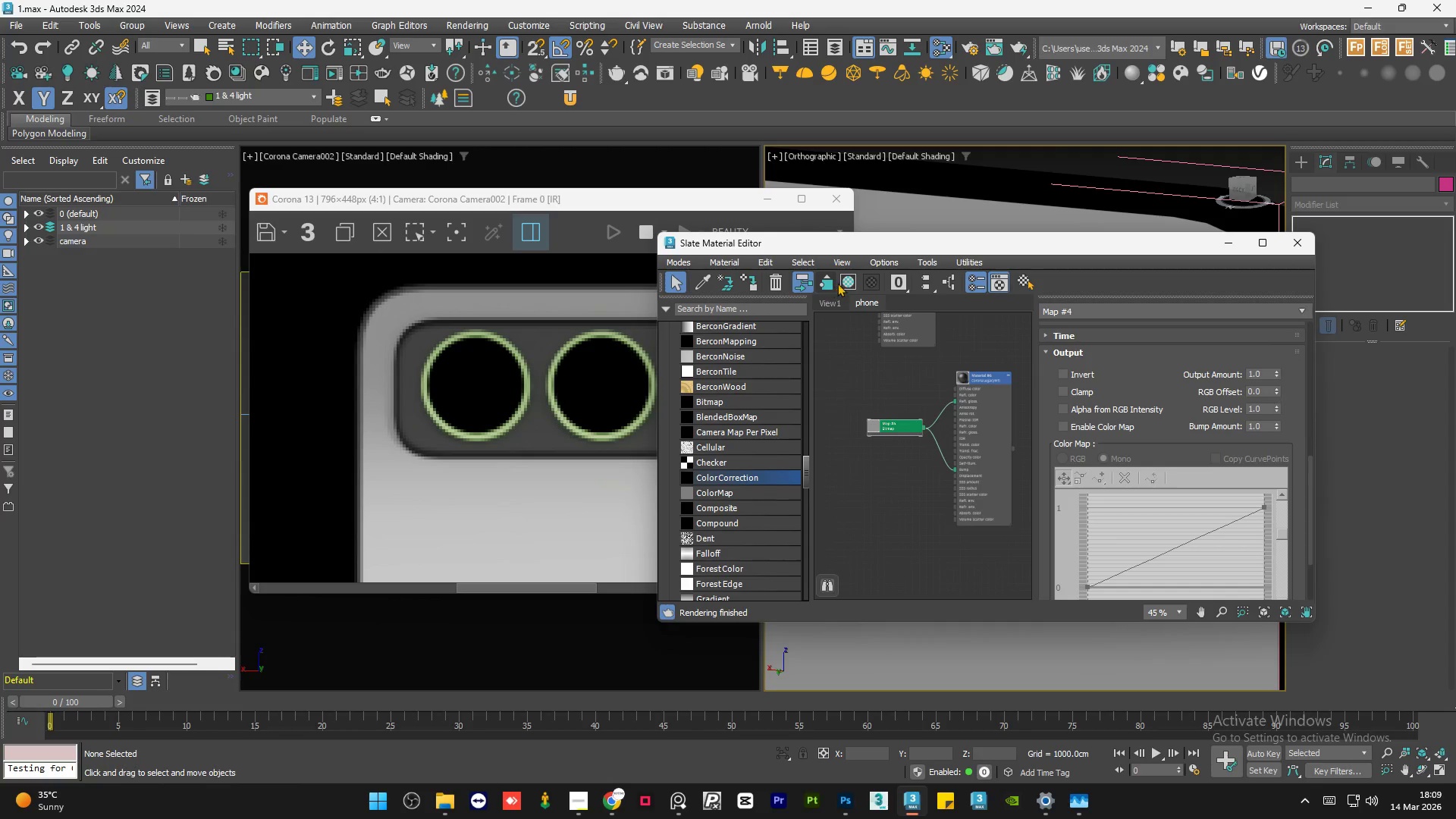 
left_click([847, 283])
 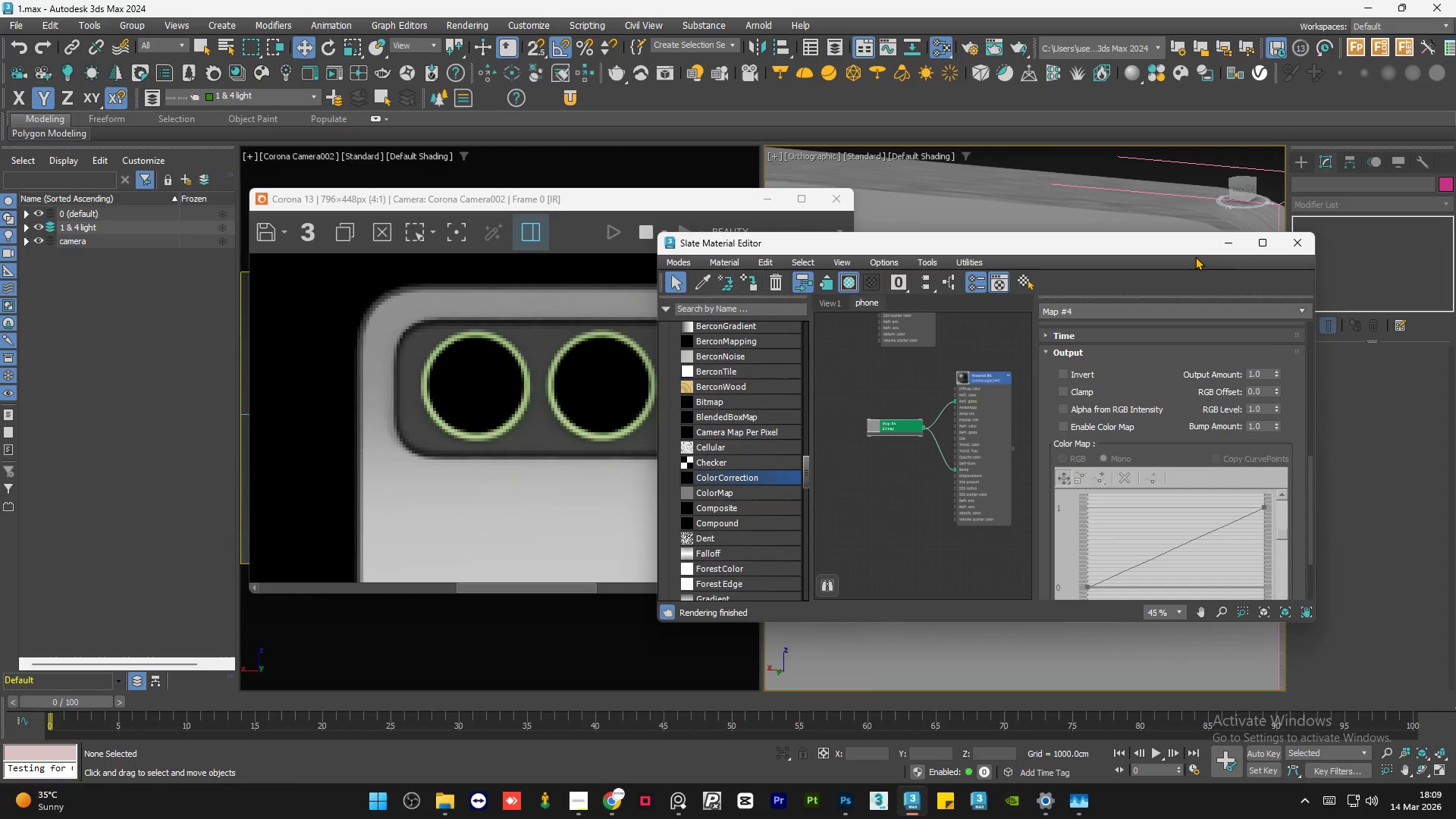 
left_click([1228, 243])
 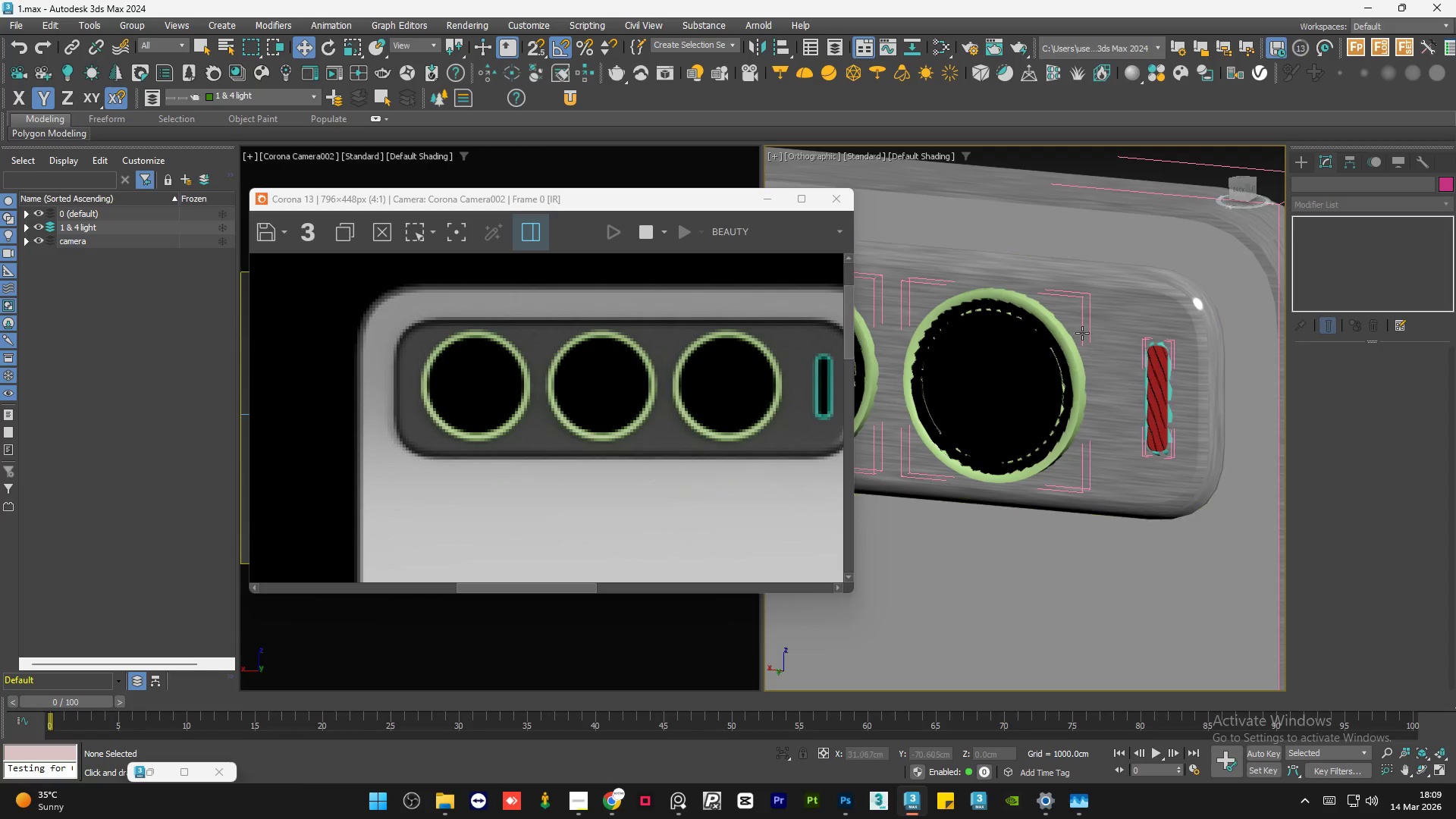 
left_click([1111, 259])
 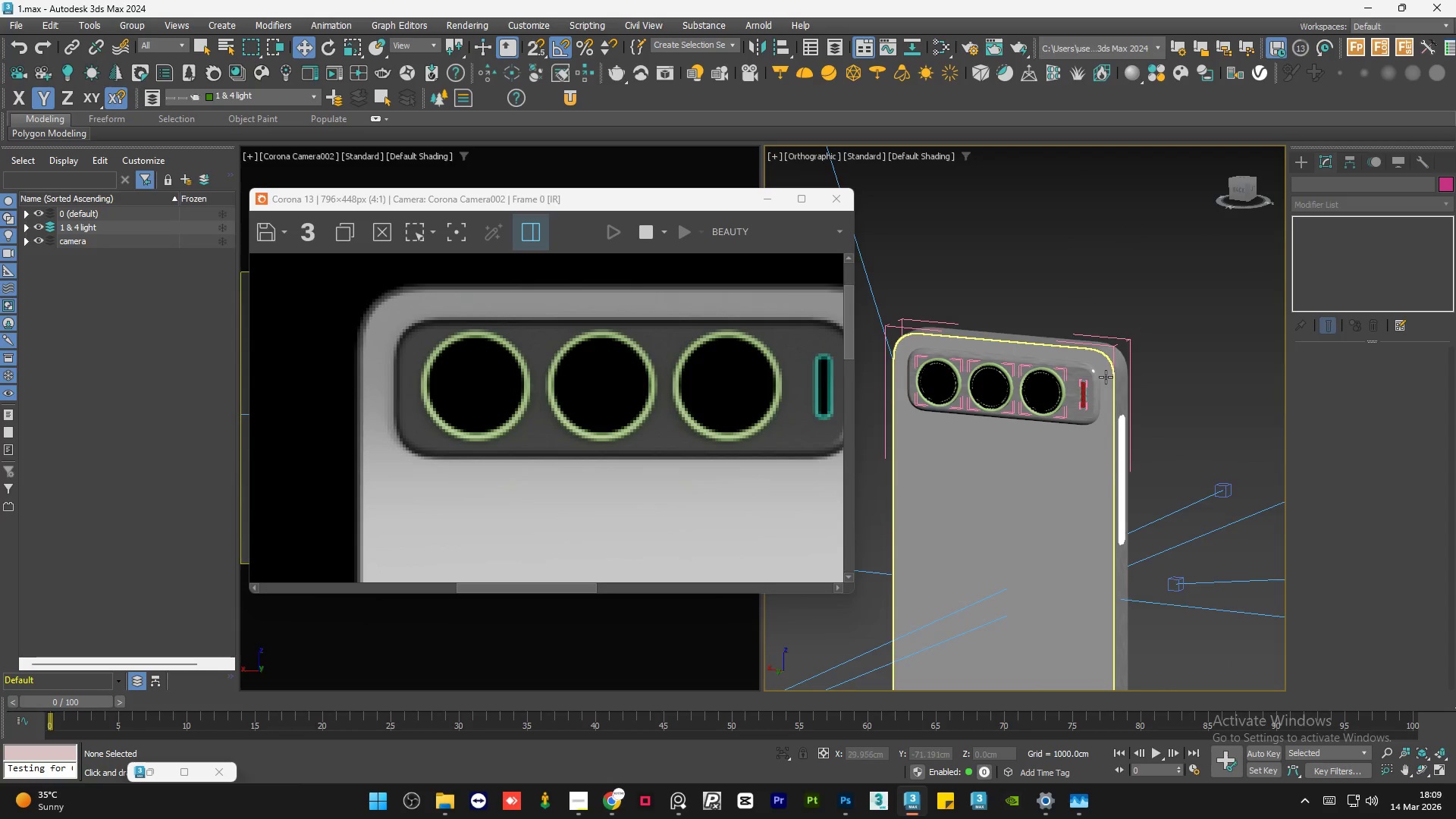 
left_click([1111, 259])
 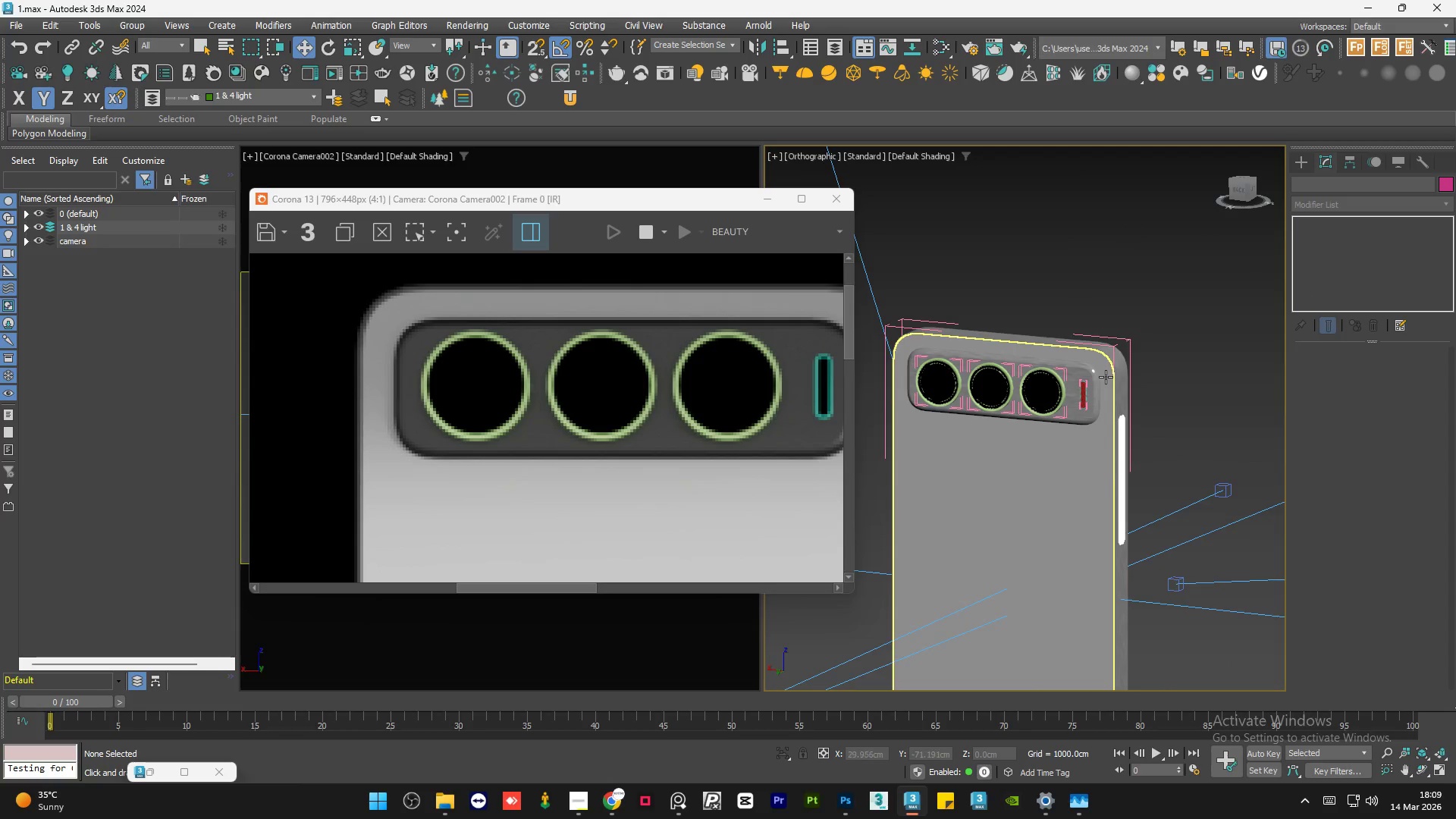 
scroll: coordinate [1060, 394], scroll_direction: down, amount: 4.0
 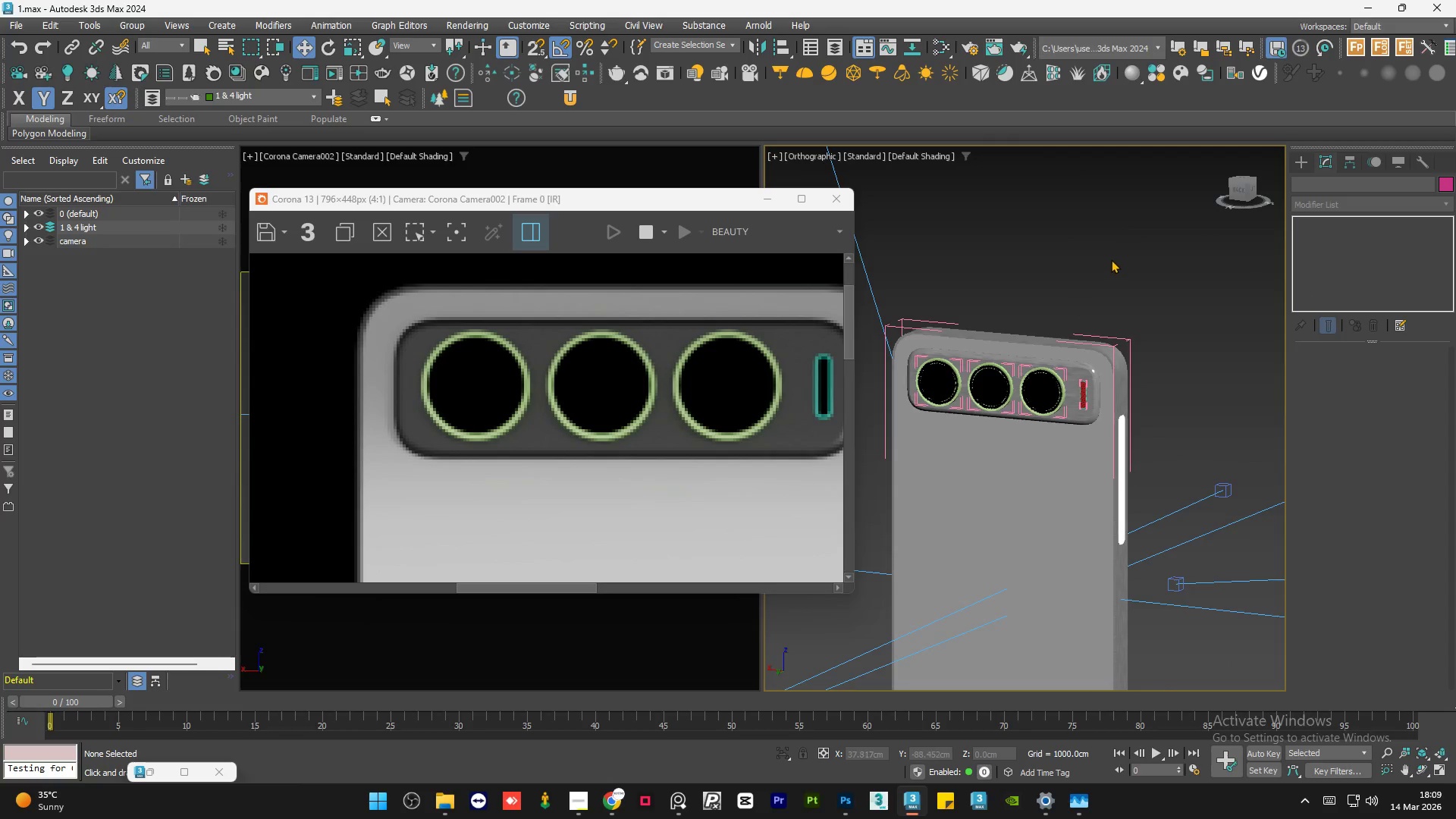 
scroll: coordinate [1060, 364], scroll_direction: up, amount: 9.0
 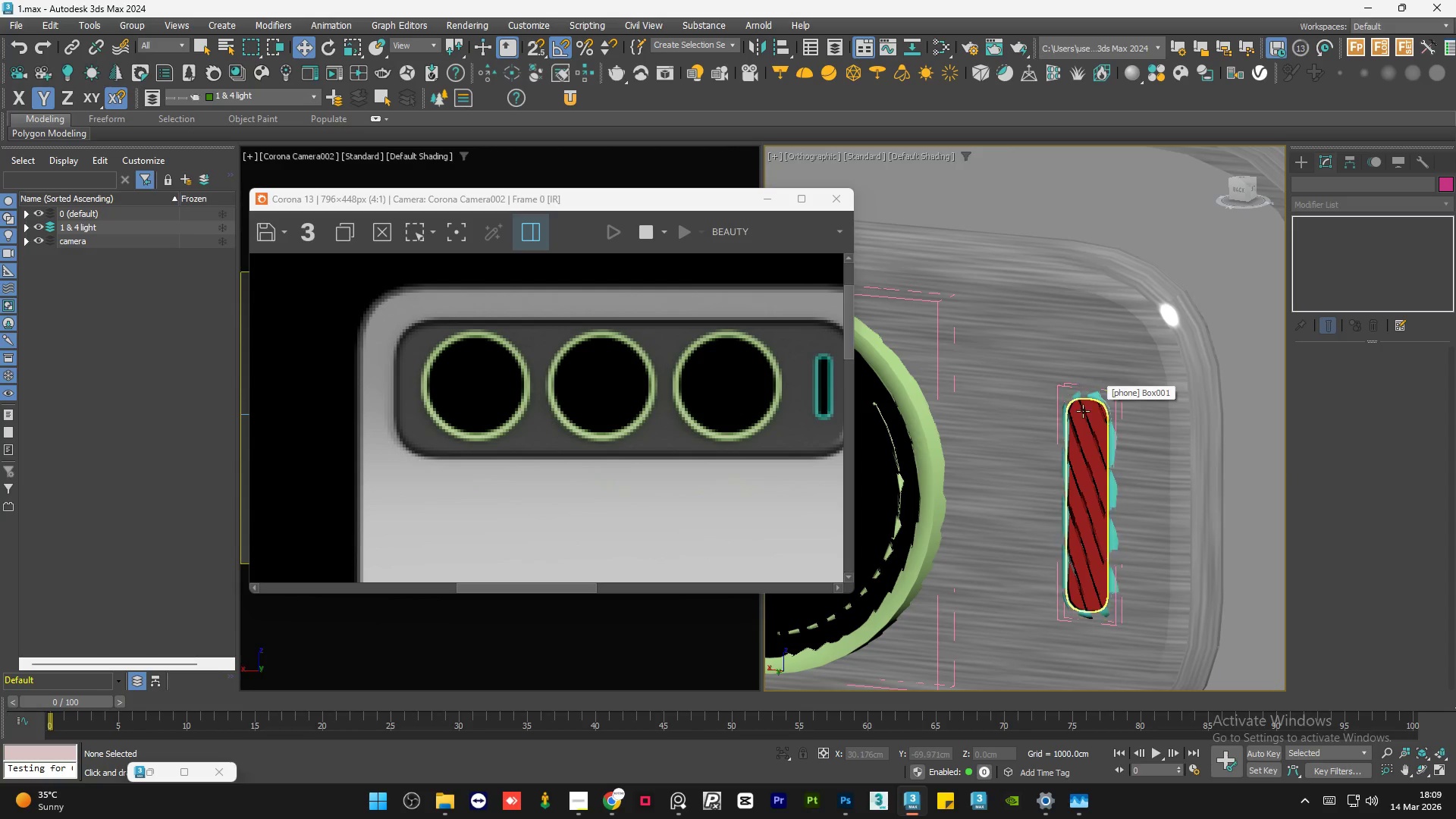 
scroll: coordinate [1124, 410], scroll_direction: down, amount: 5.0
 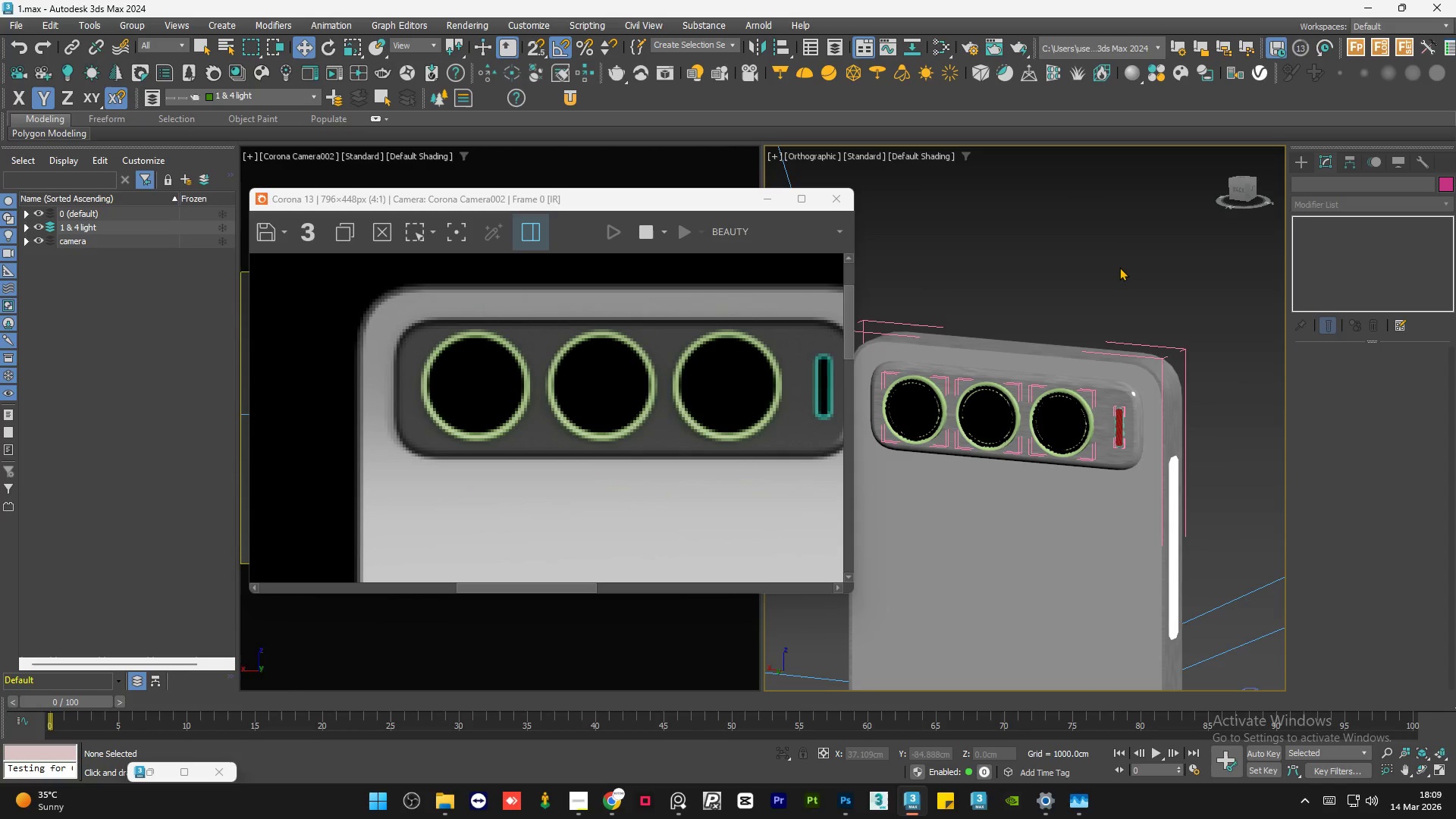 
double_click([1119, 267])
 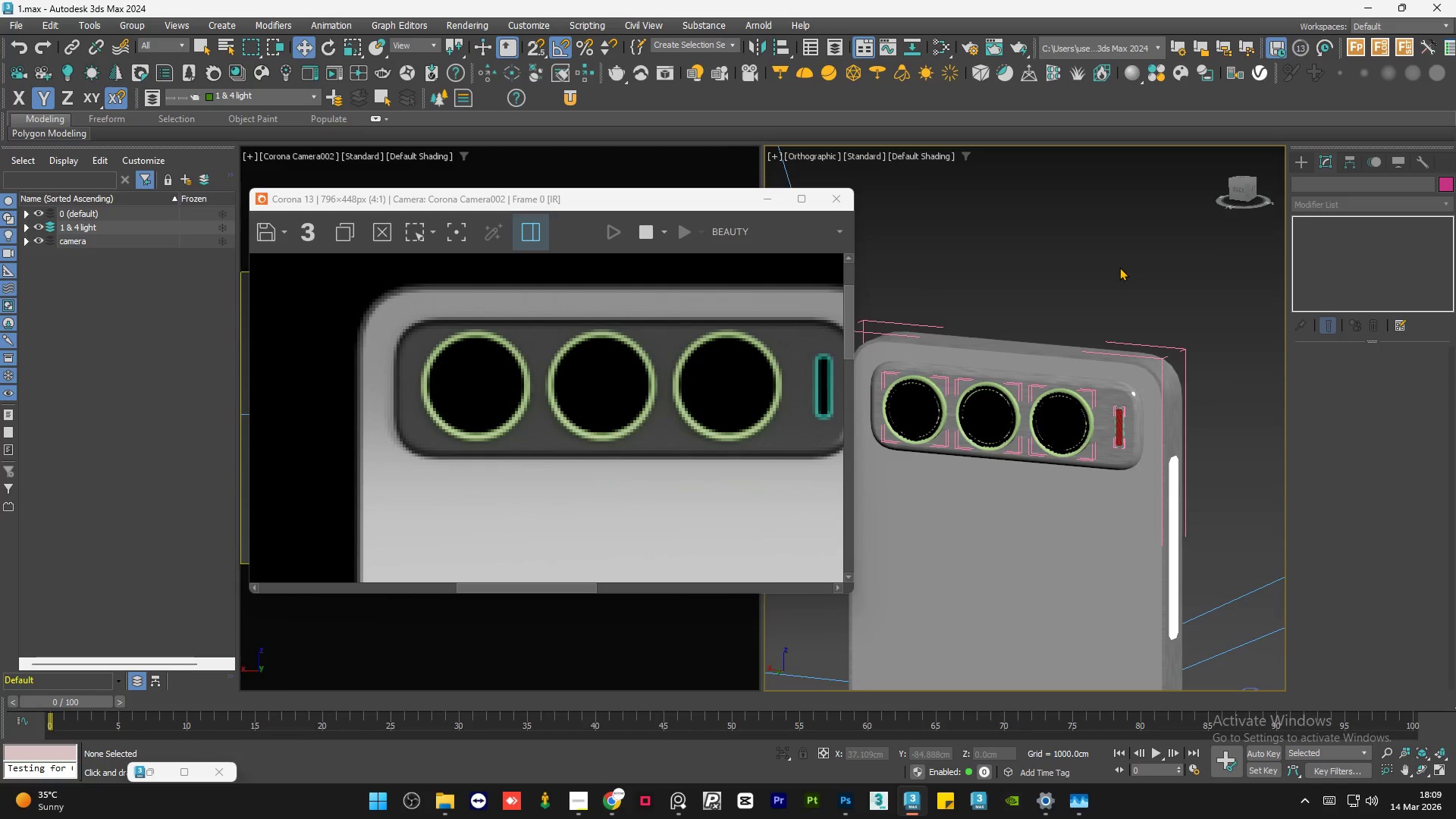 
left_click([1119, 267])
 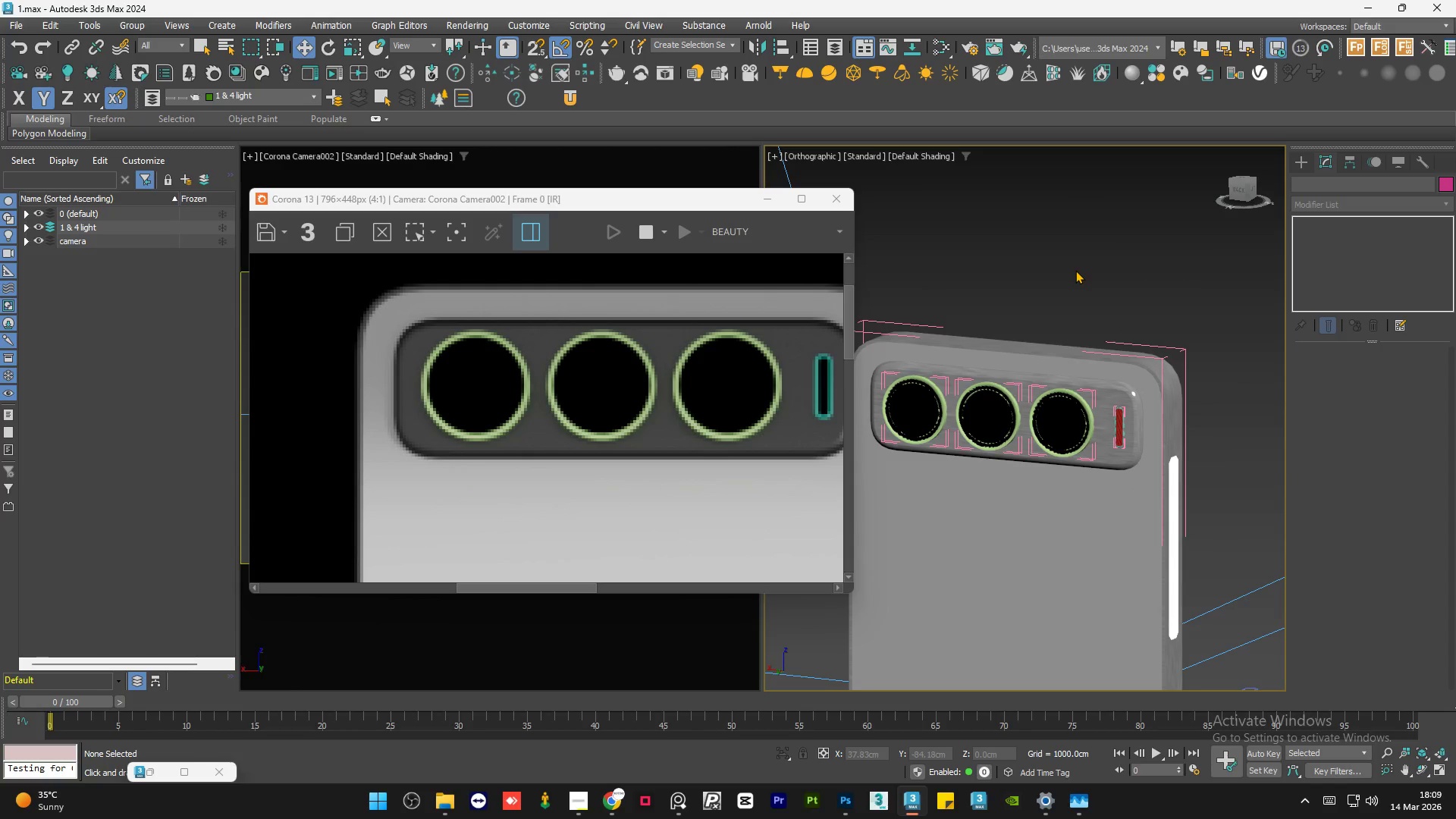 
double_click([1075, 270])
 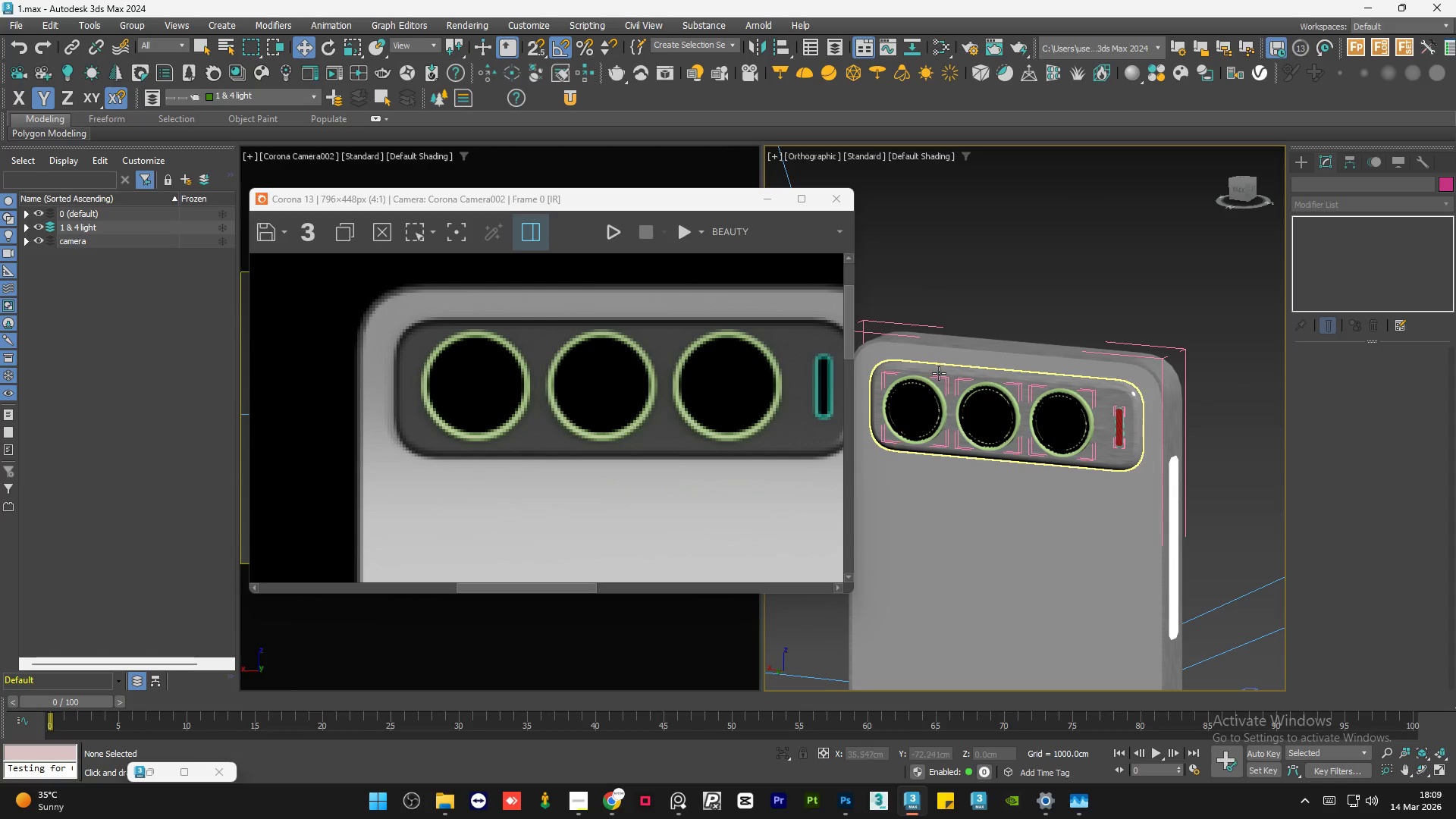 
scroll: coordinate [934, 403], scroll_direction: up, amount: 5.0
 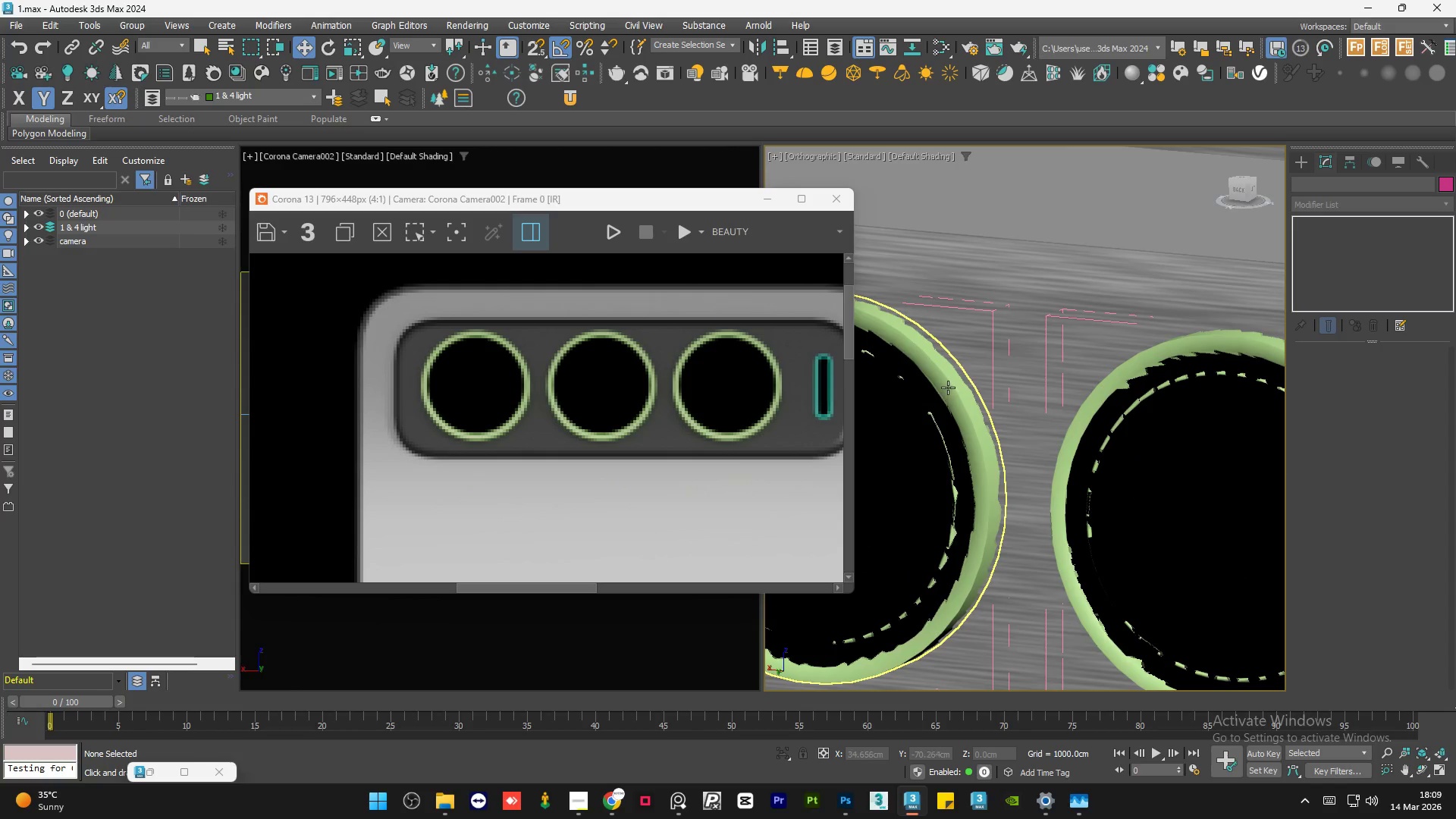 
left_click([948, 388])
 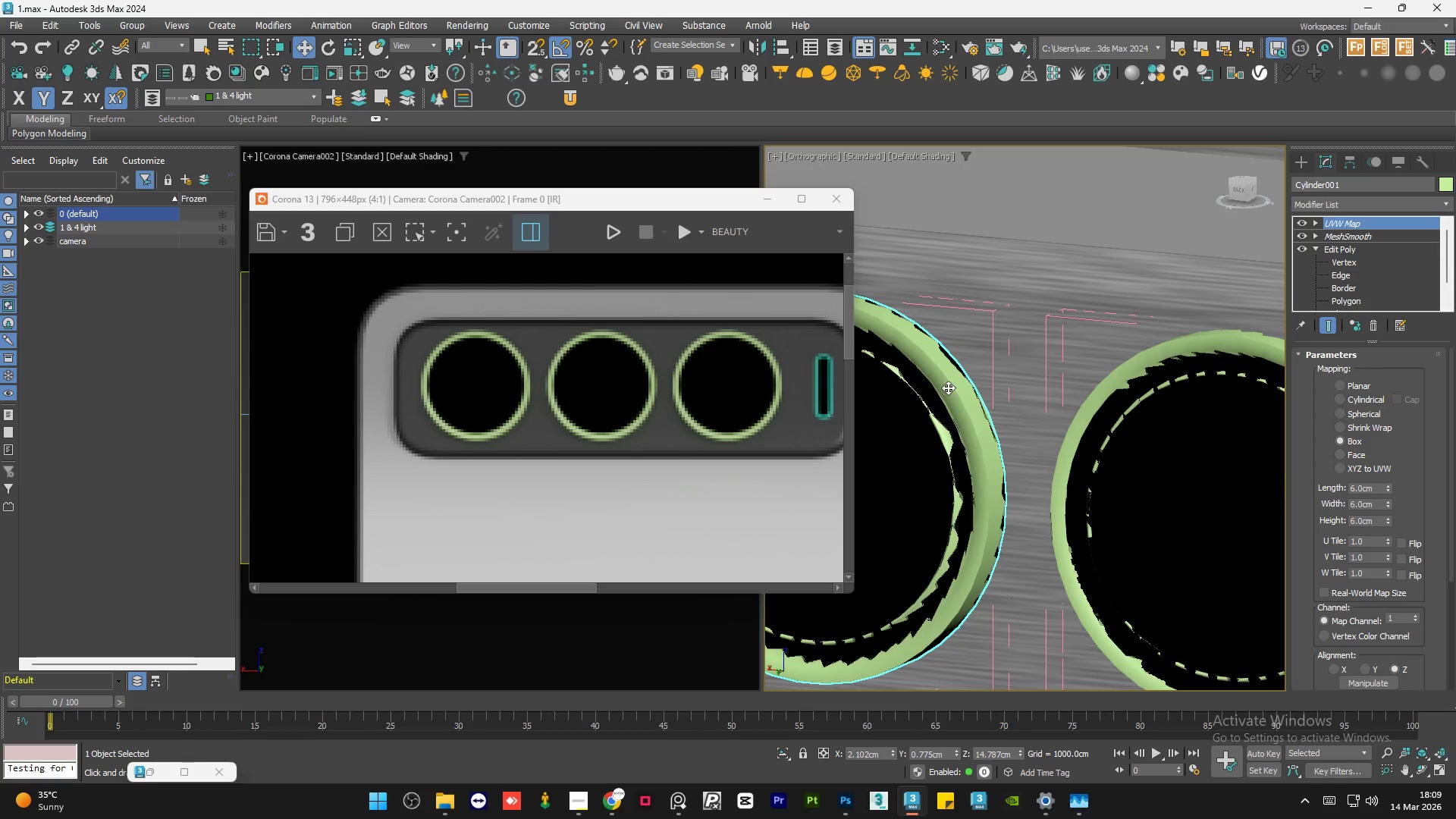 
hold_key(key=ControlLeft, duration=1.22)
 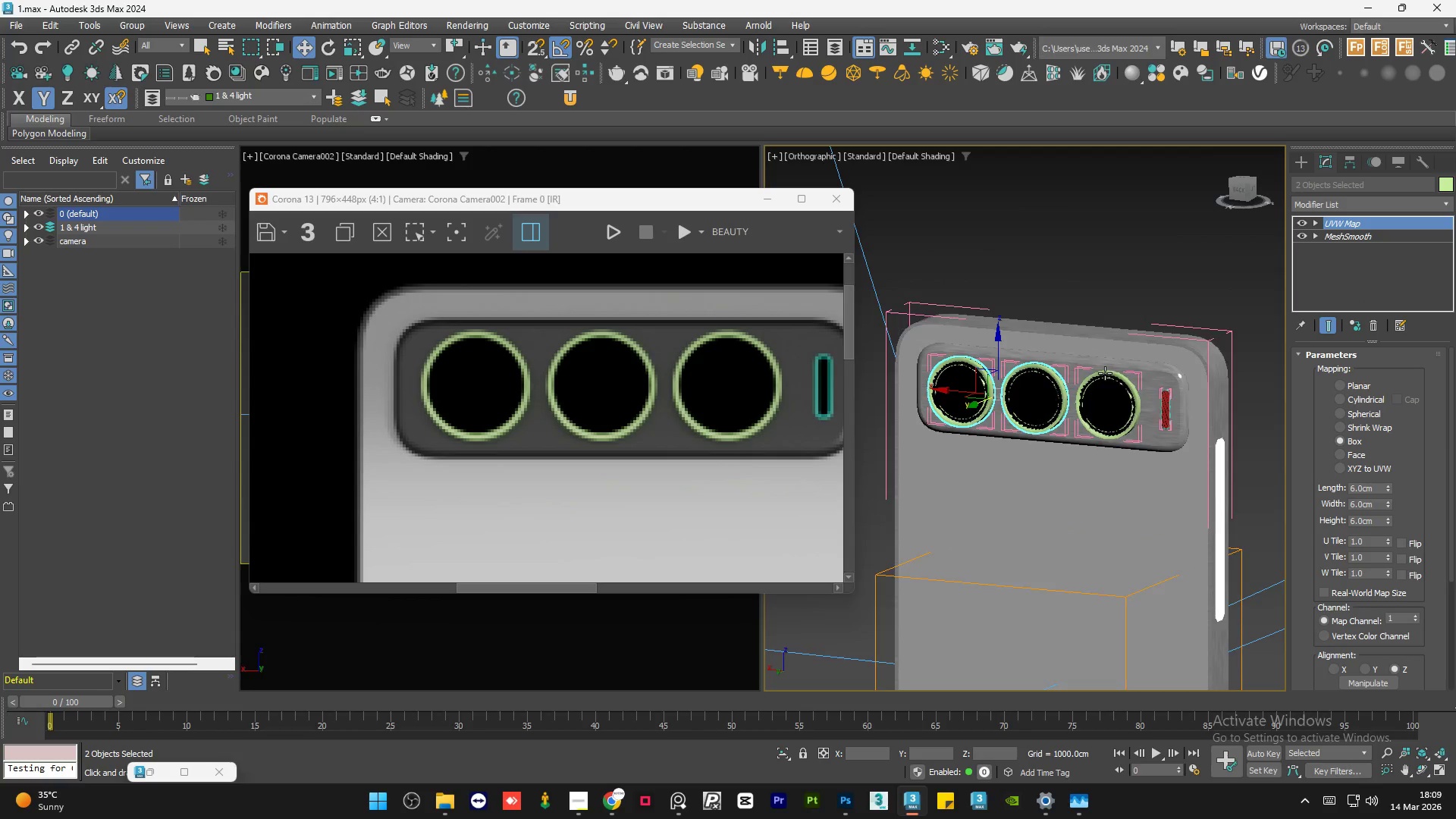 
scroll: coordinate [945, 388], scroll_direction: down, amount: 2.0
 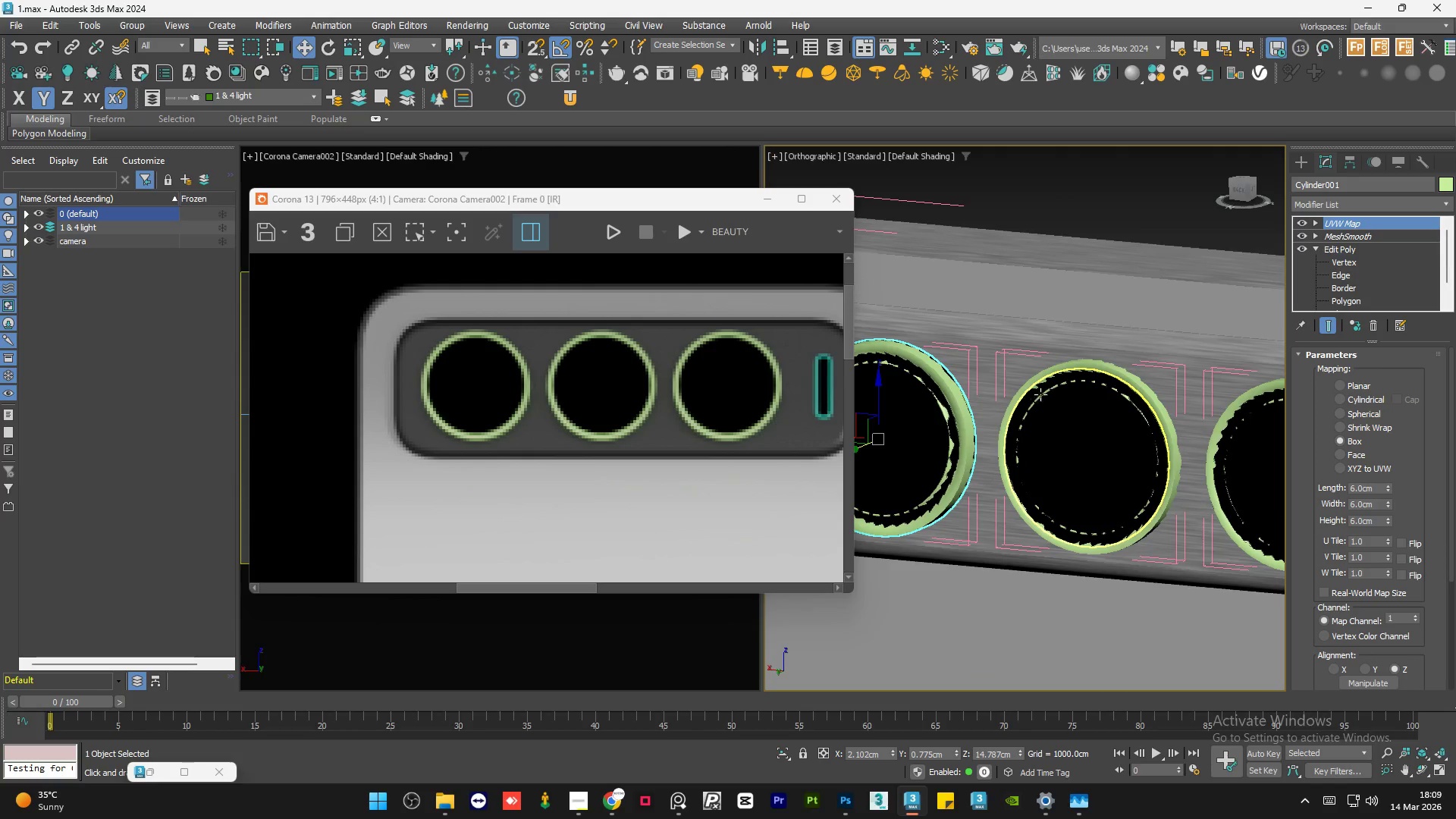 
left_click([1056, 369])
 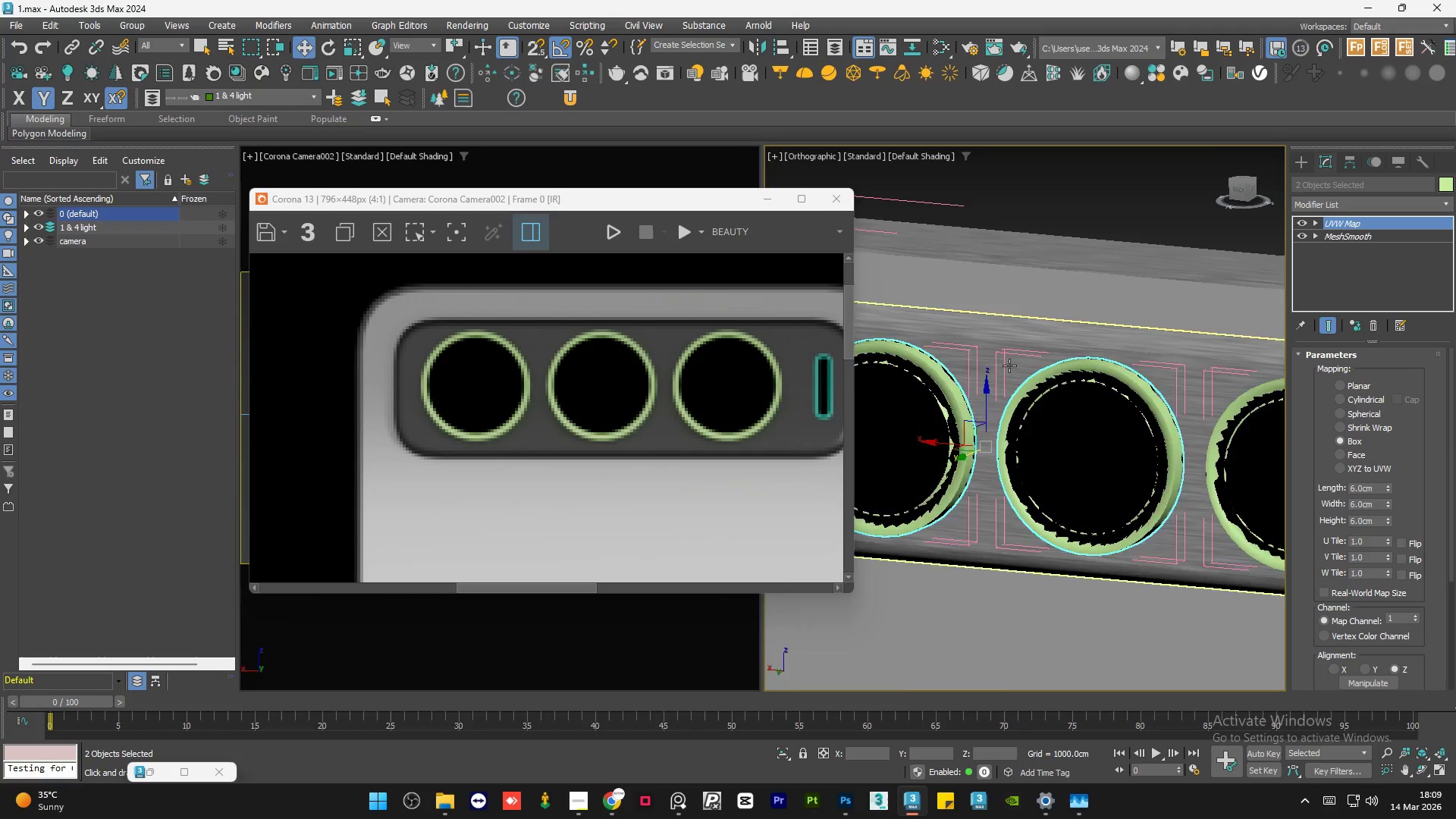 
hold_key(key=ControlLeft, duration=0.7)
 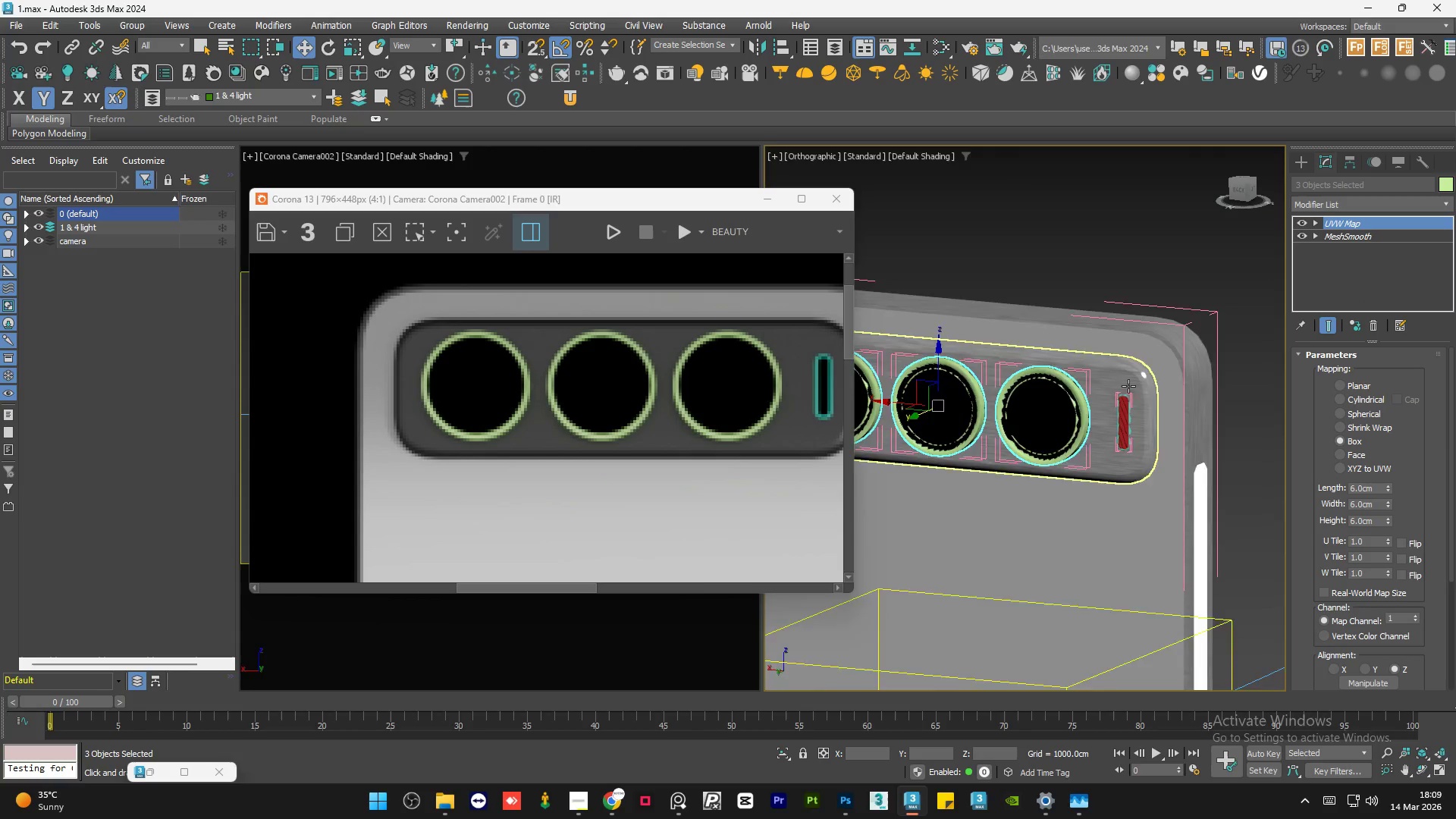 
scroll: coordinate [1105, 373], scroll_direction: up, amount: 2.0
 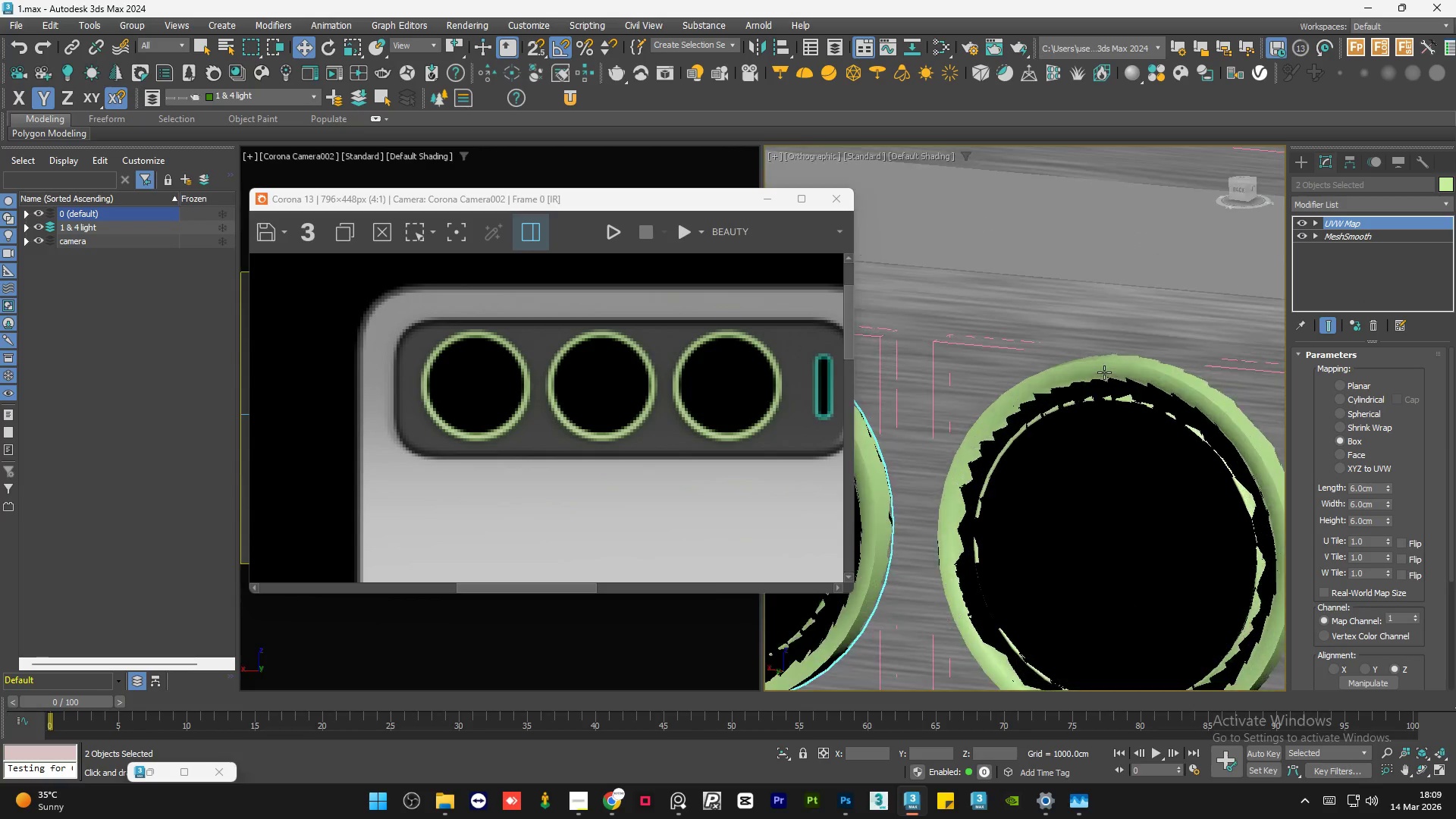 
left_click([1105, 369])
 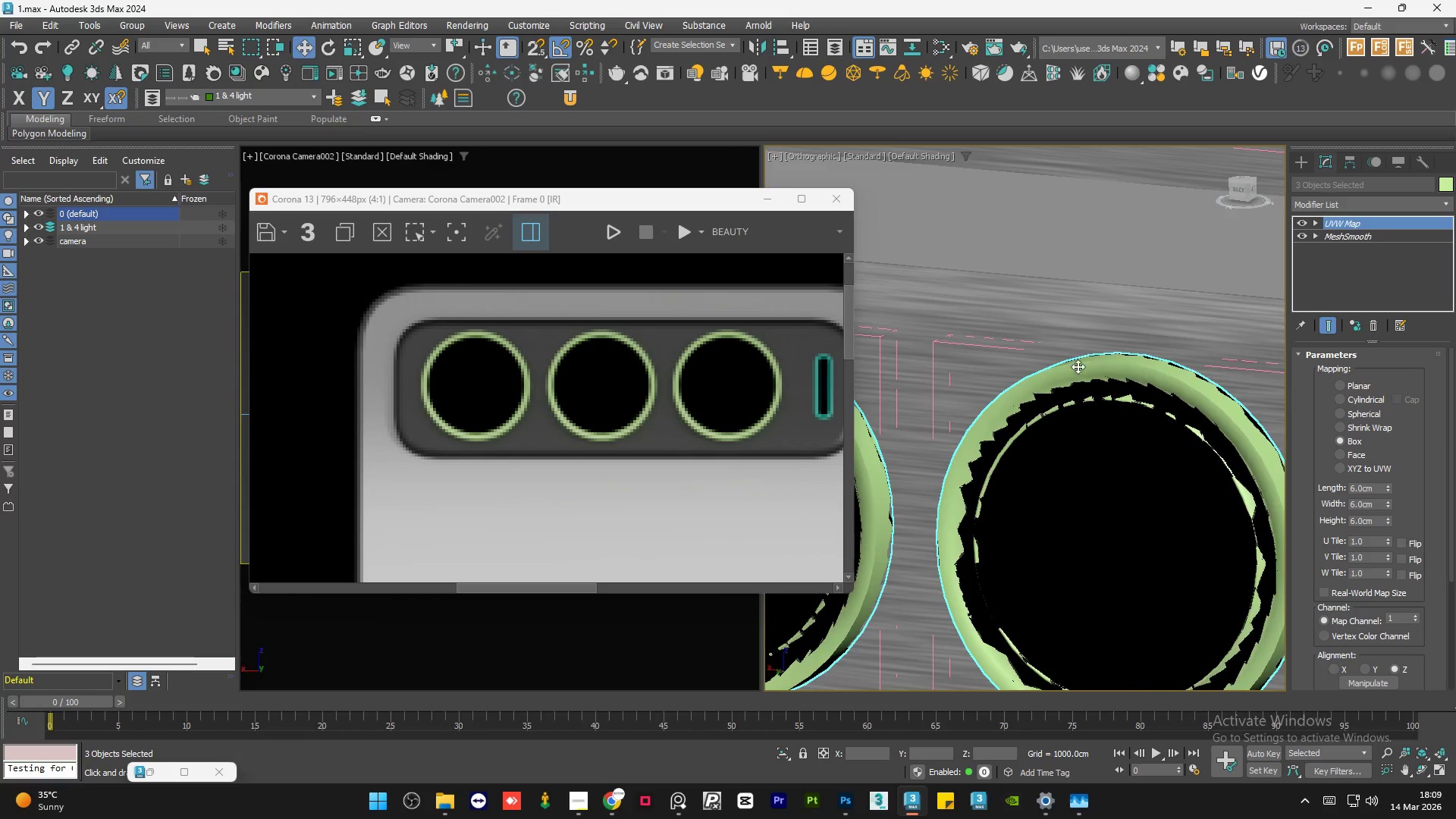 
hold_key(key=ControlLeft, duration=0.84)
 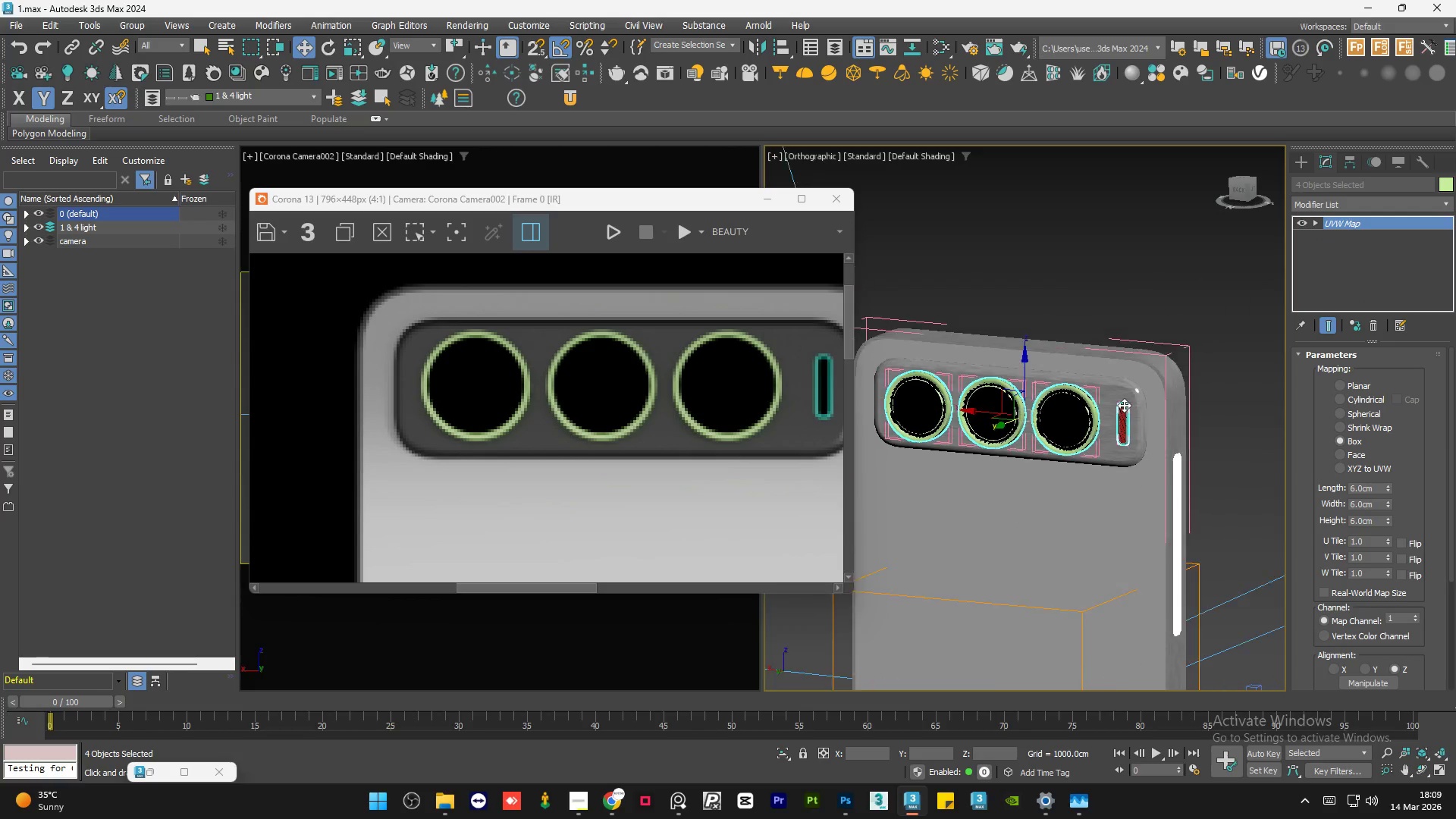 
scroll: coordinate [1124, 397], scroll_direction: up, amount: 2.0
 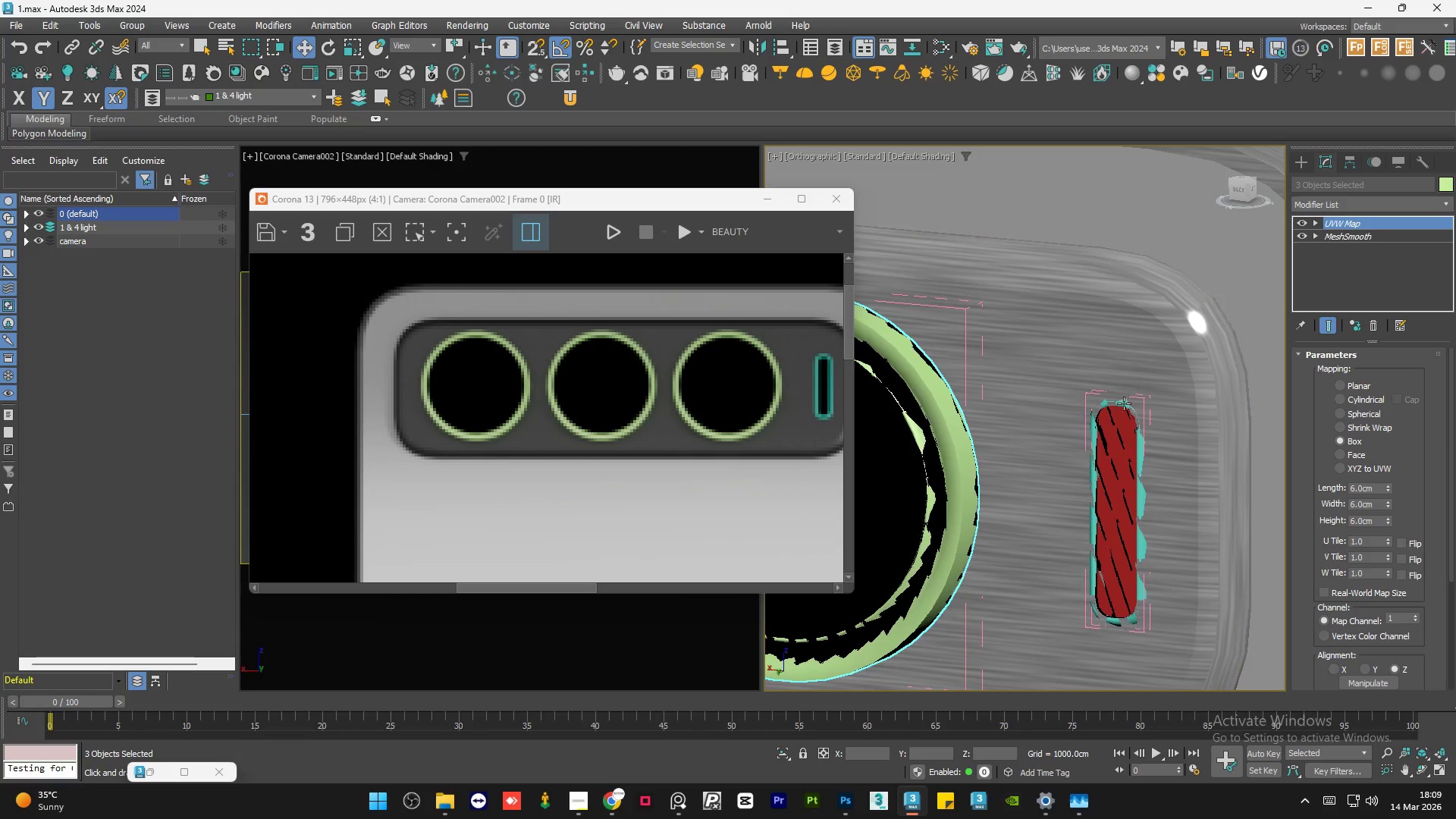 
left_click([1124, 405])
 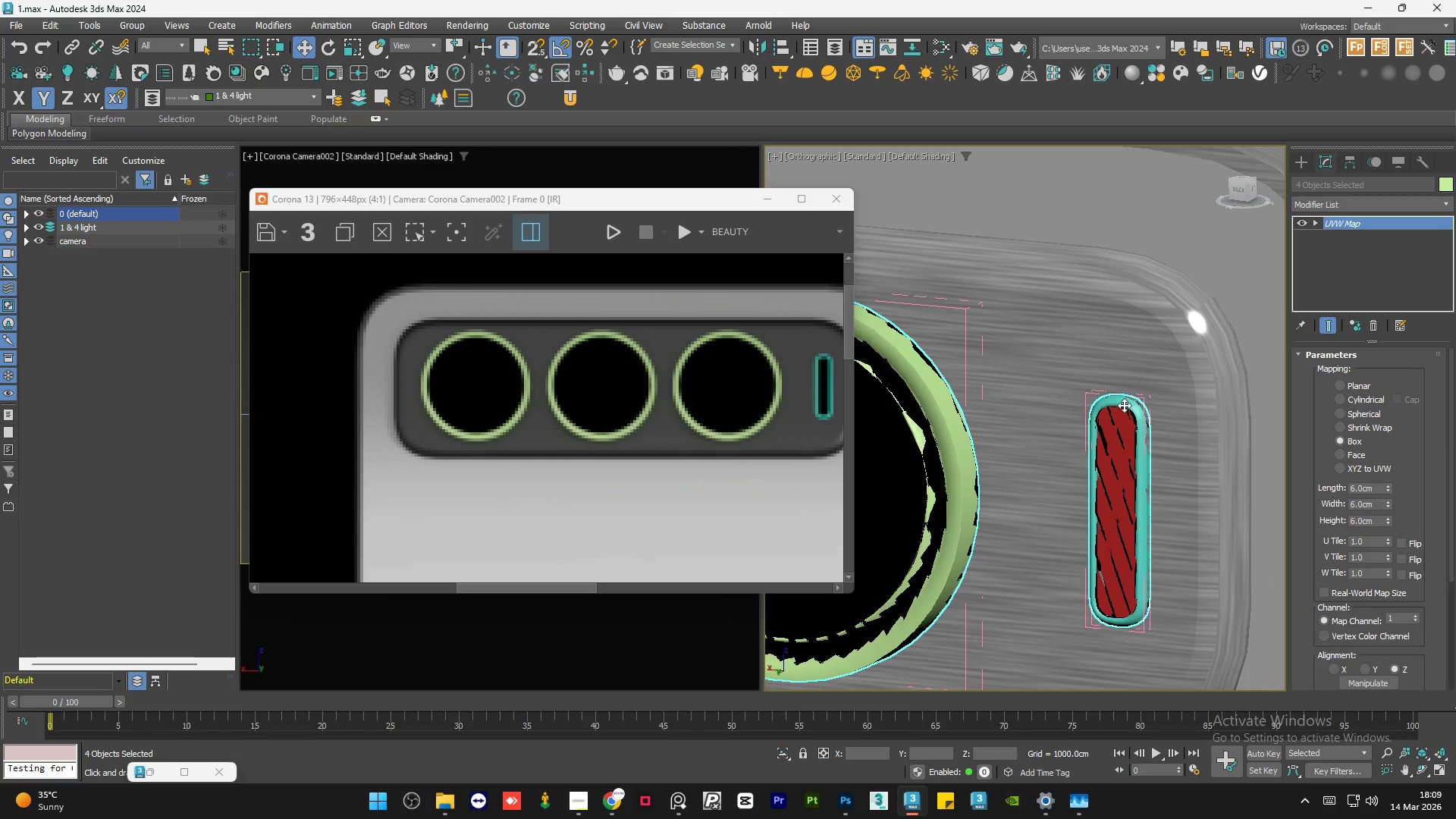 
scroll: coordinate [1124, 405], scroll_direction: down, amount: 5.0
 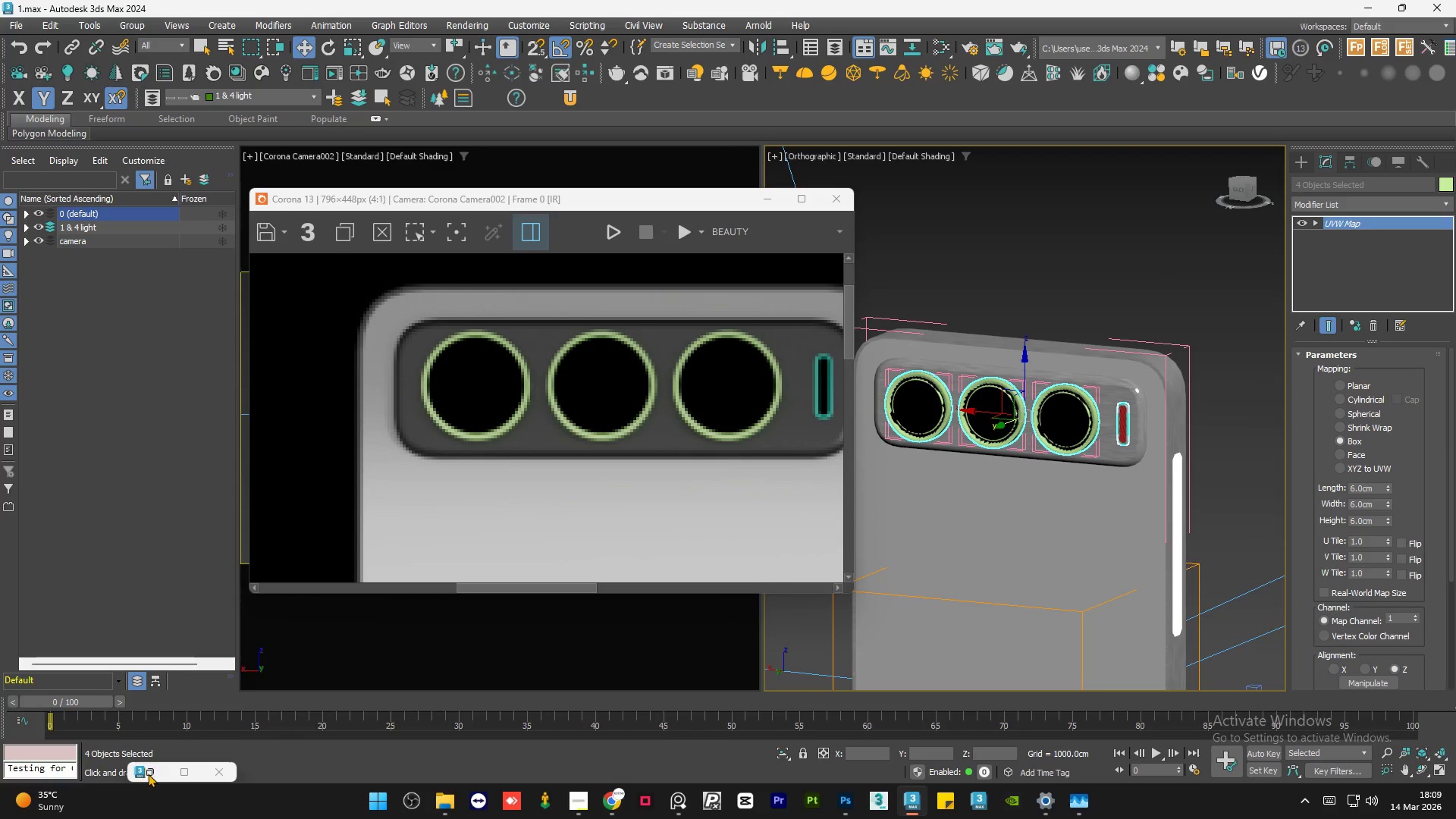 
left_click([155, 774])
 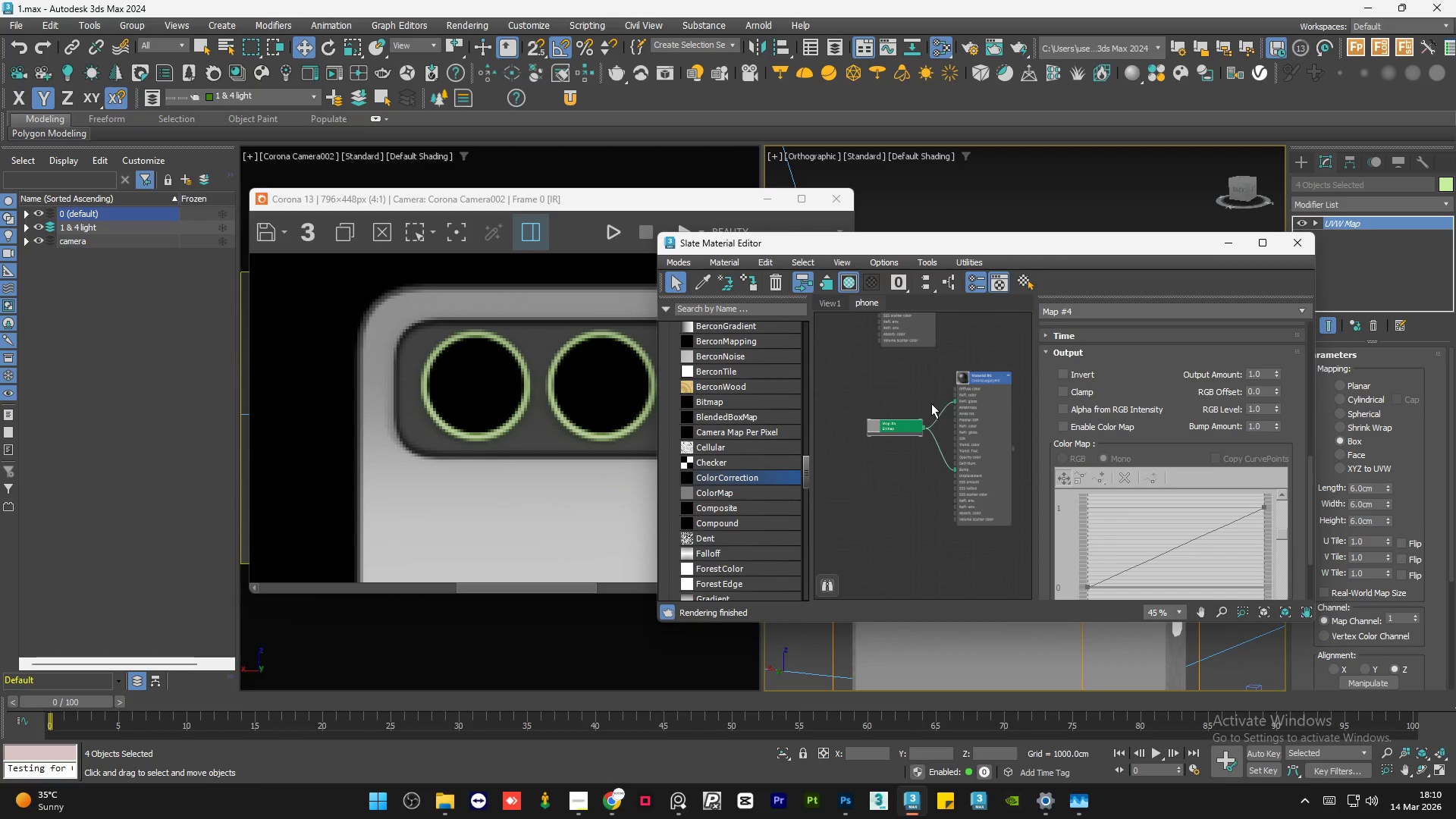 
scroll: coordinate [908, 406], scroll_direction: down, amount: 2.0
 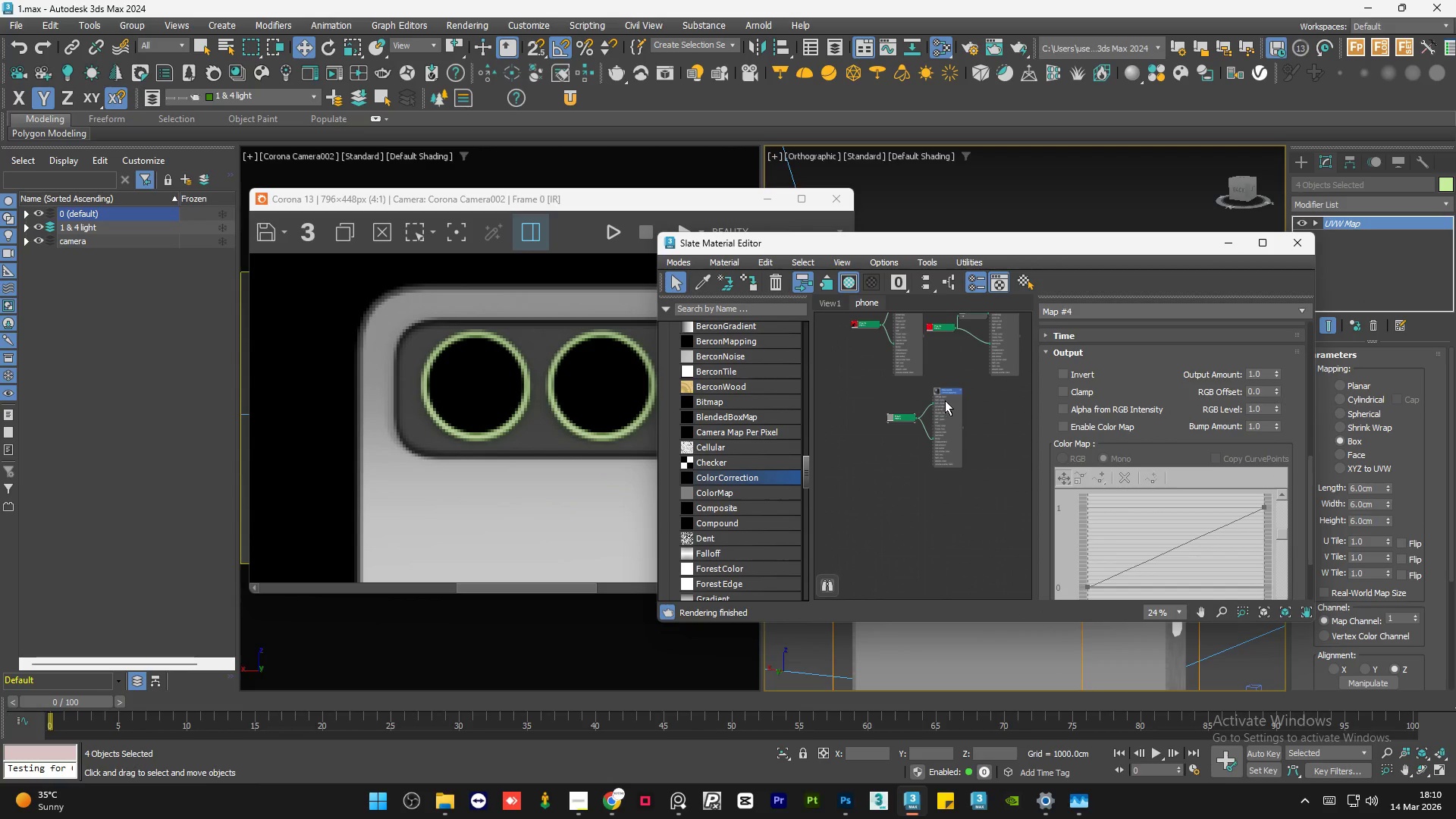 
left_click_drag(start_coordinate=[947, 402], to_coordinate=[951, 402])
 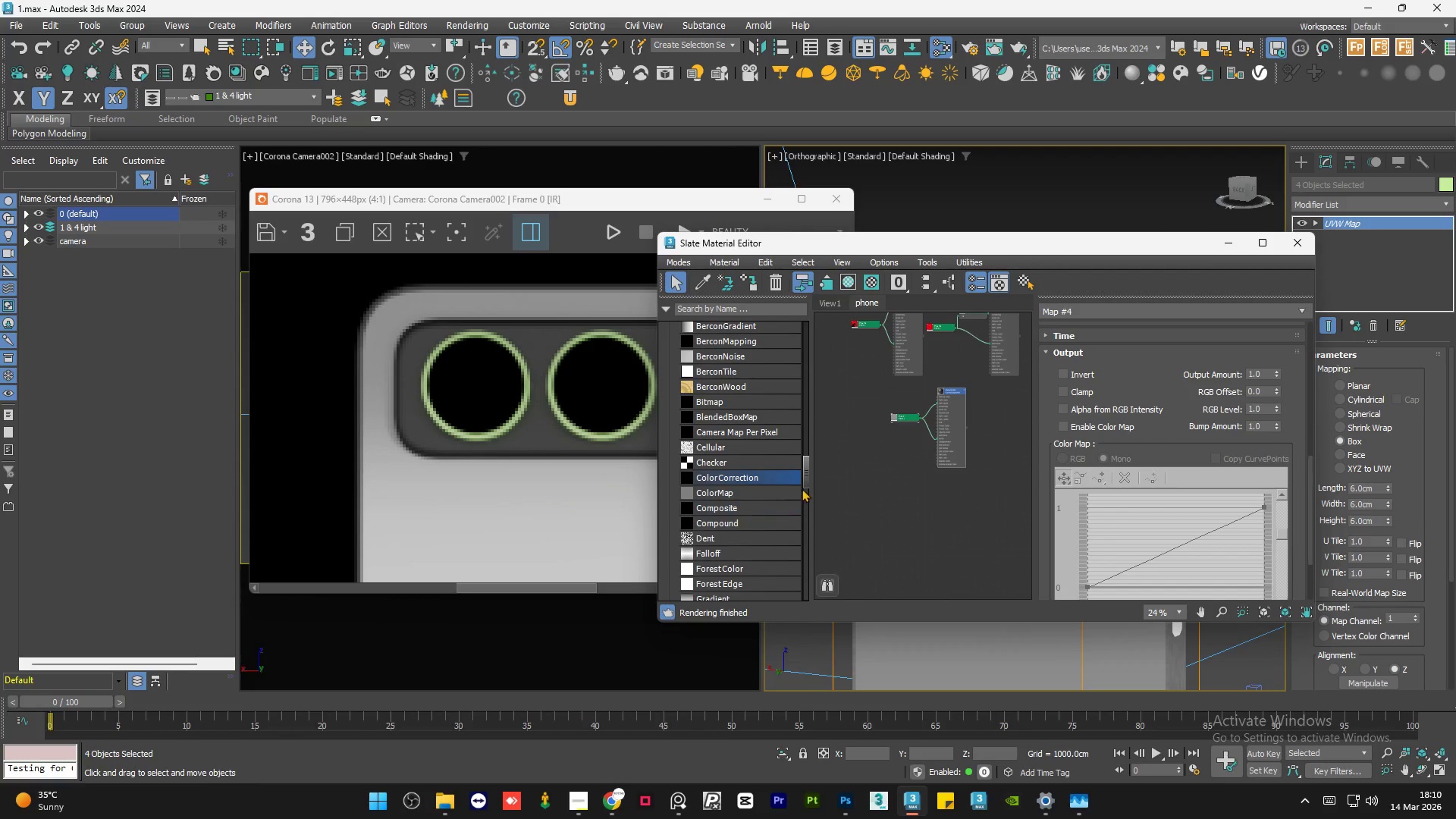 
left_click_drag(start_coordinate=[805, 482], to_coordinate=[811, 376])
 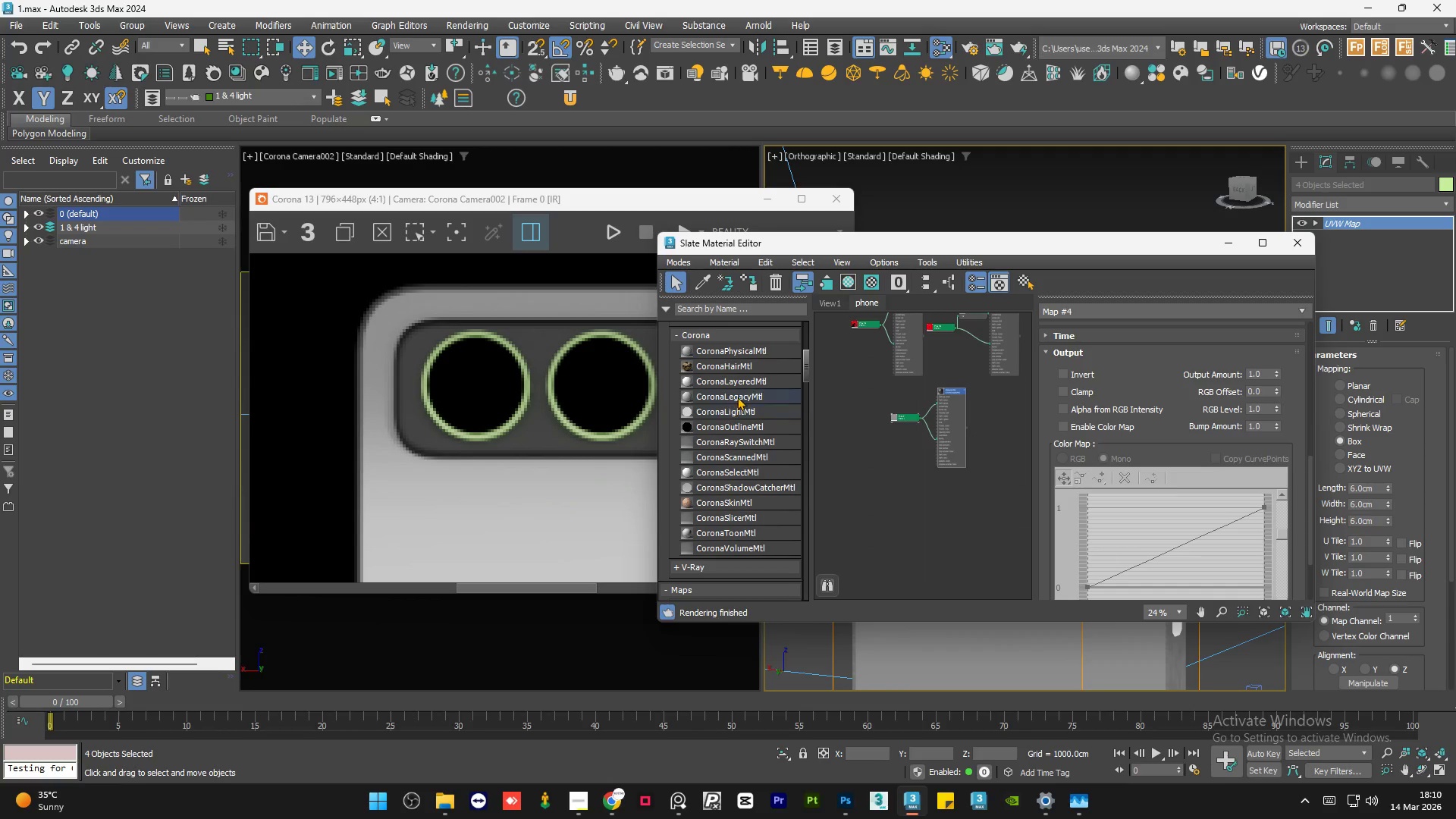 
left_click_drag(start_coordinate=[737, 397], to_coordinate=[948, 486])
 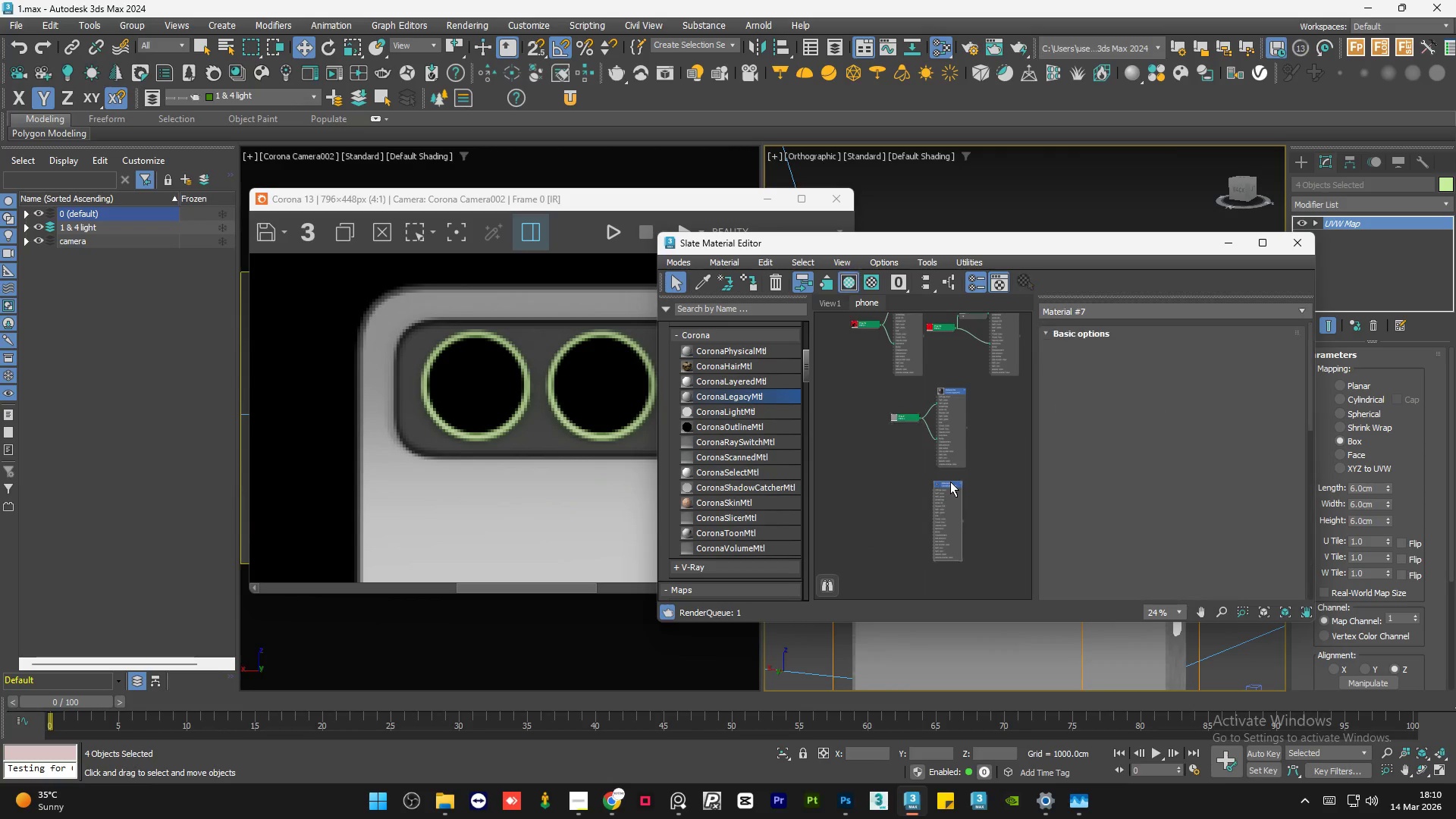 
left_click_drag(start_coordinate=[935, 504], to_coordinate=[946, 490])
 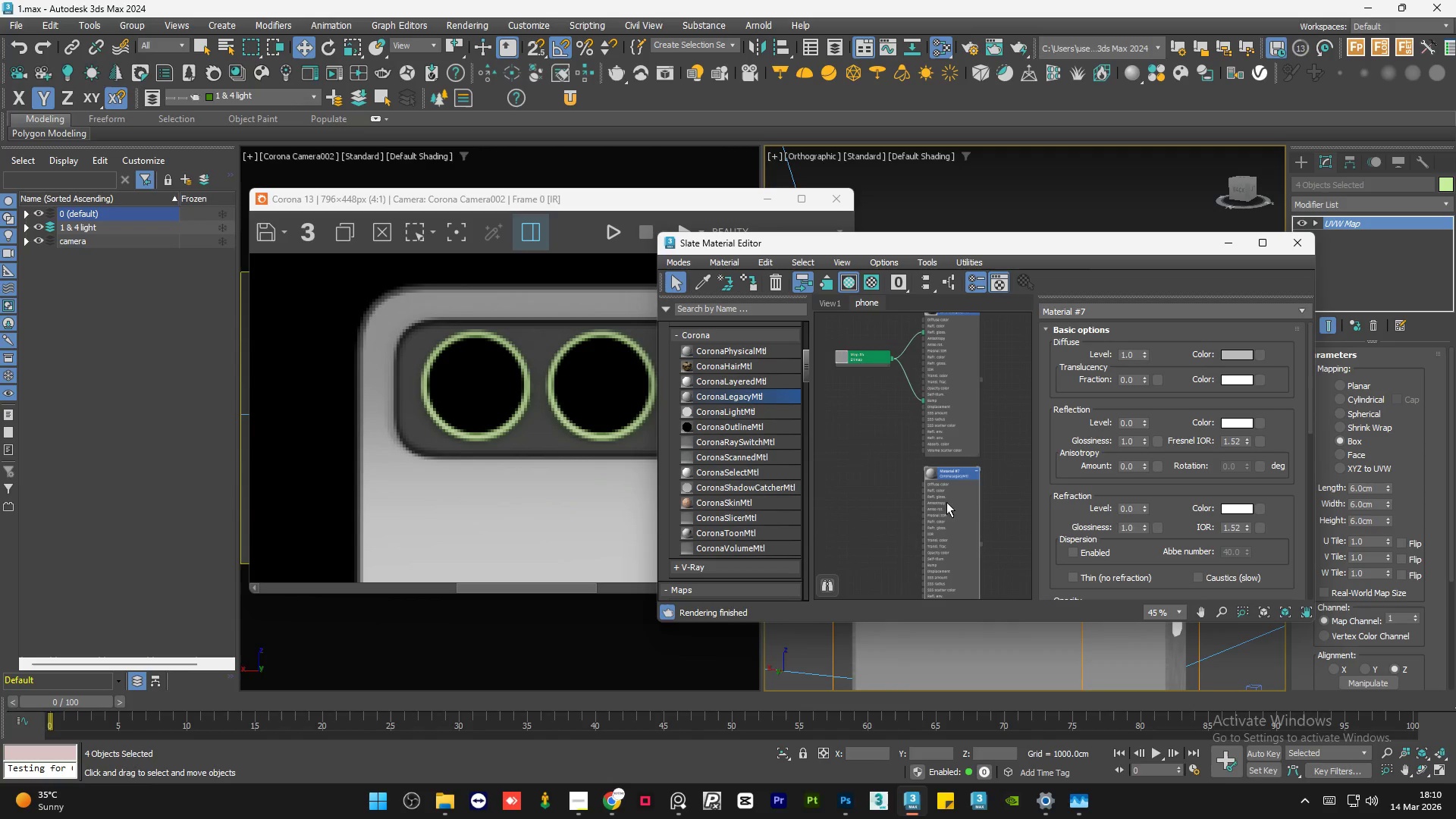 
scroll: coordinate [950, 482], scroll_direction: up, amount: 2.0
 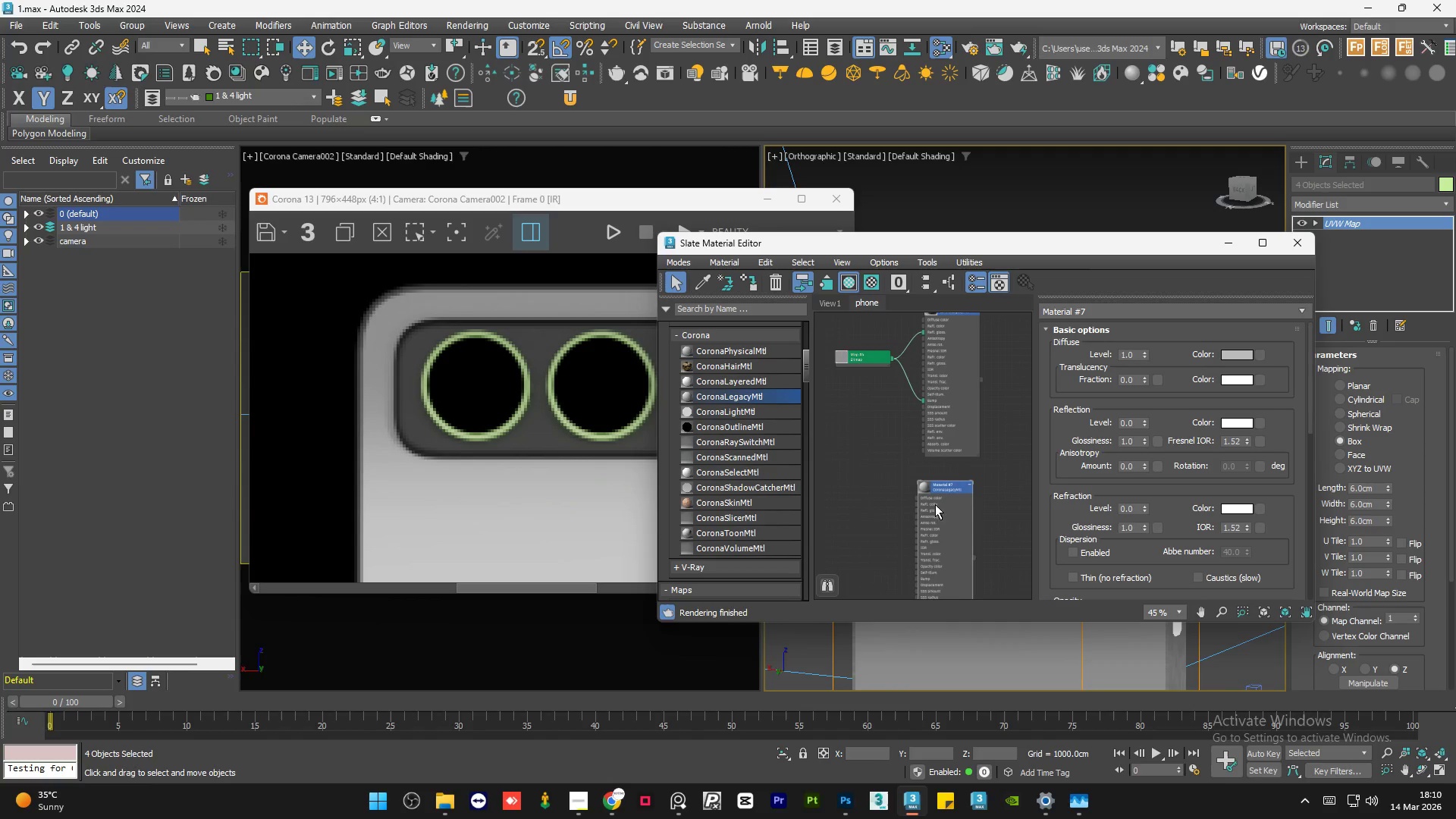 
left_click([946, 502])
 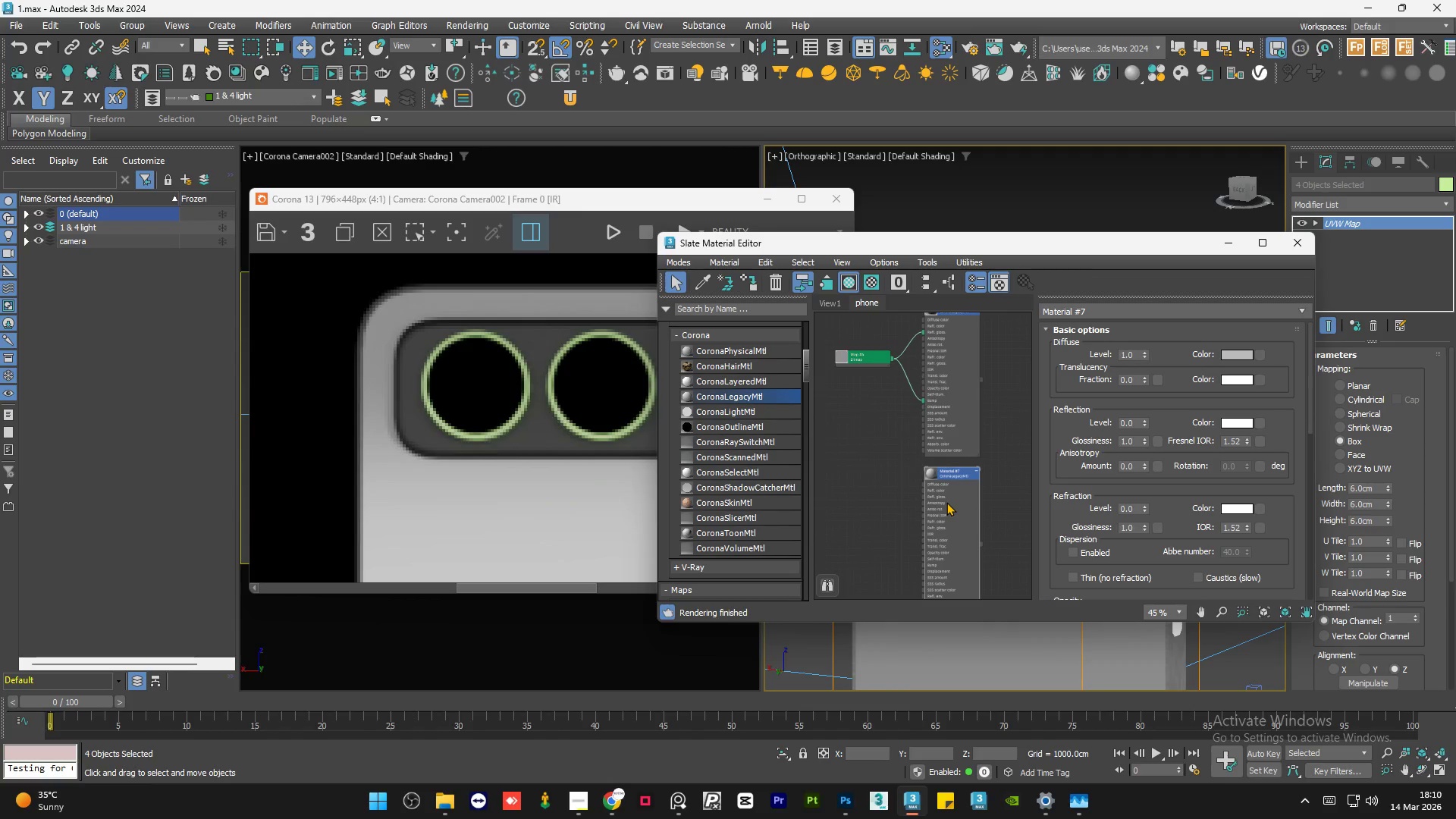 
key(A)
 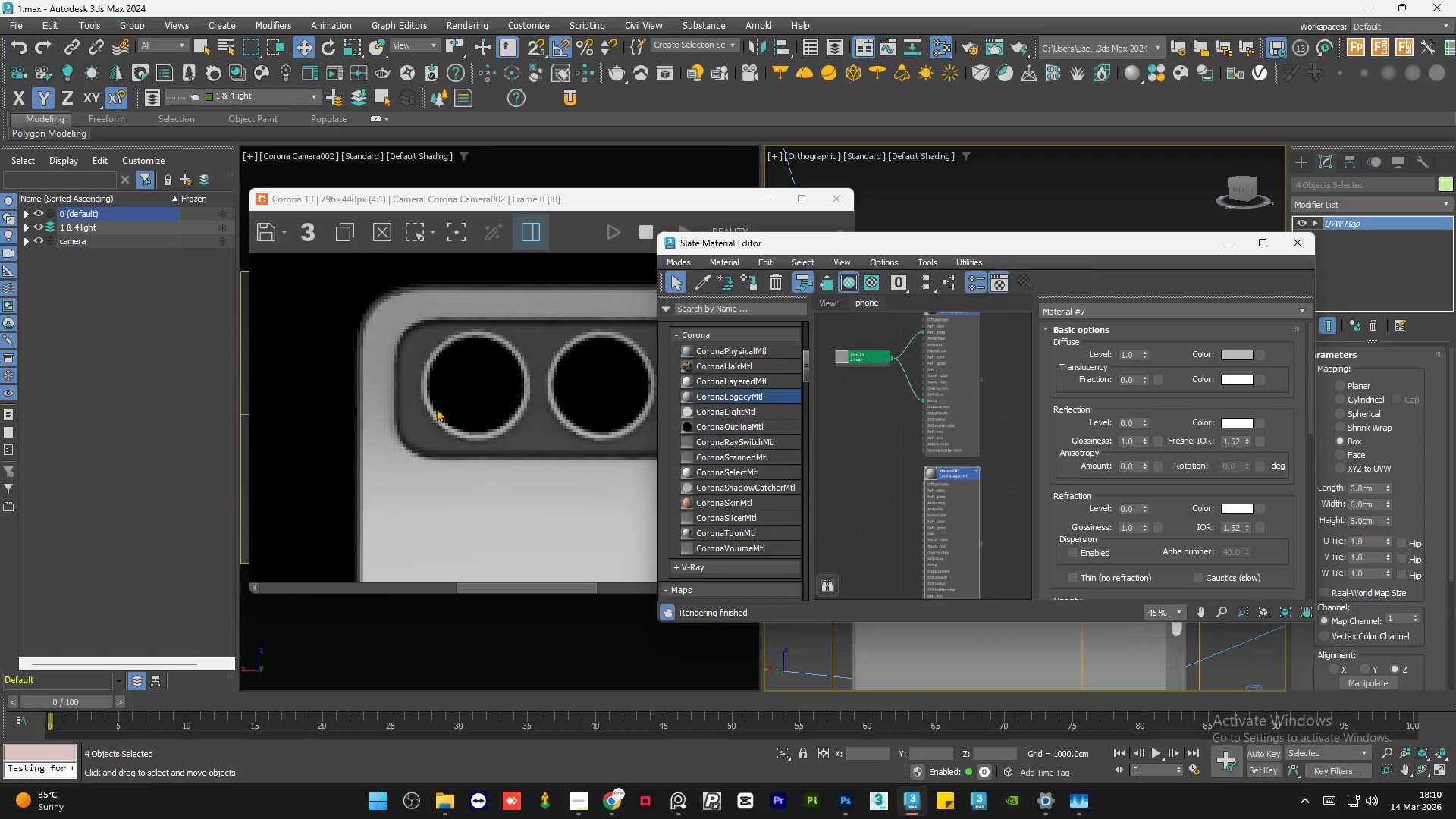 
scroll: coordinate [415, 405], scroll_direction: down, amount: 2.0
 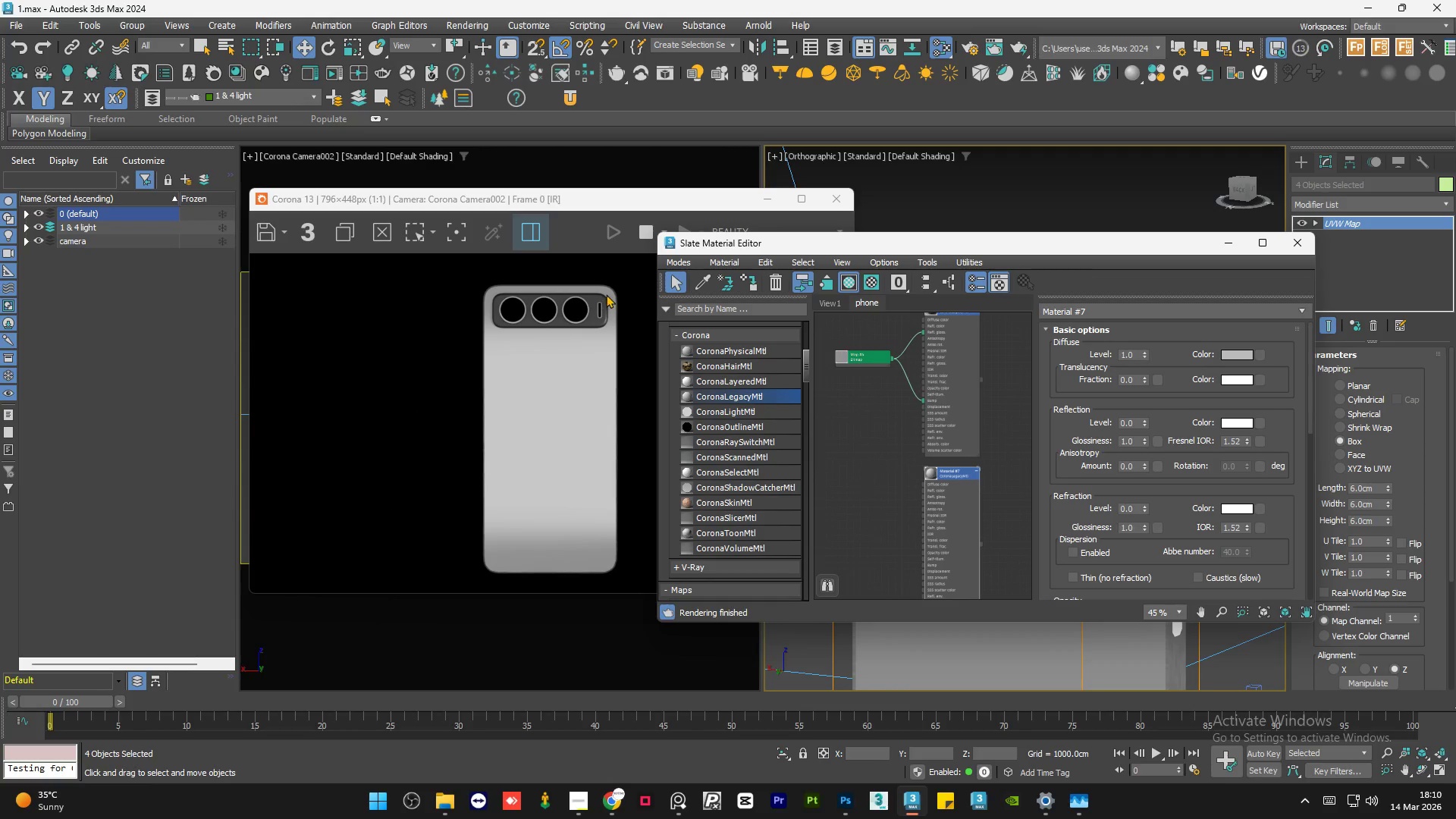 
scroll: coordinate [604, 294], scroll_direction: up, amount: 1.0
 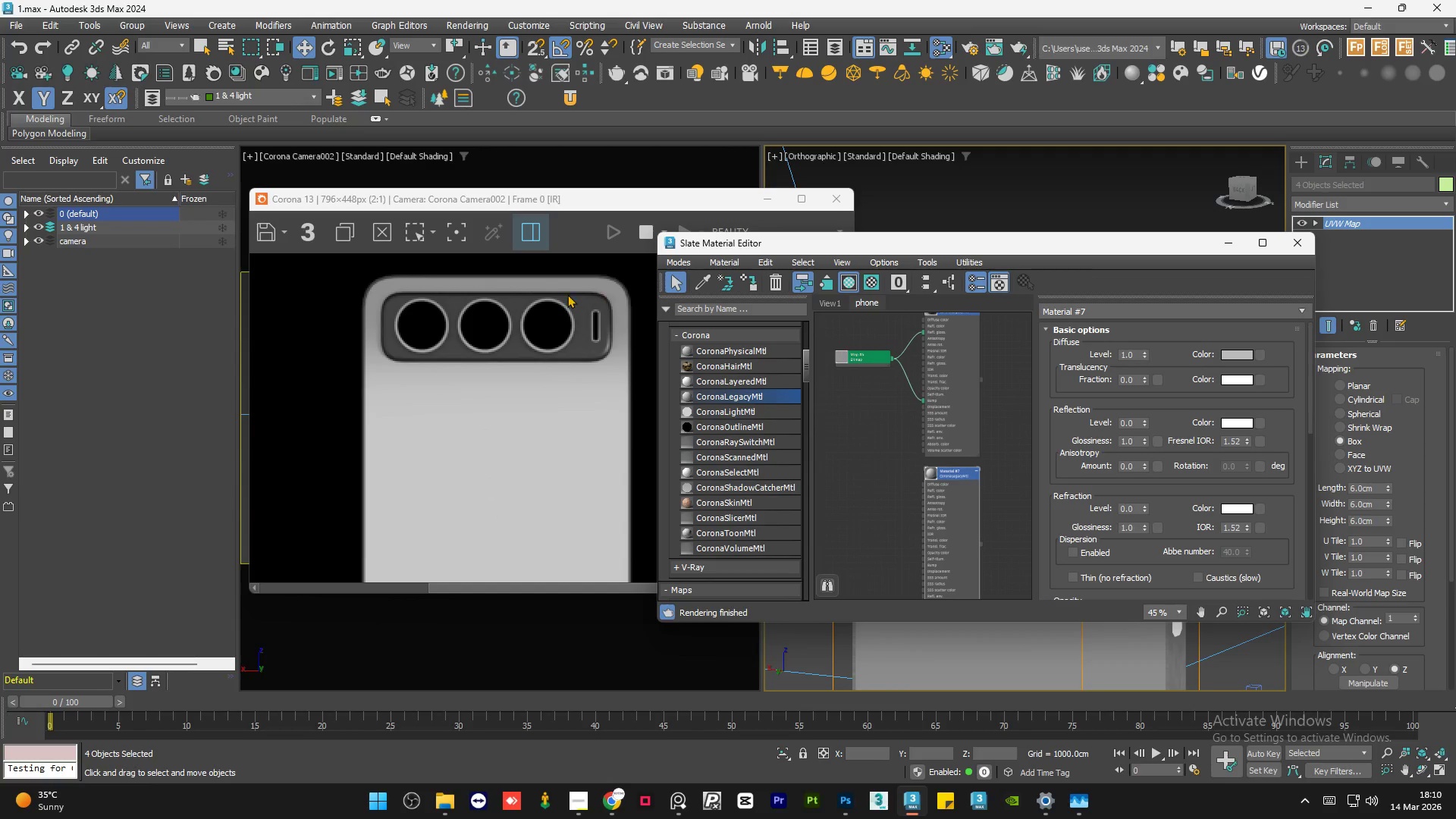 
scroll: coordinate [463, 299], scroll_direction: down, amount: 1.0
 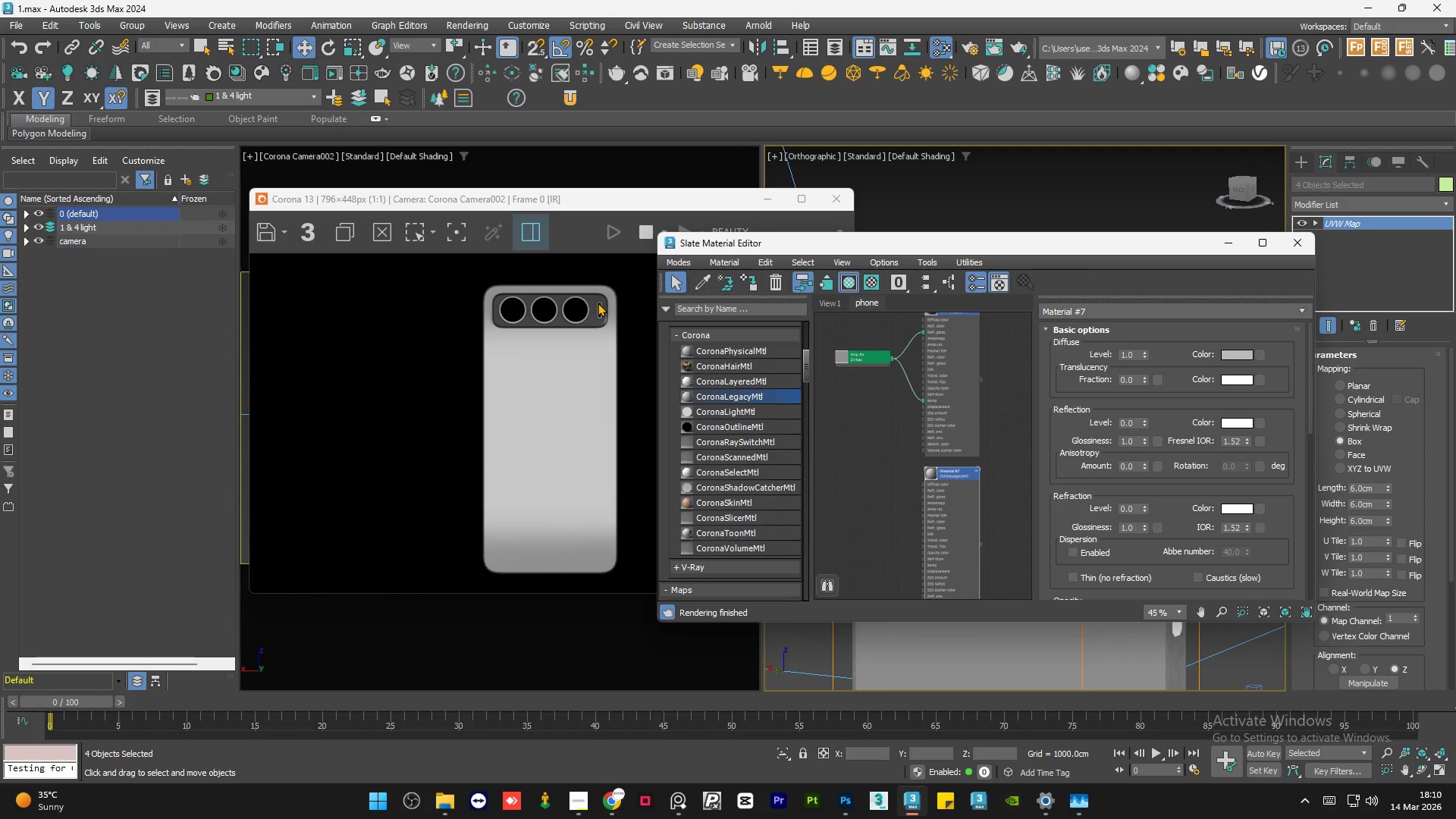 
scroll: coordinate [598, 303], scroll_direction: up, amount: 1.0
 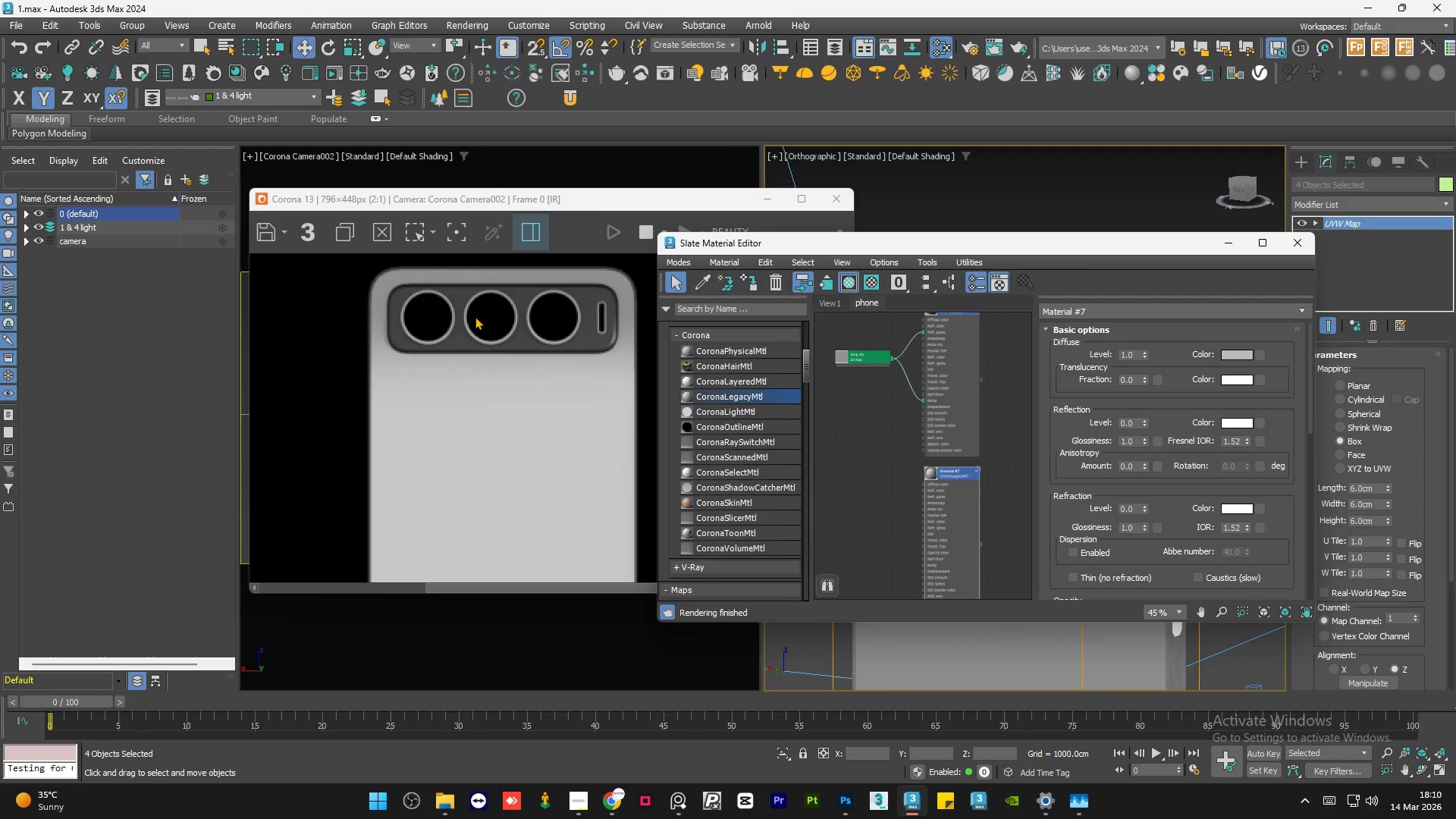 
scroll: coordinate [472, 318], scroll_direction: down, amount: 1.0
 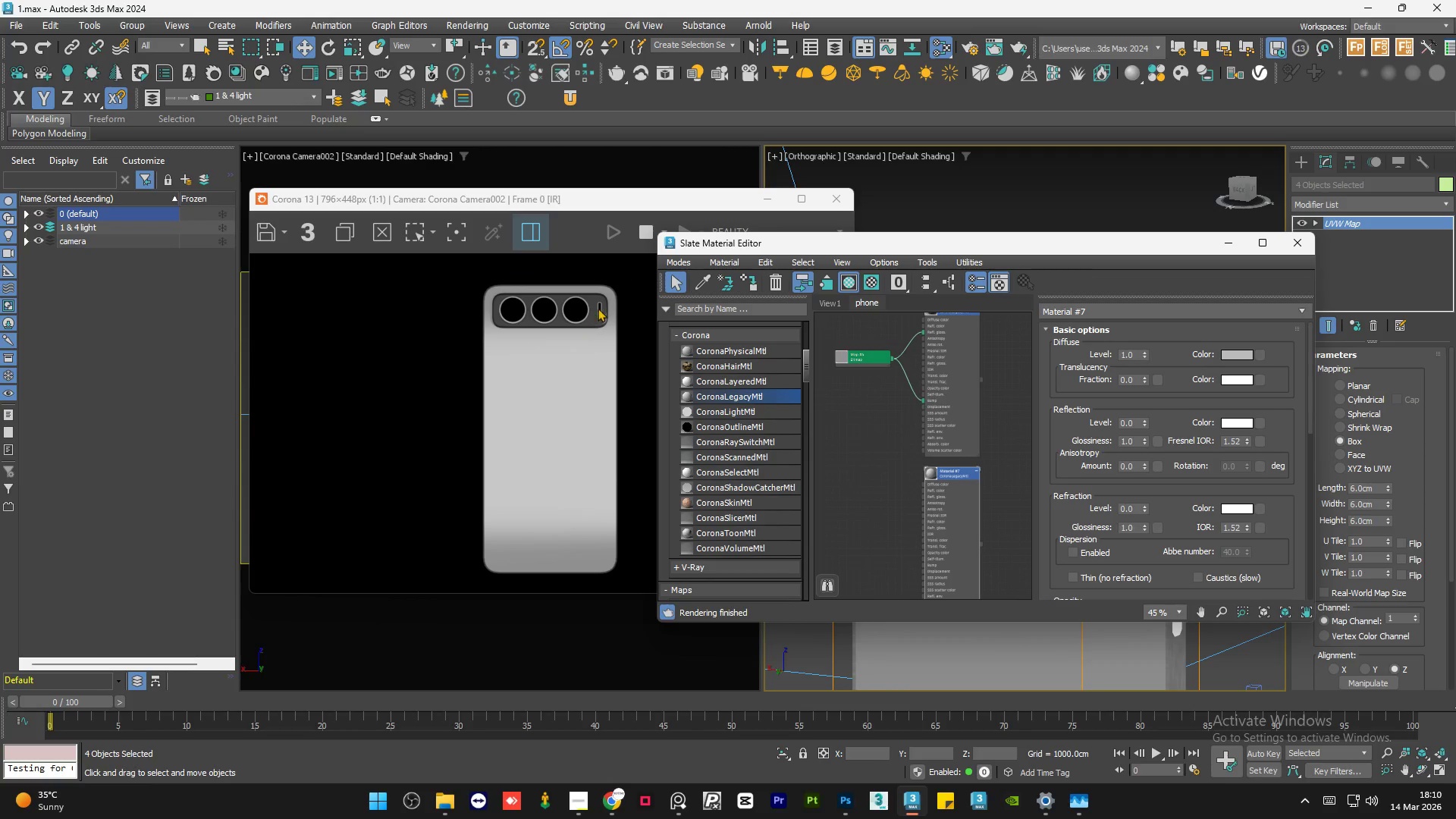 
scroll: coordinate [601, 294], scroll_direction: up, amount: 1.0
 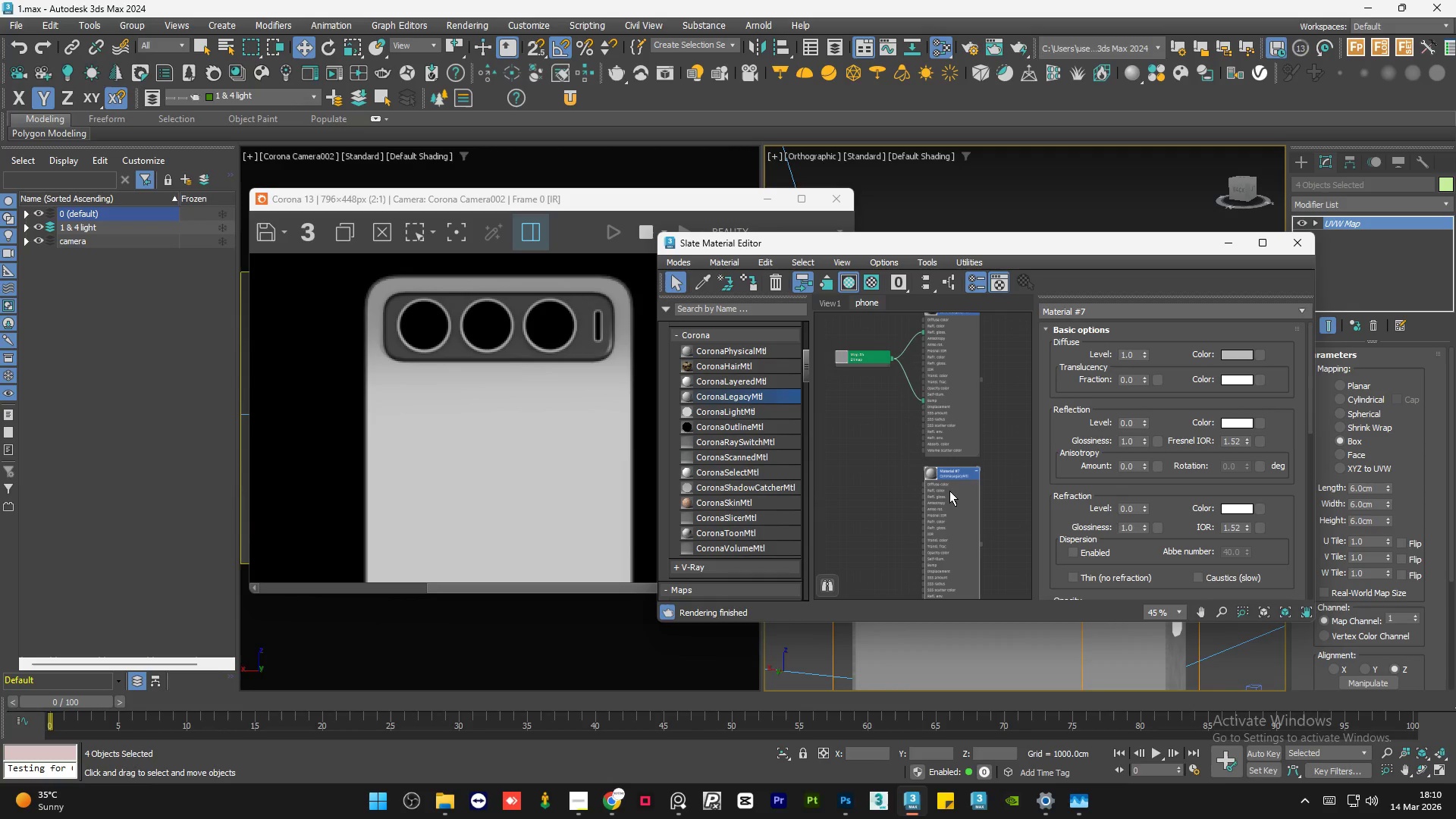 
left_click([948, 494])
 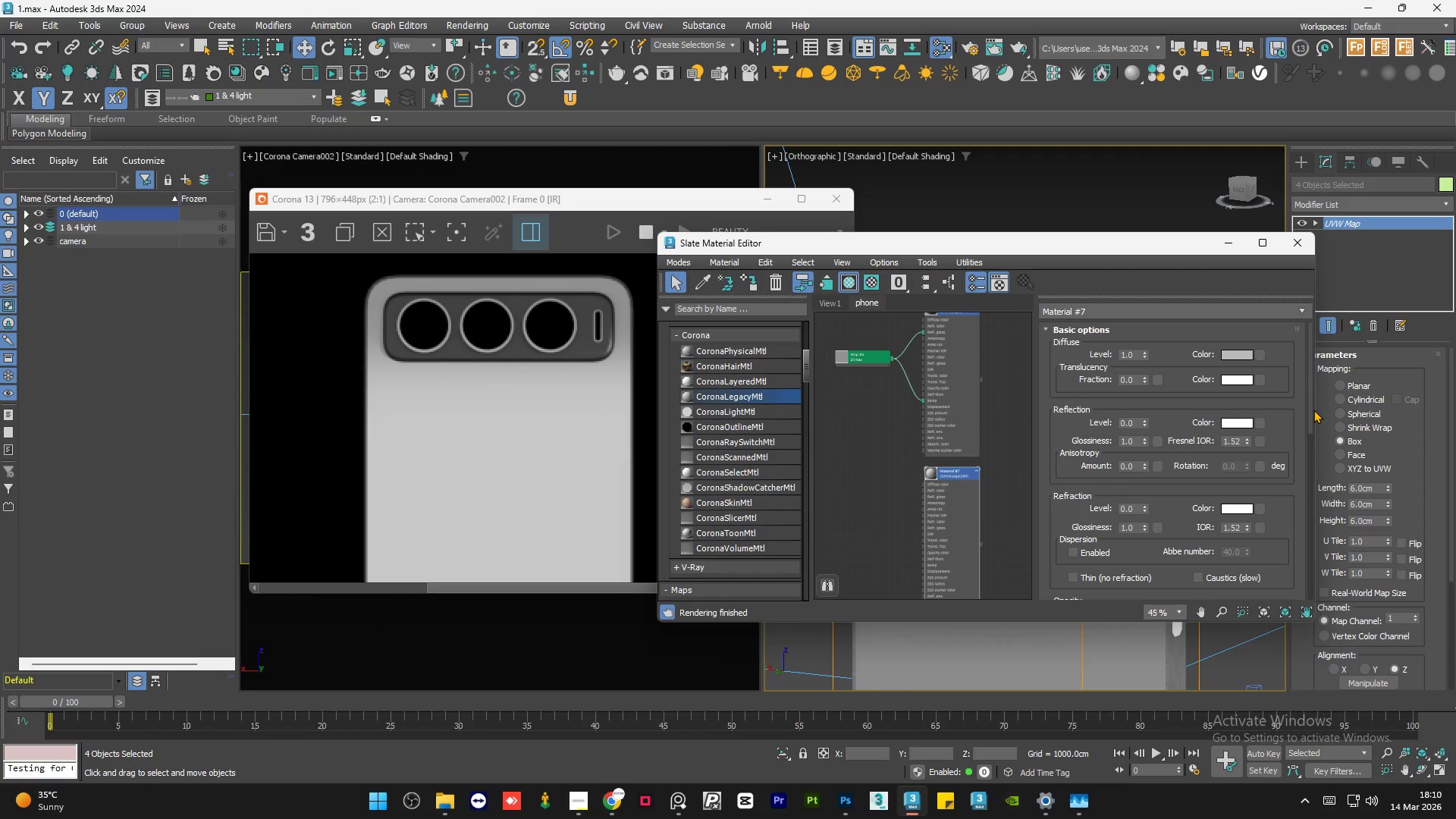 
left_click([1241, 438])
 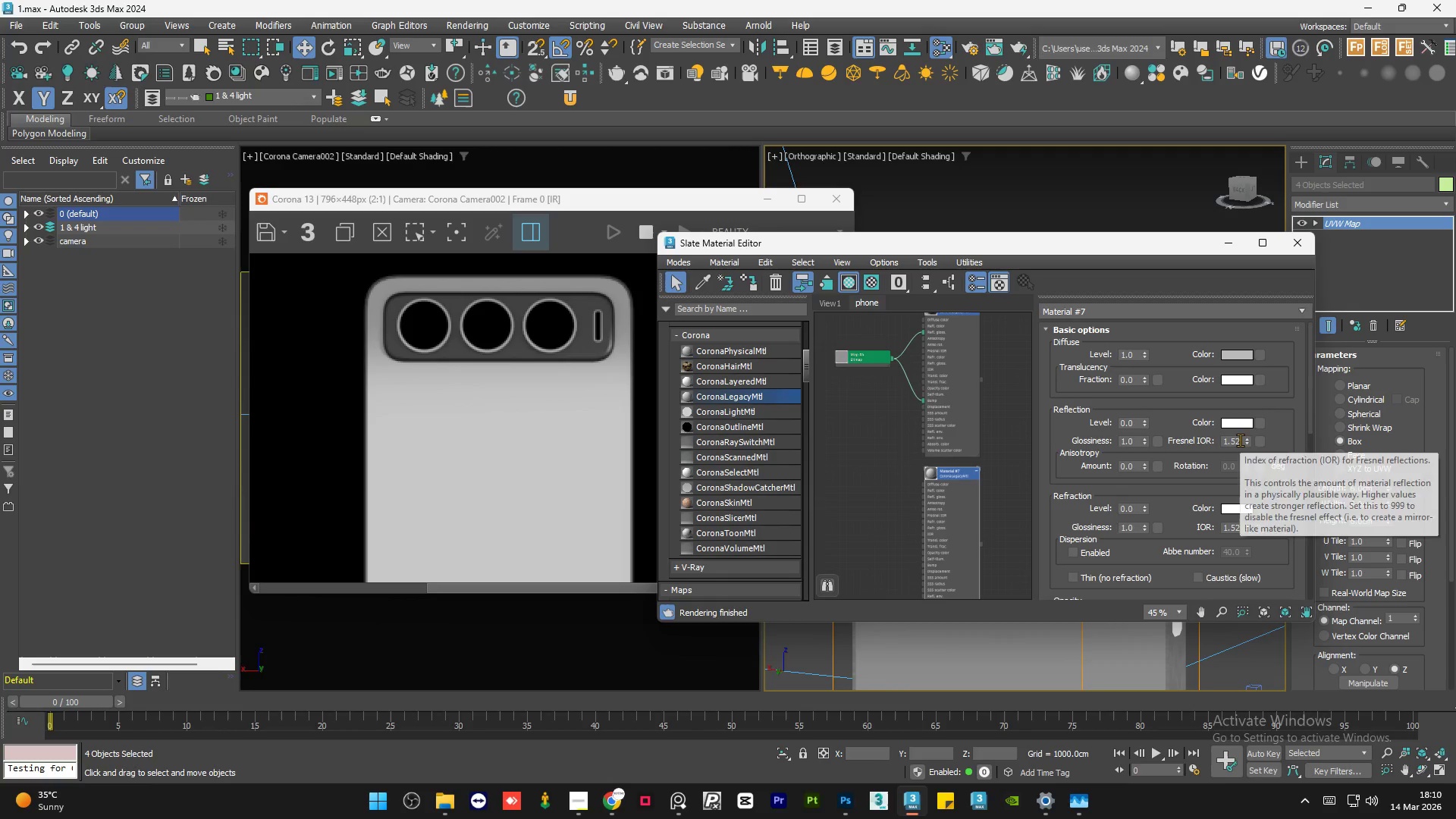 
double_click([1240, 440])
 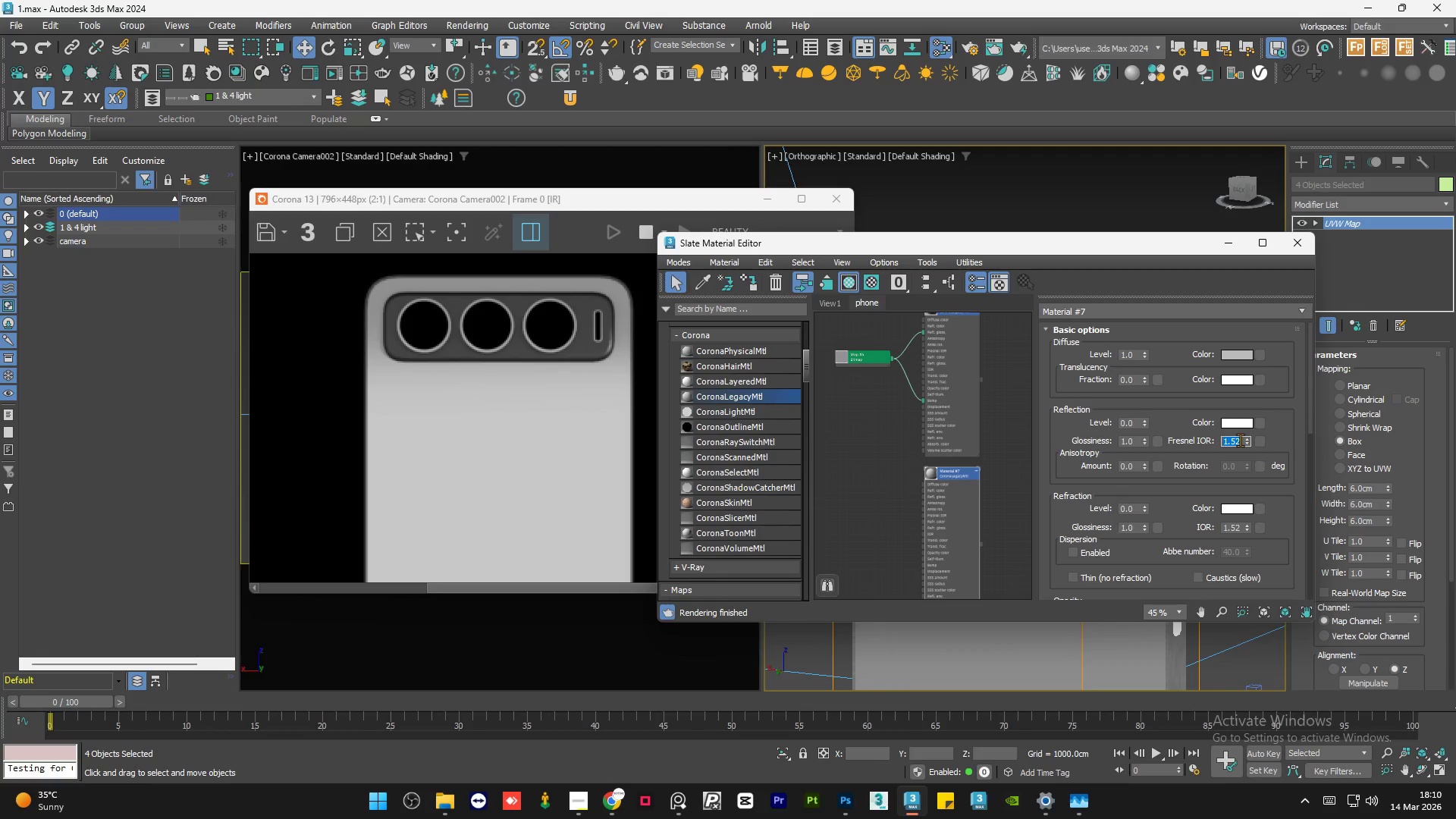 
key(Numpad9)
 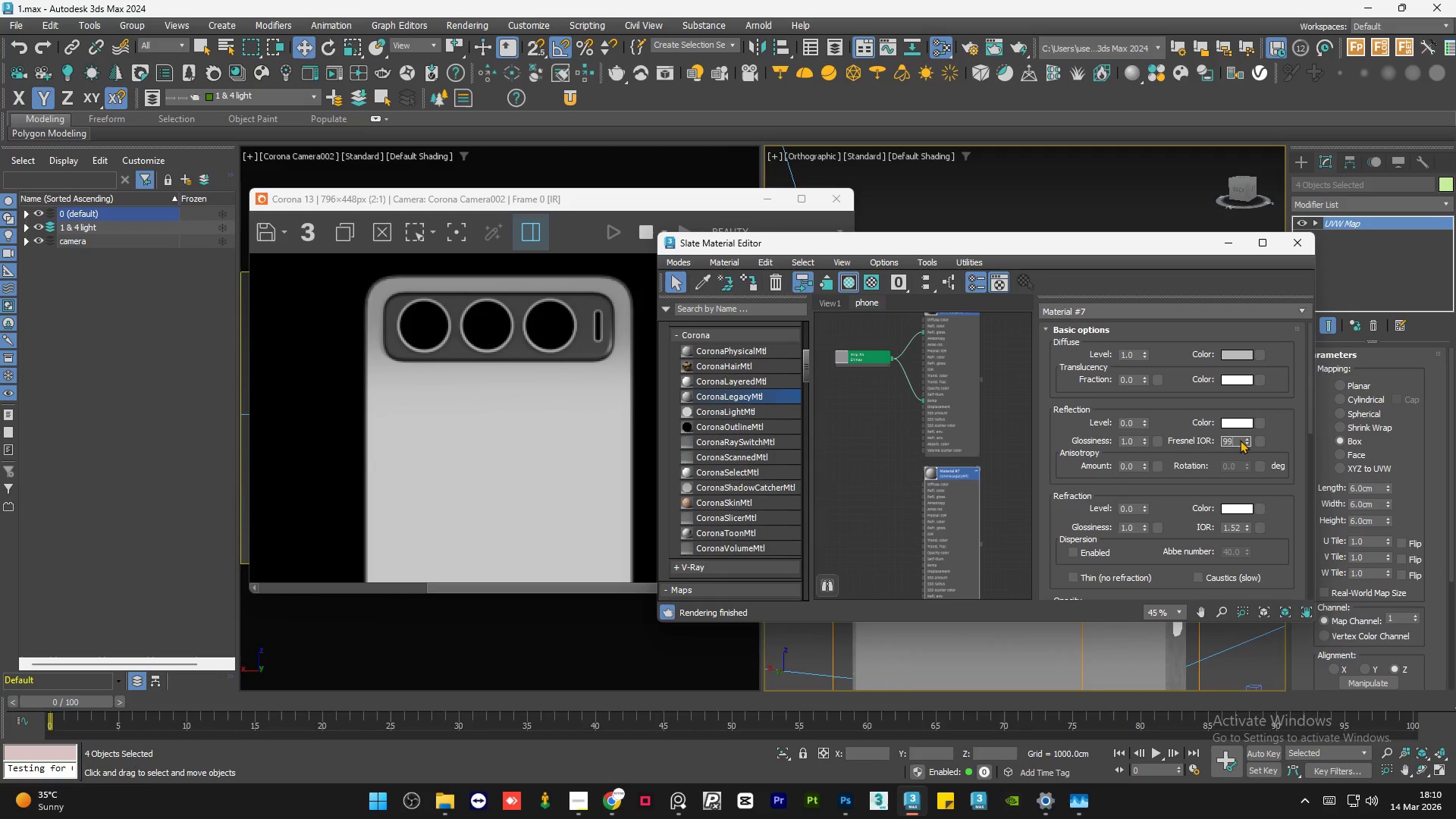 
key(Numpad9)
 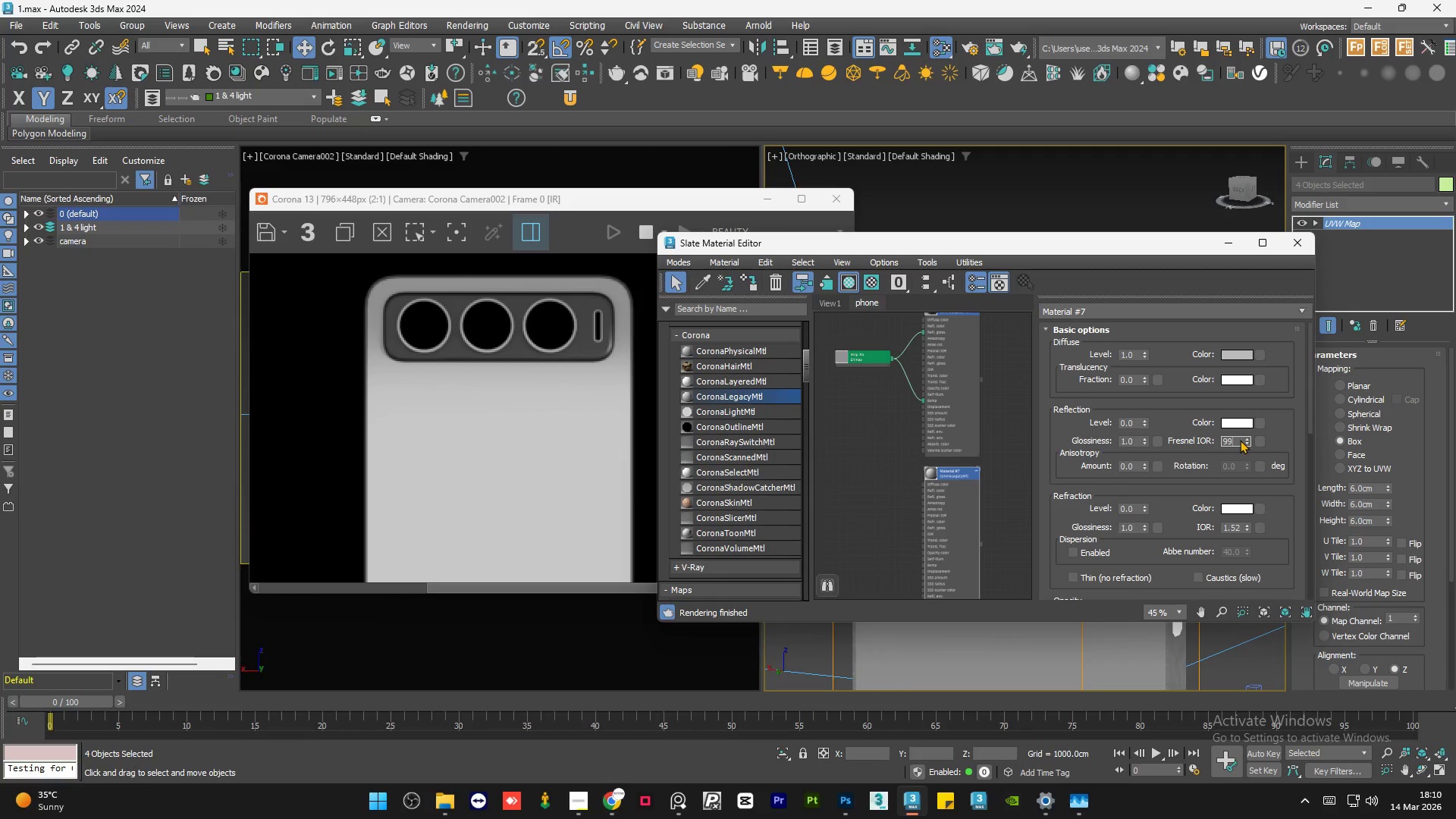 
key(NumpadEnter)
 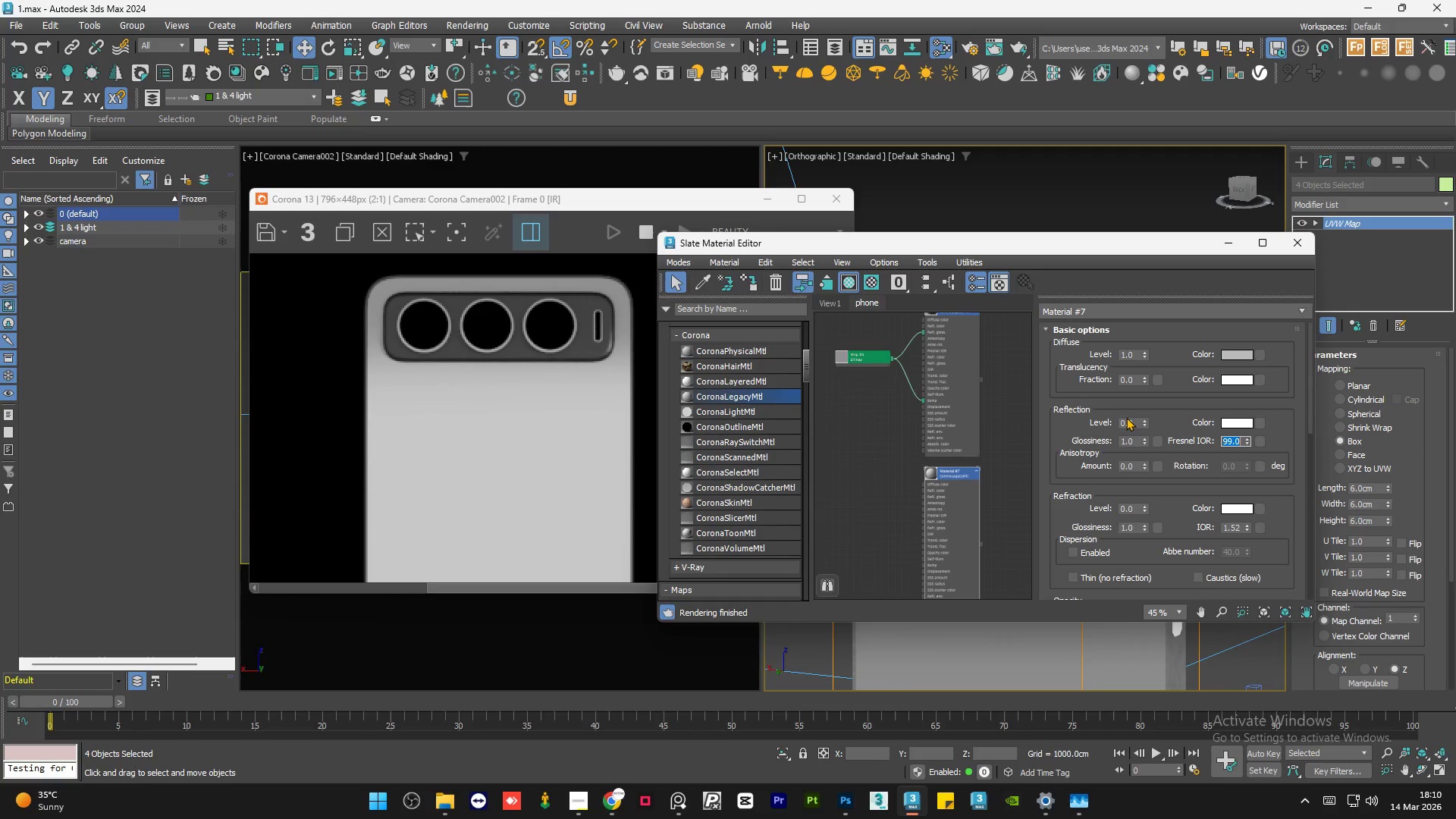 
double_click([1127, 418])
 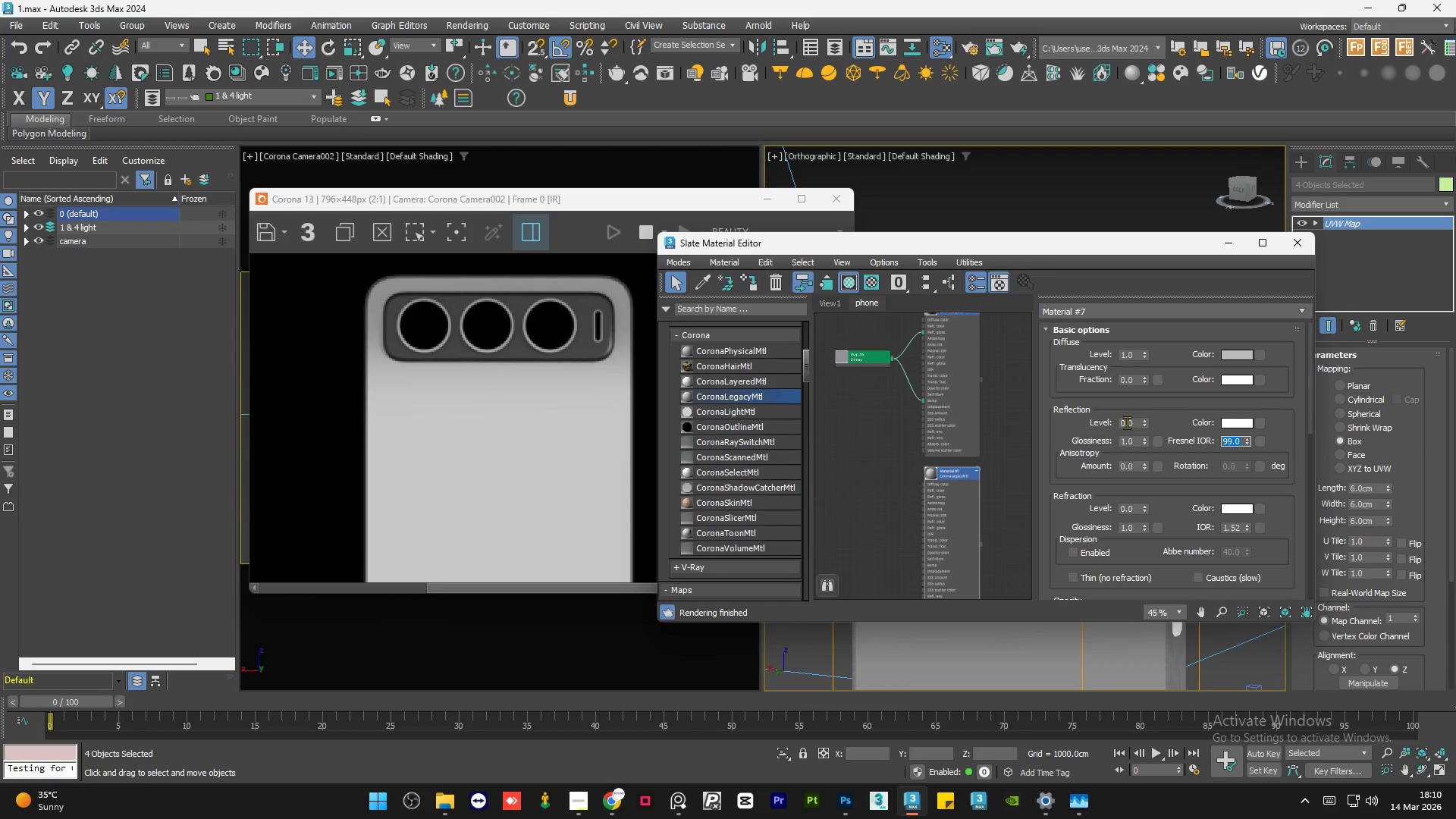 
triple_click([1128, 425])
 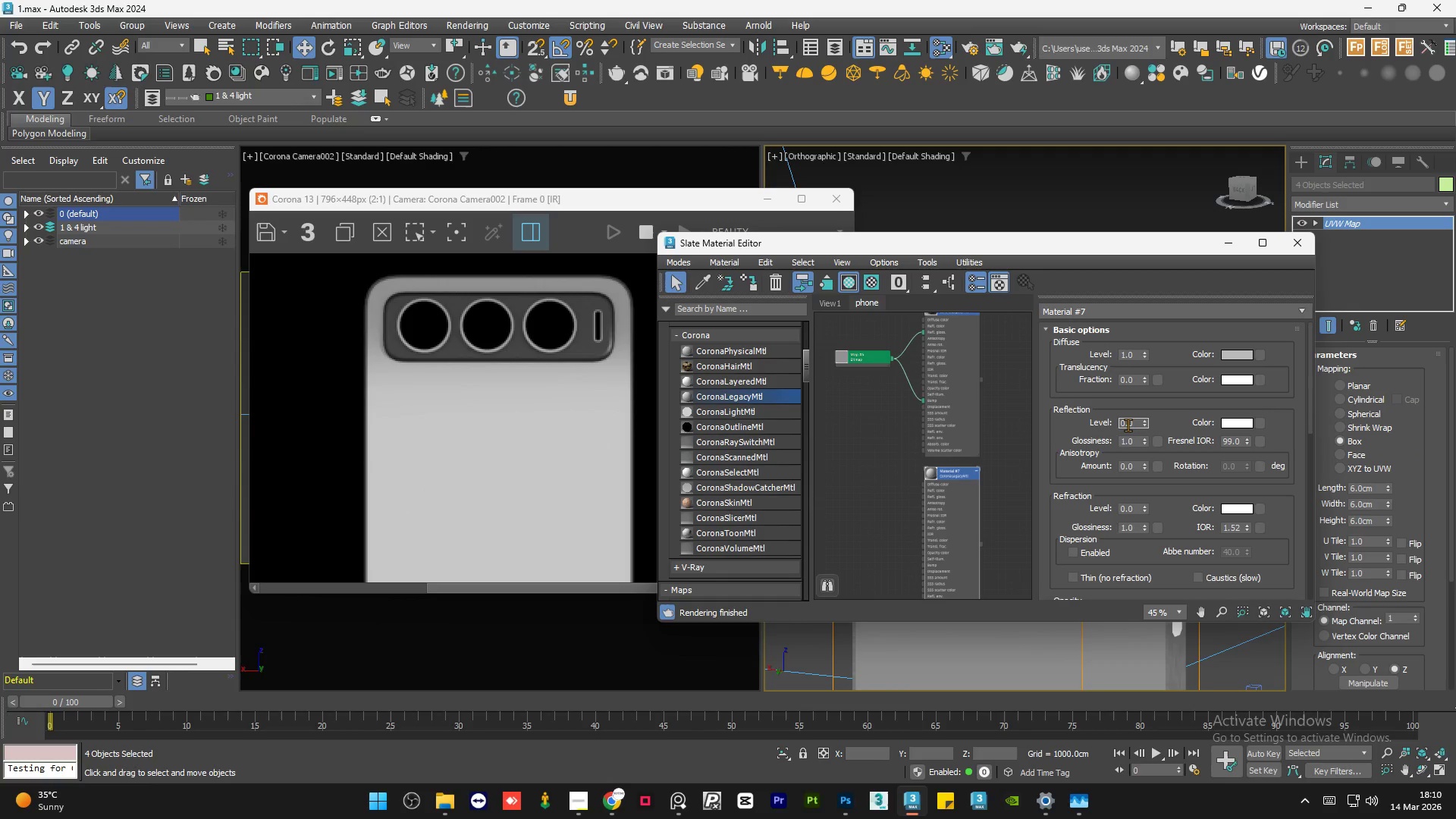 
triple_click([1128, 425])
 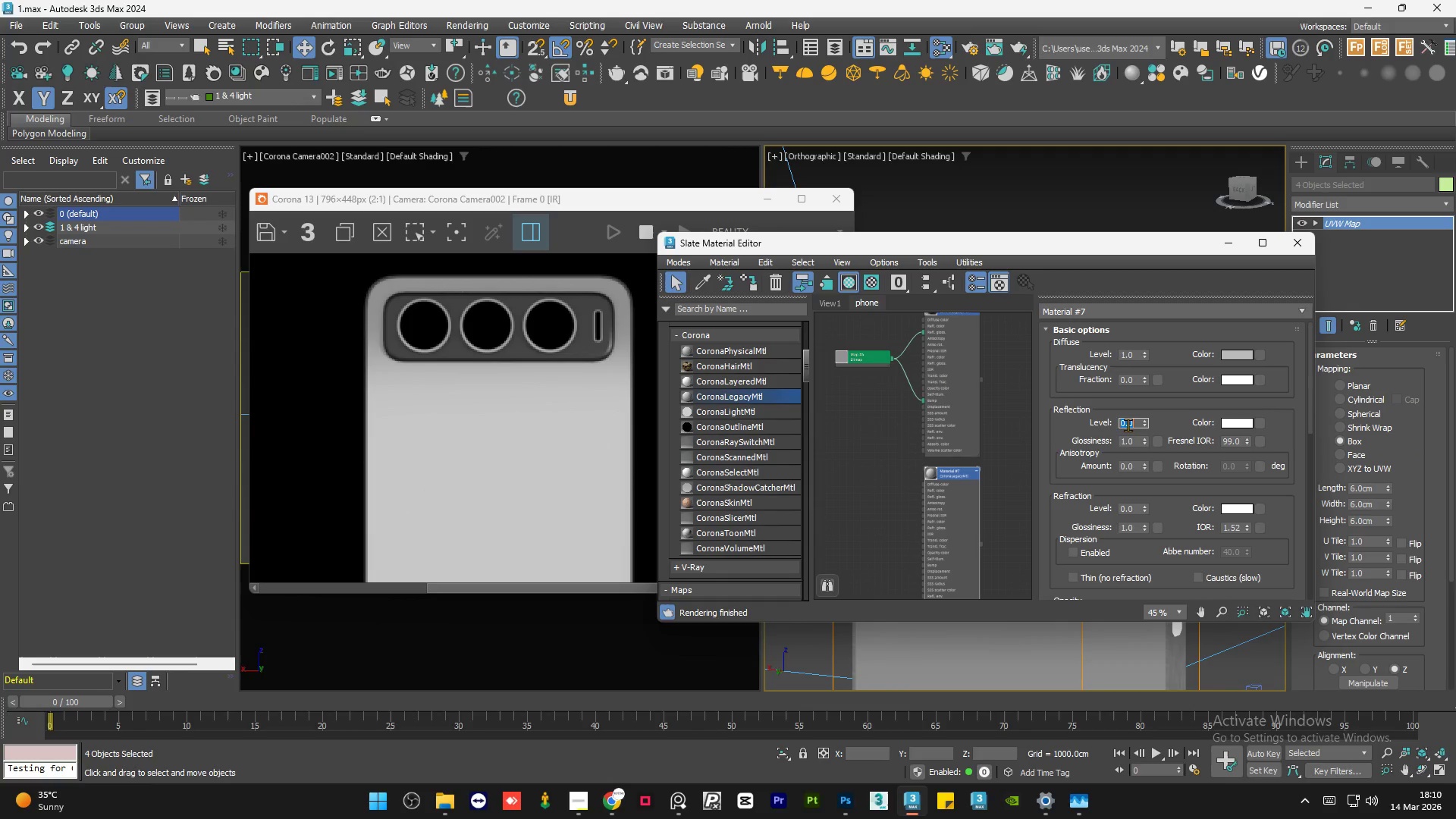 
key(Numpad1)
 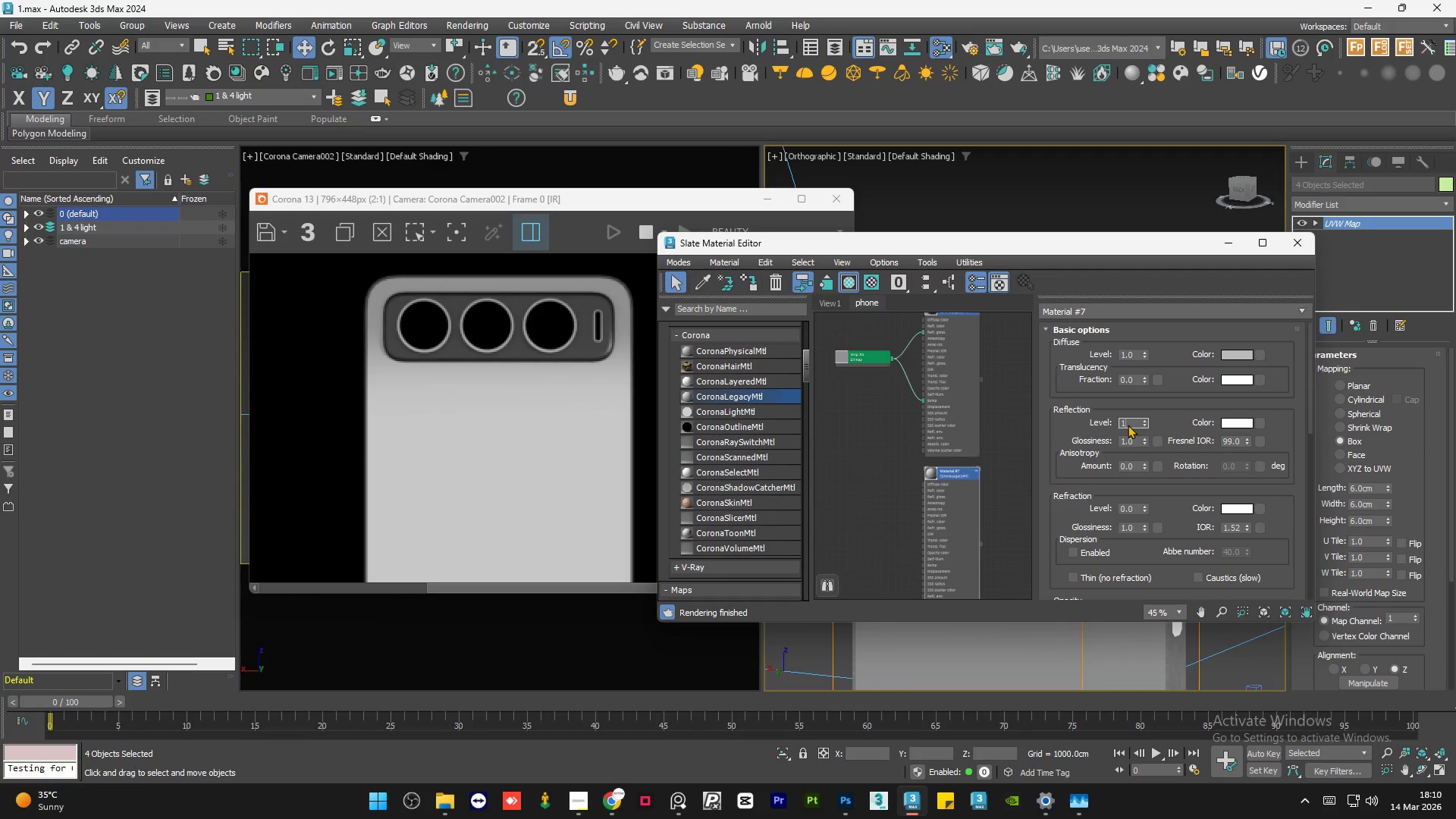 
key(NumpadEnter)
 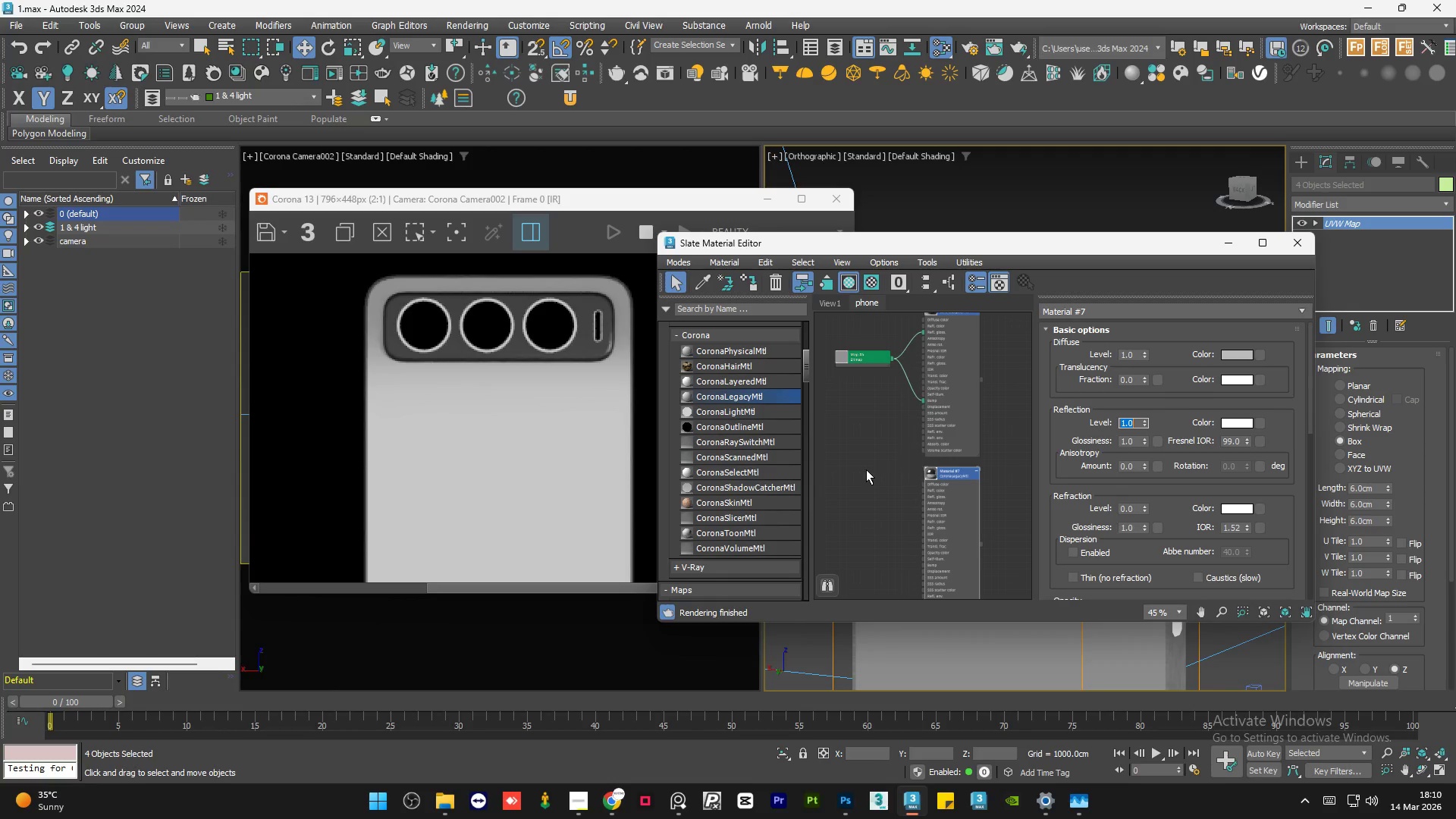 
left_click([877, 477])
 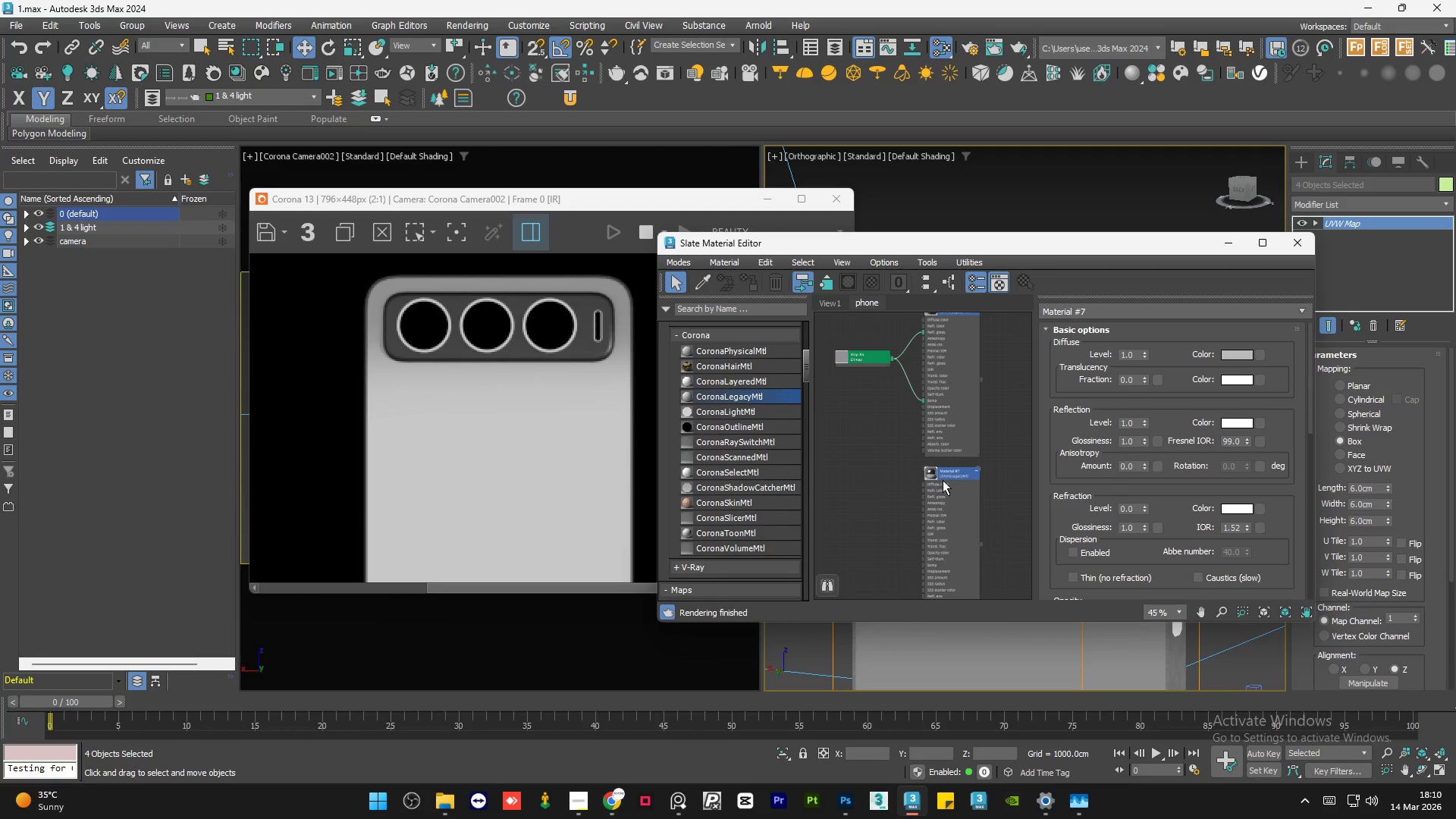 
scroll: coordinate [913, 477], scroll_direction: up, amount: 9.0
 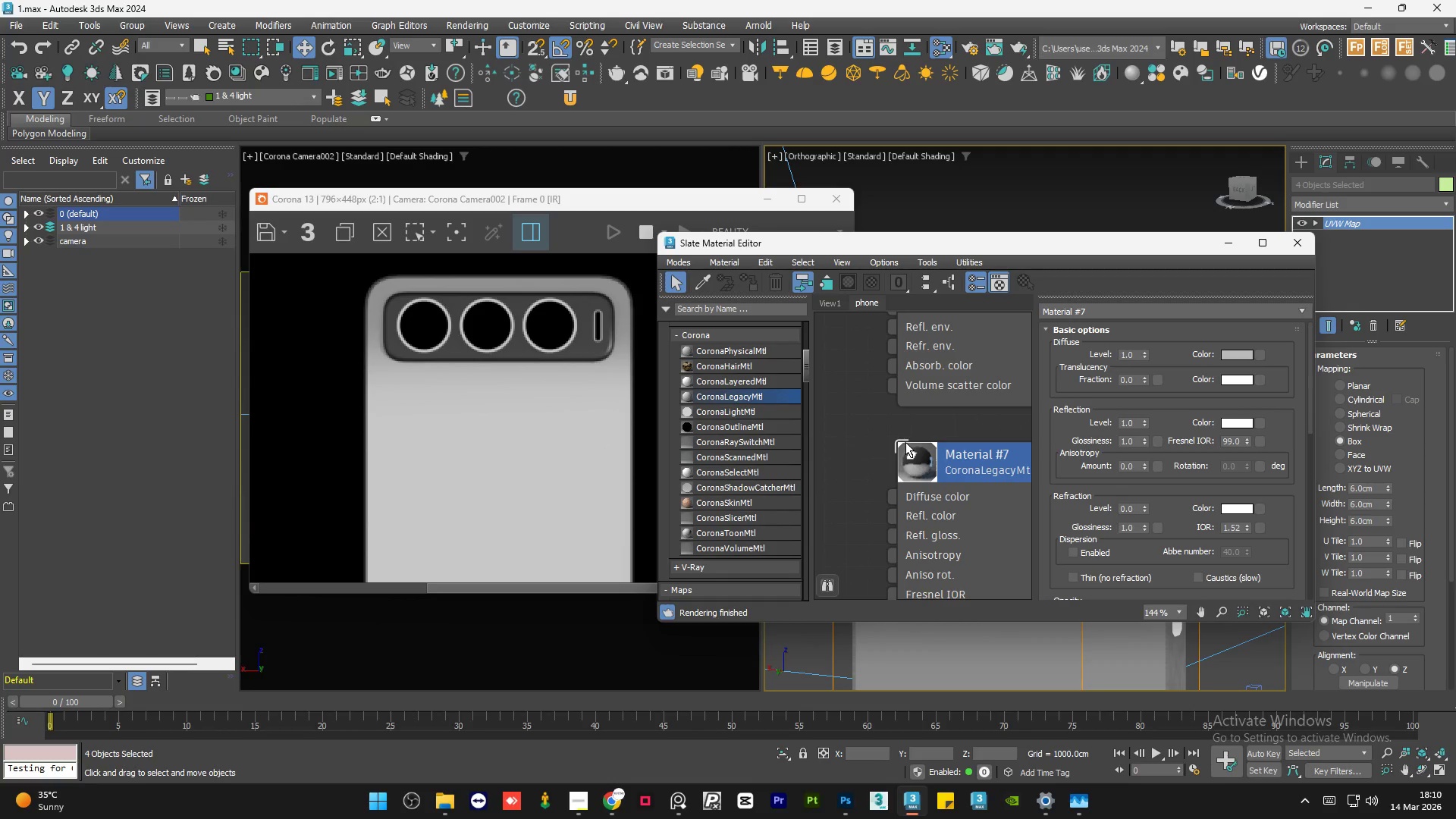 
scroll: coordinate [518, 366], scroll_direction: down, amount: 1.0
 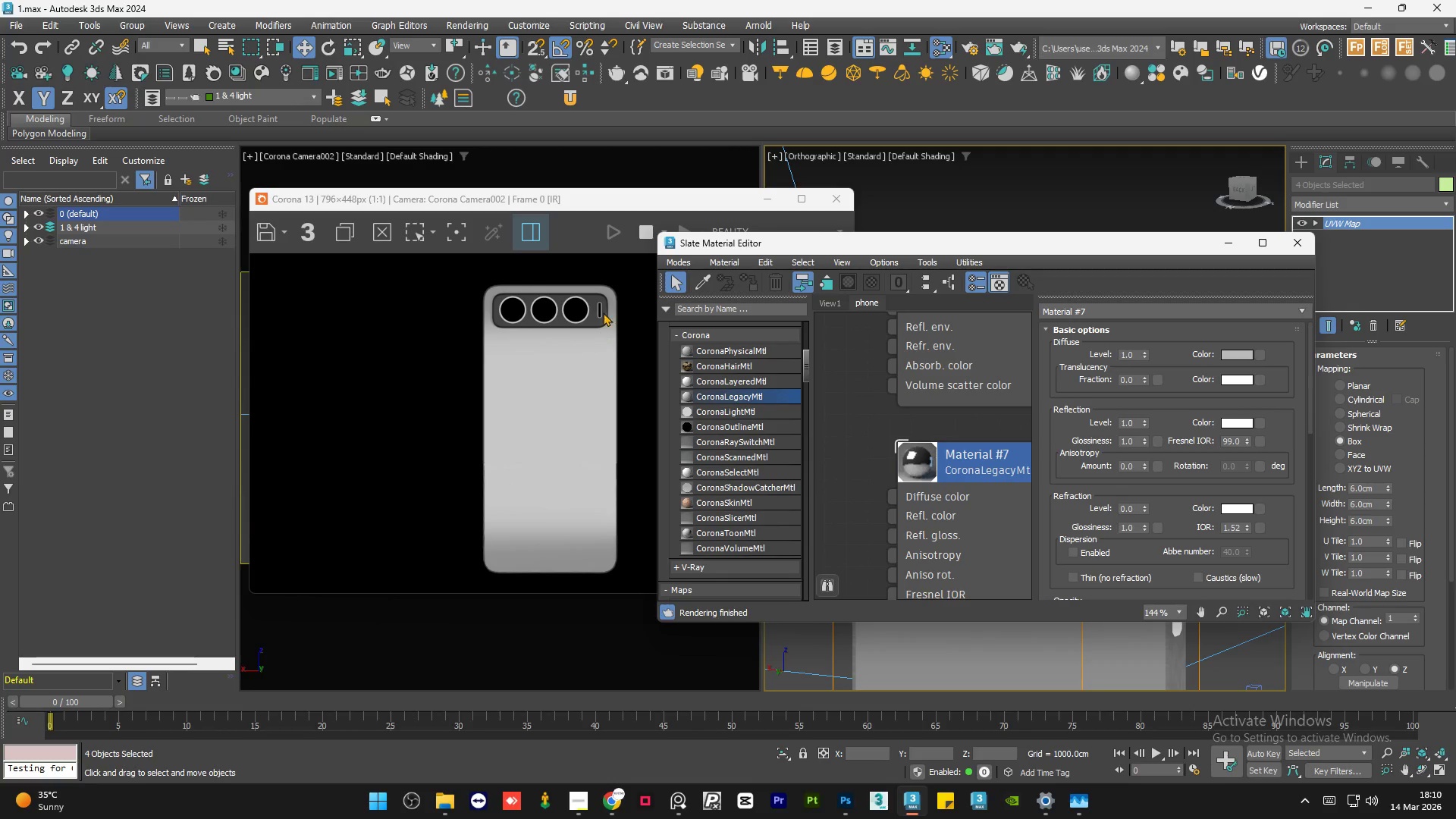 
scroll: coordinate [604, 300], scroll_direction: up, amount: 1.0
 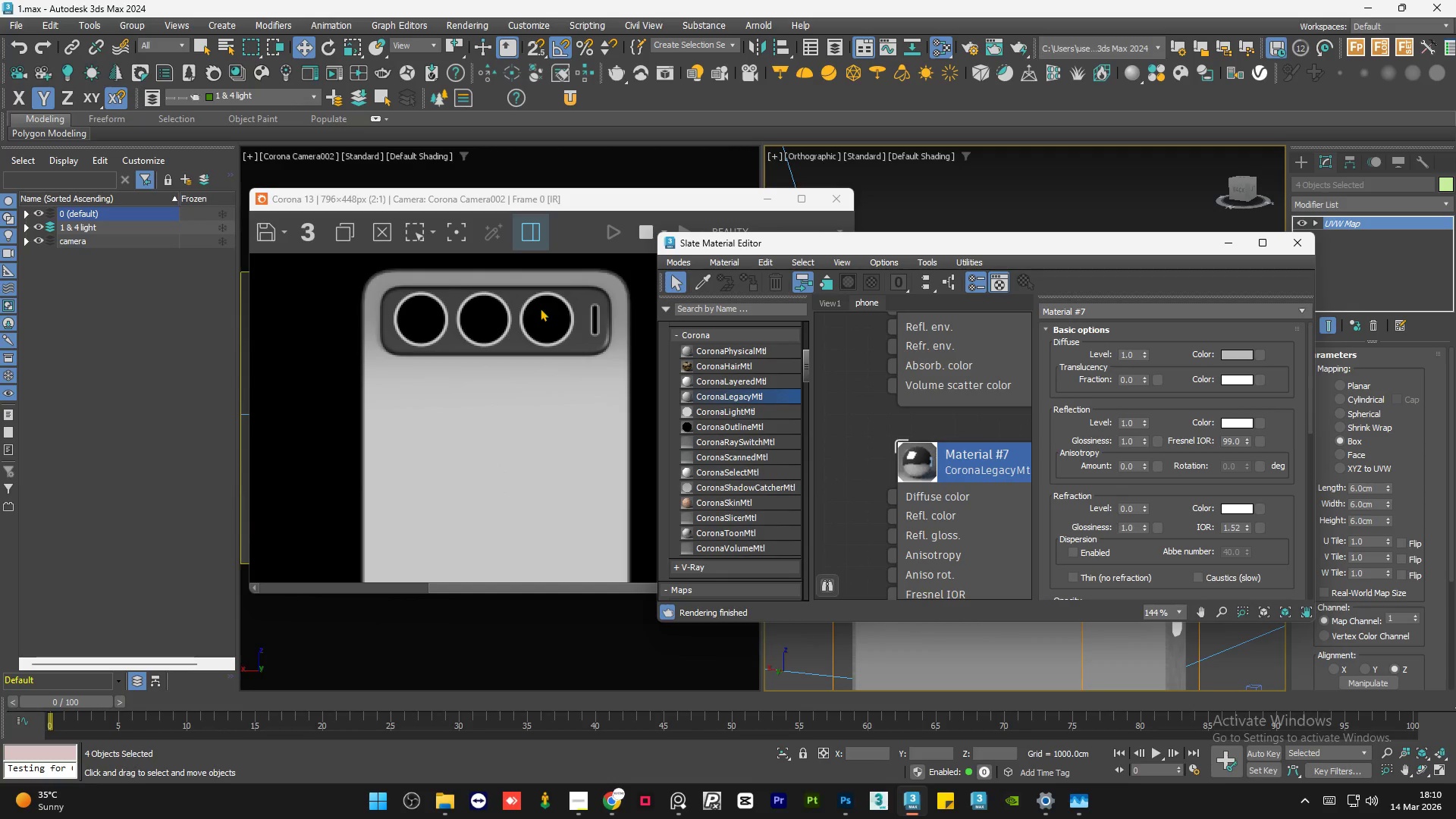 
scroll: coordinate [584, 310], scroll_direction: none, amount: 0.0
 